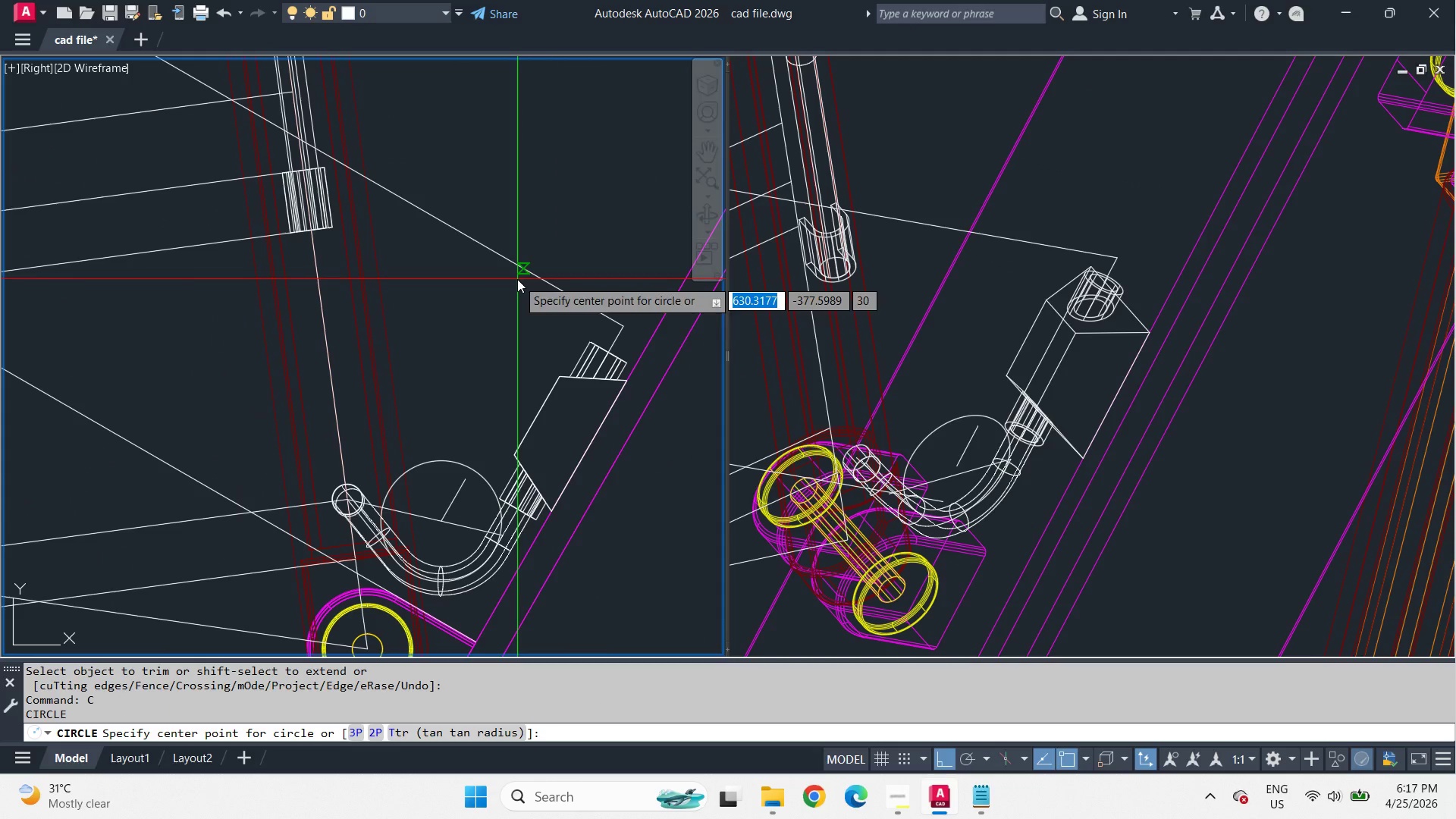 
scroll: coordinate [613, 270], scroll_direction: down, amount: 1.0
 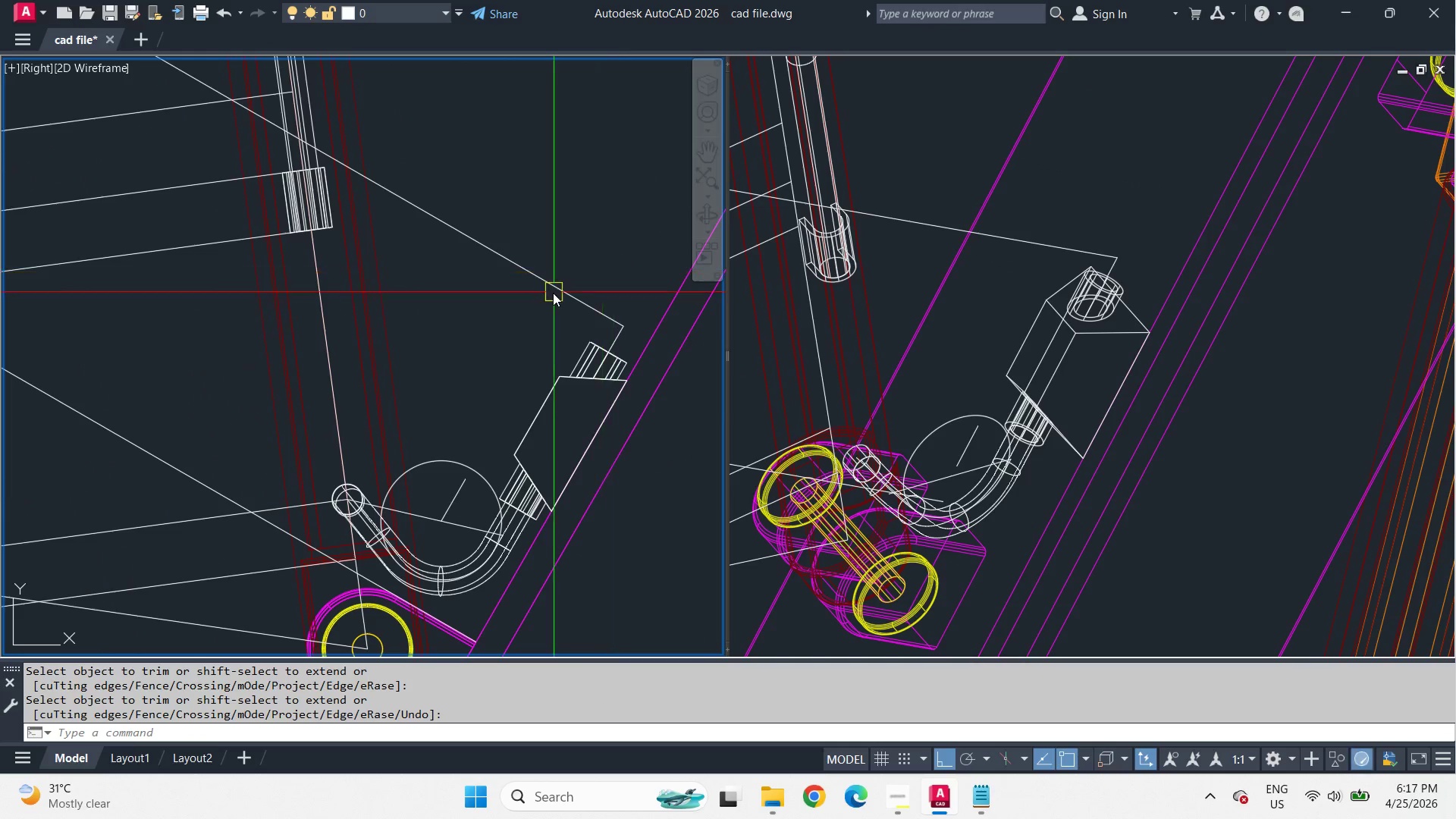 
left_click_drag(start_coordinate=[518, 280], to_coordinate=[529, 282])
 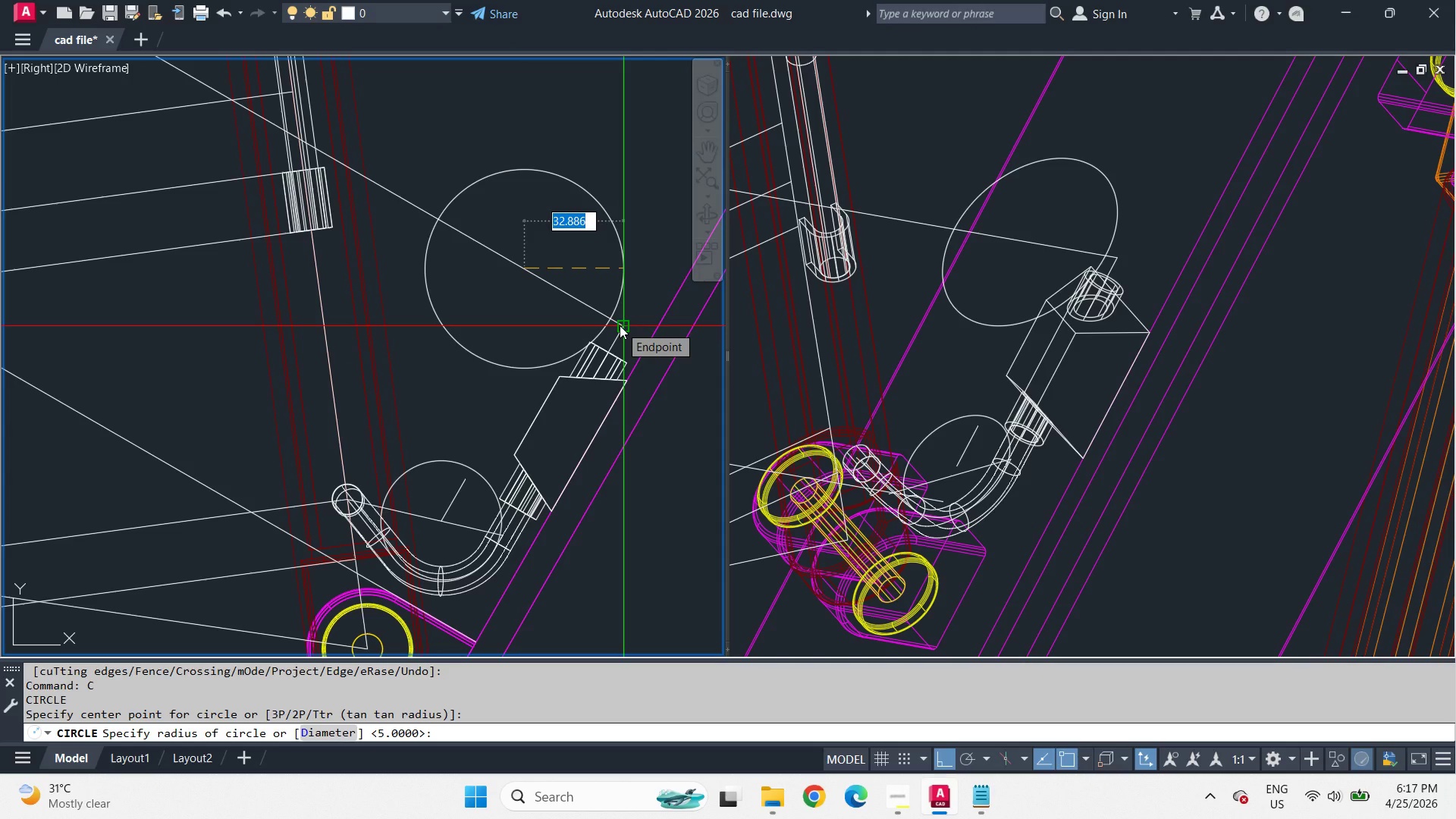 
scroll: coordinate [572, 293], scroll_direction: up, amount: 1.0
 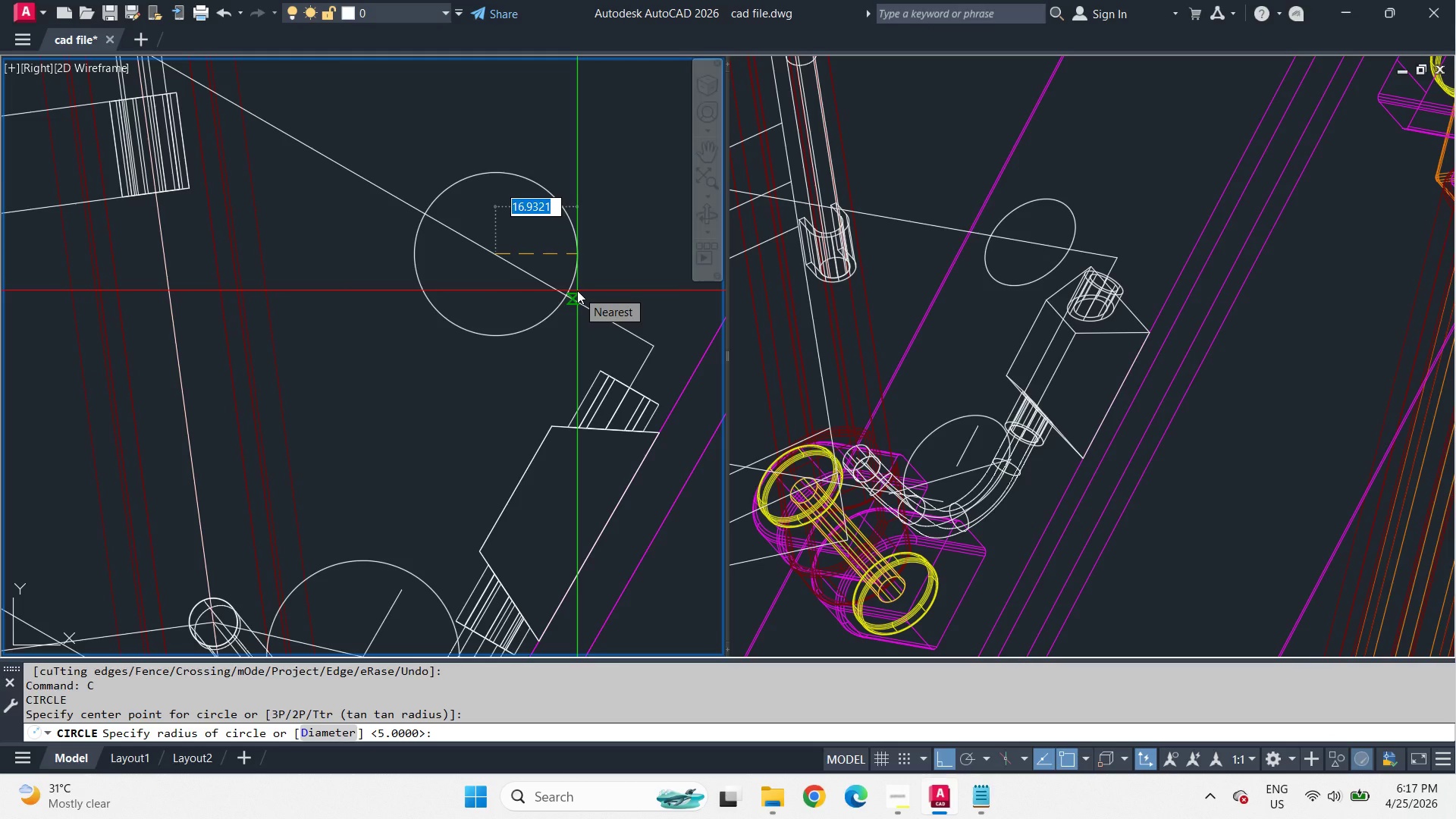 
key(Escape)
 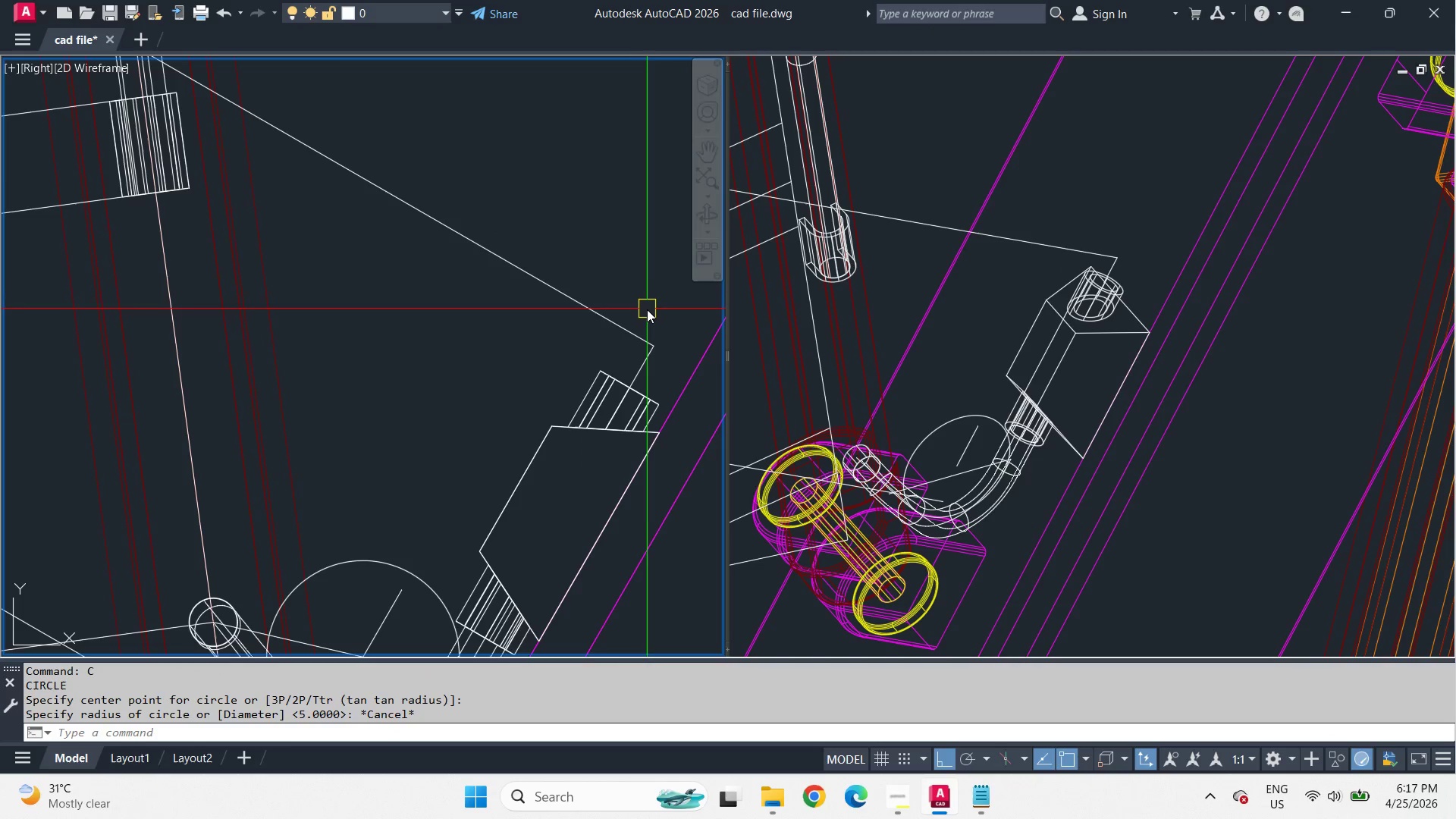 
key(Space)
 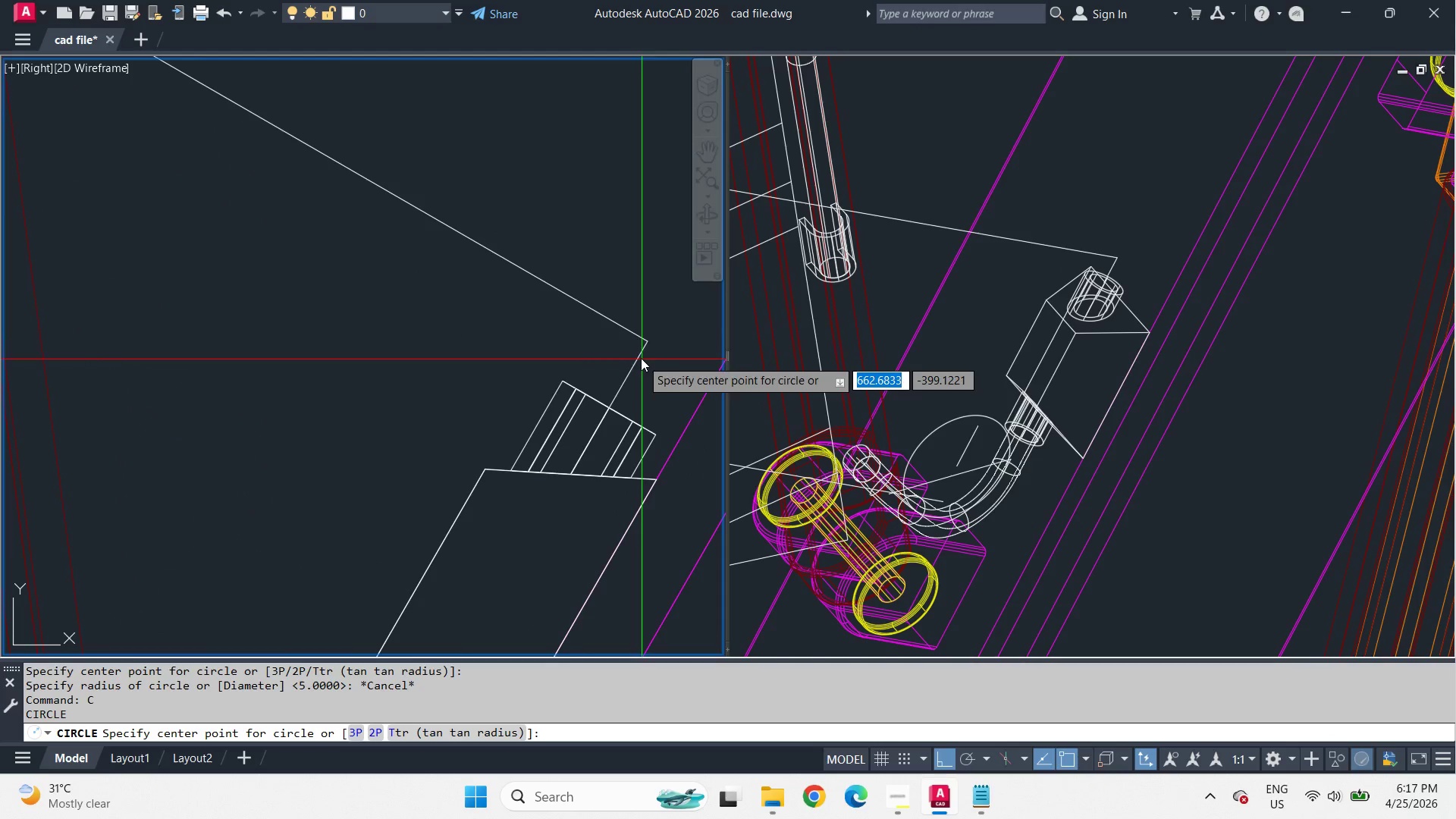 
scroll: coordinate [663, 354], scroll_direction: up, amount: 1.0
 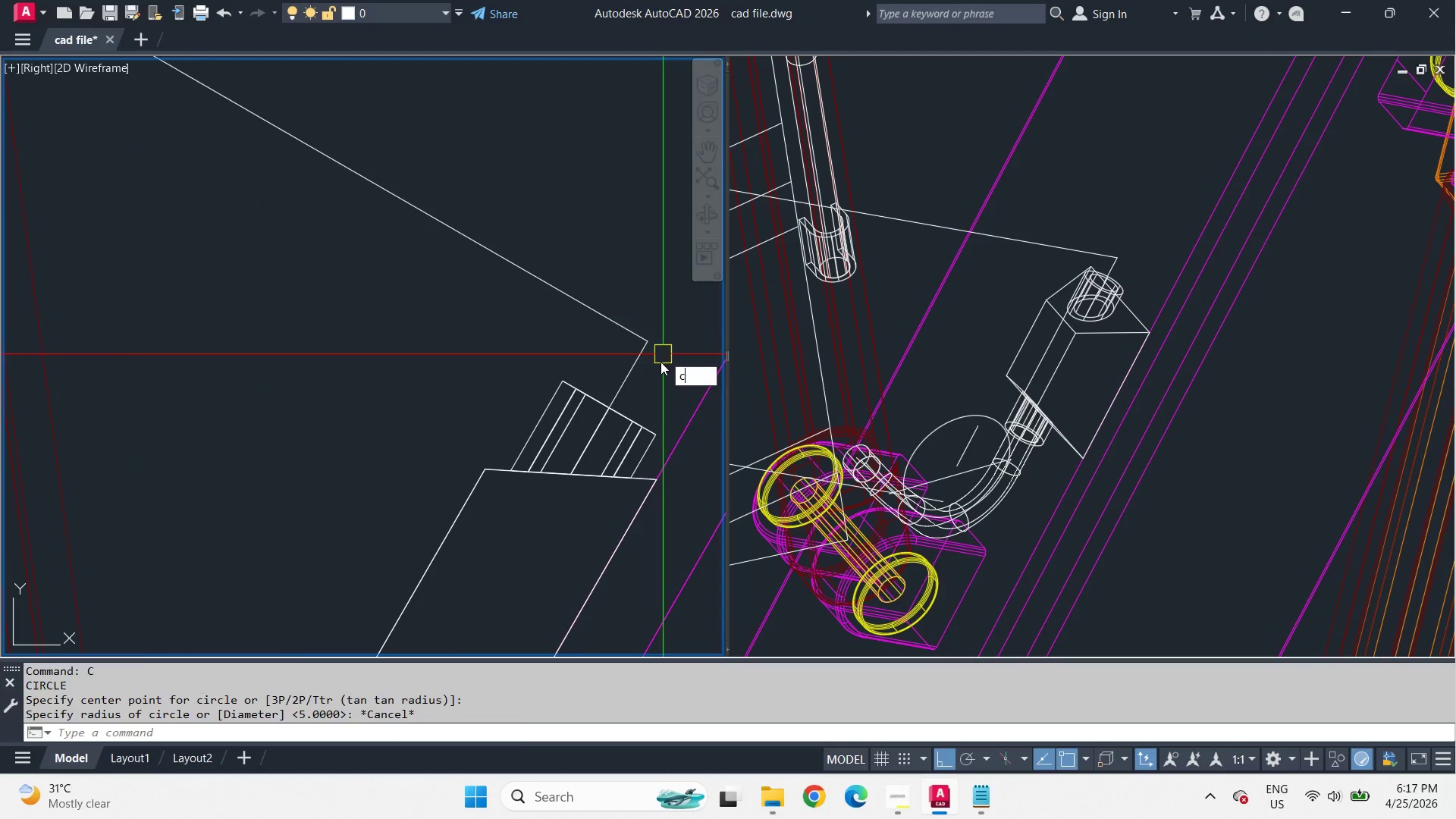 
left_click_drag(start_coordinate=[639, 342], to_coordinate=[640, 334])
 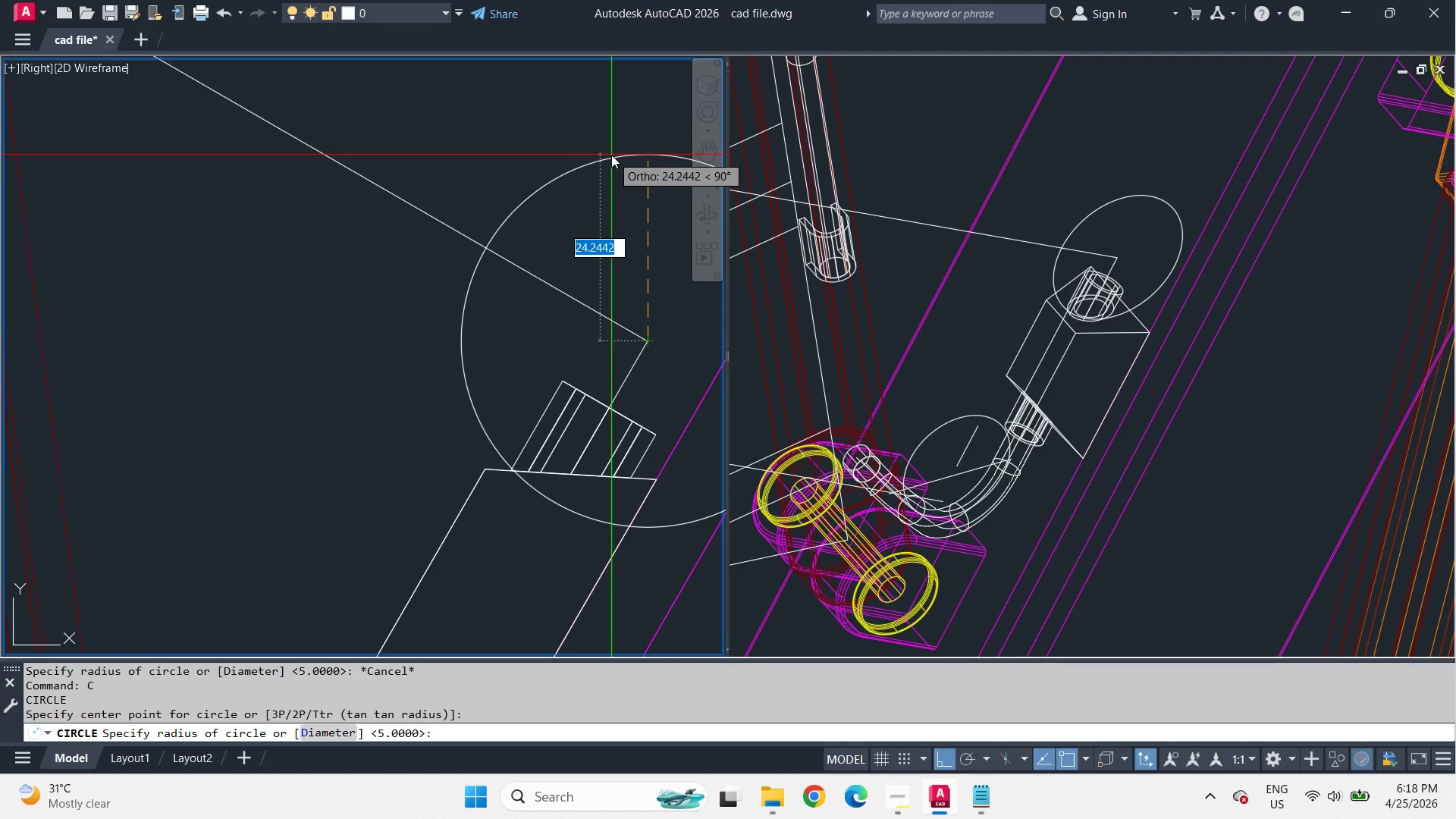 
wait(7.69)
 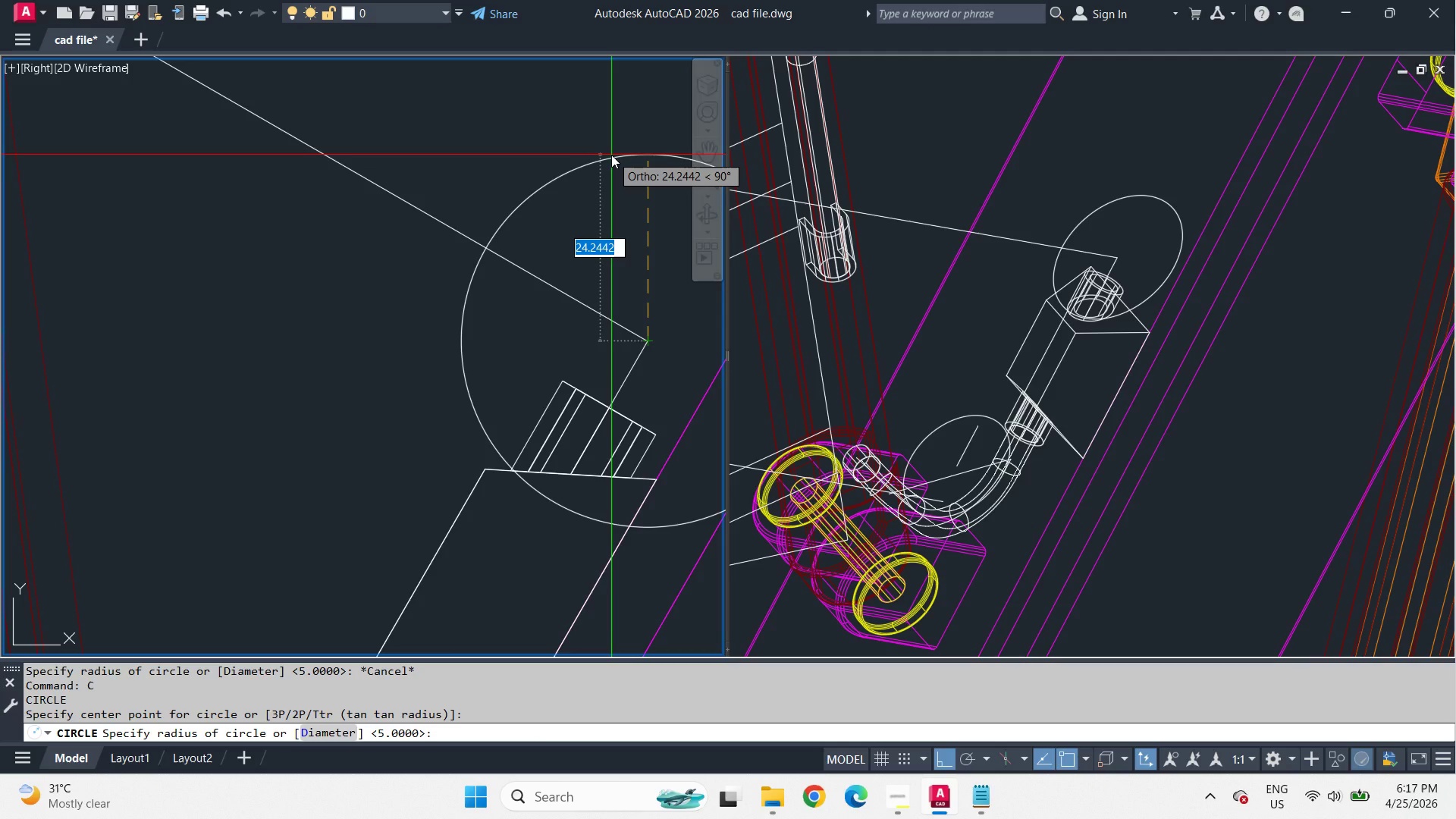 
type(20)
key(NumpadEnter)
type(tr )
 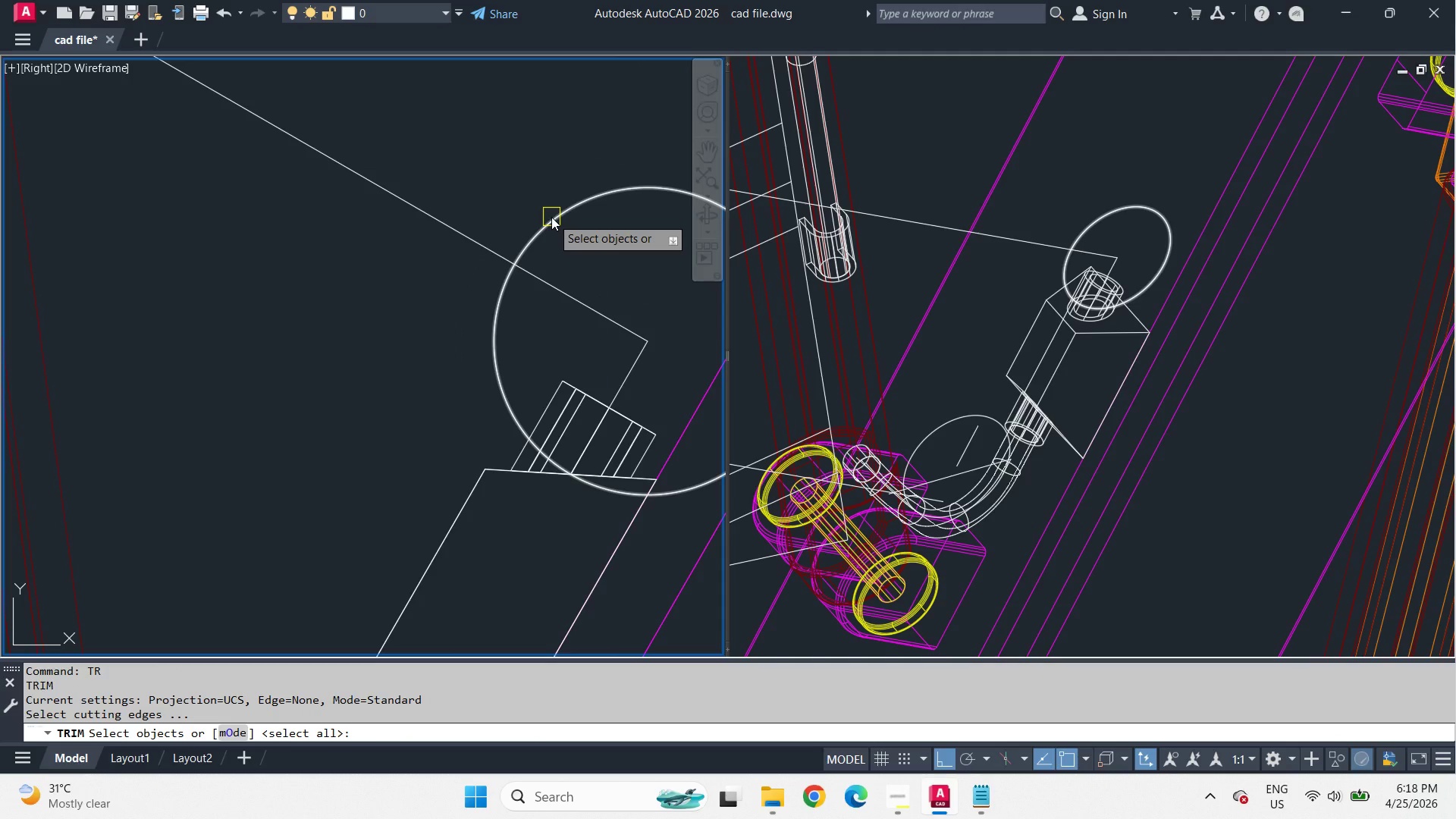 
left_click([551, 217])
 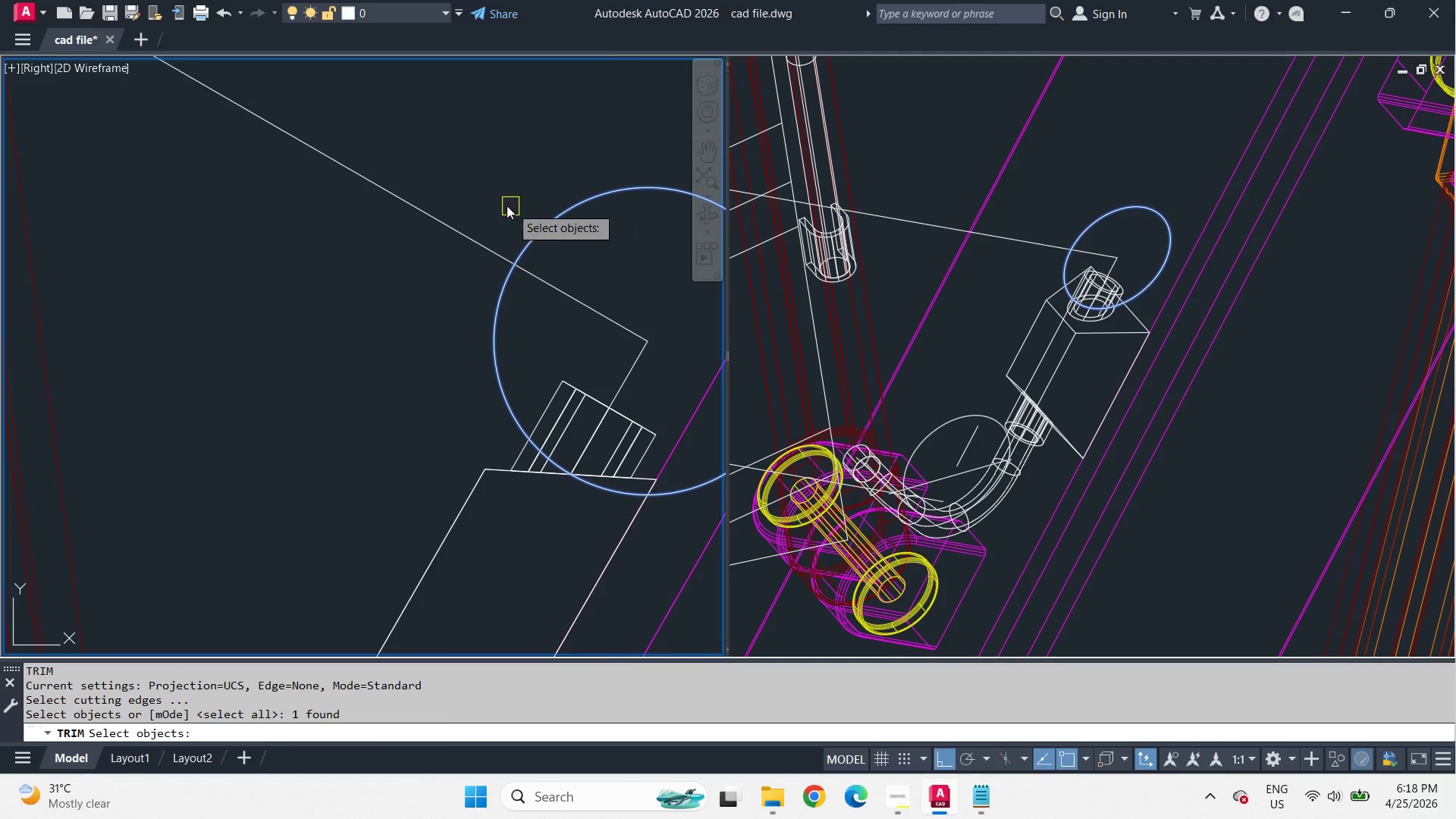 
key(Space)
 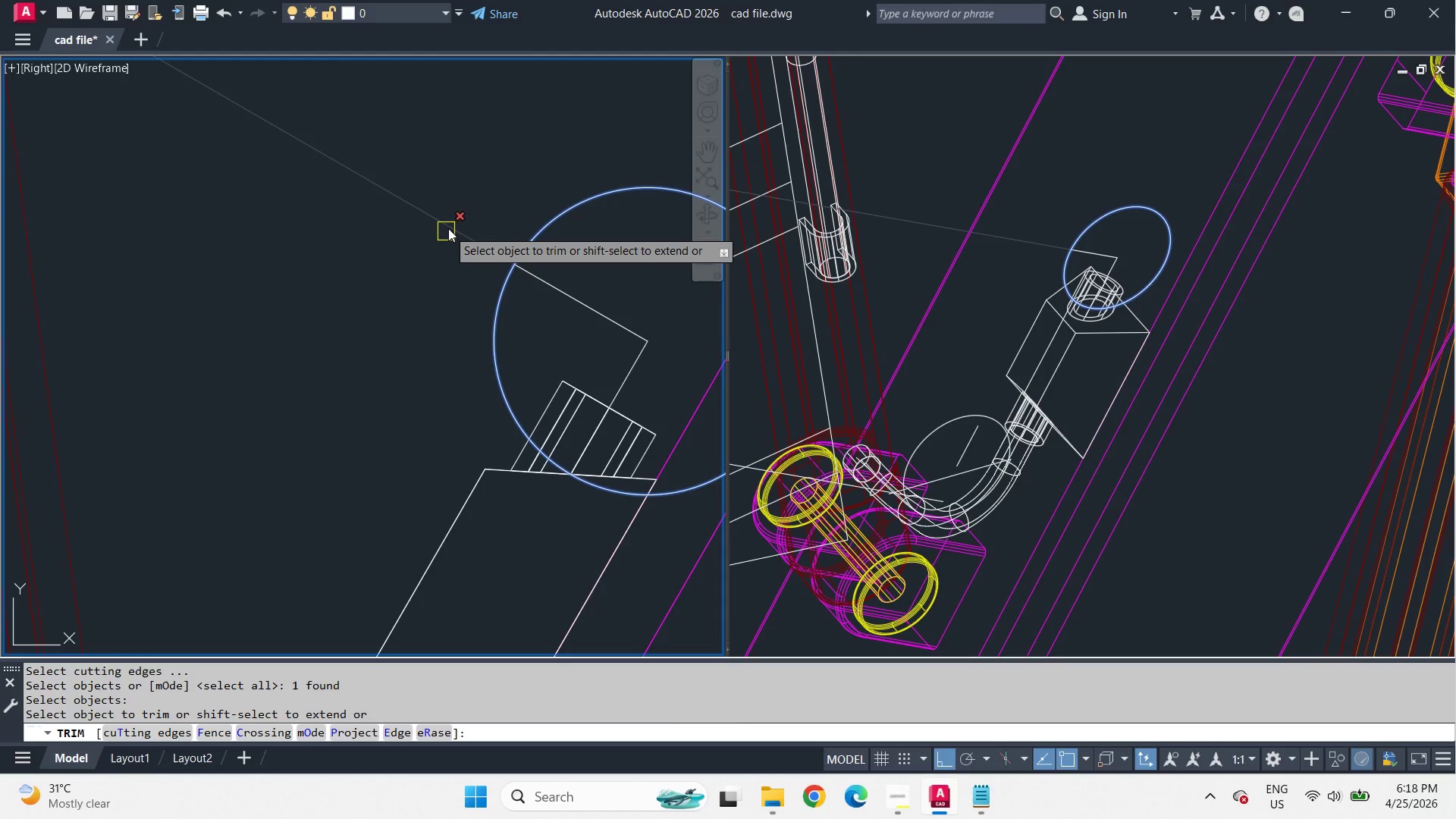 
left_click([448, 228])
 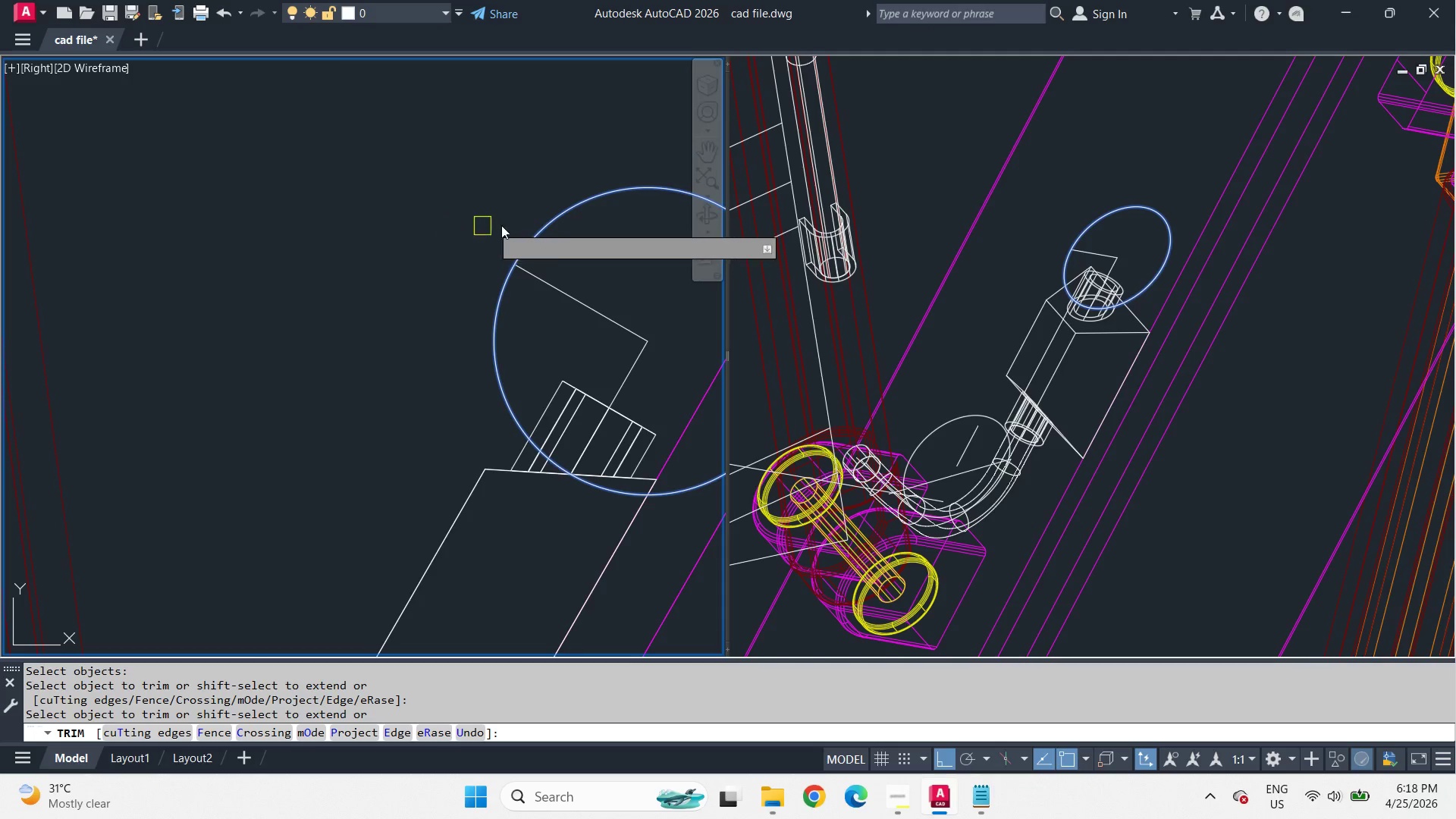 
key(Space)
 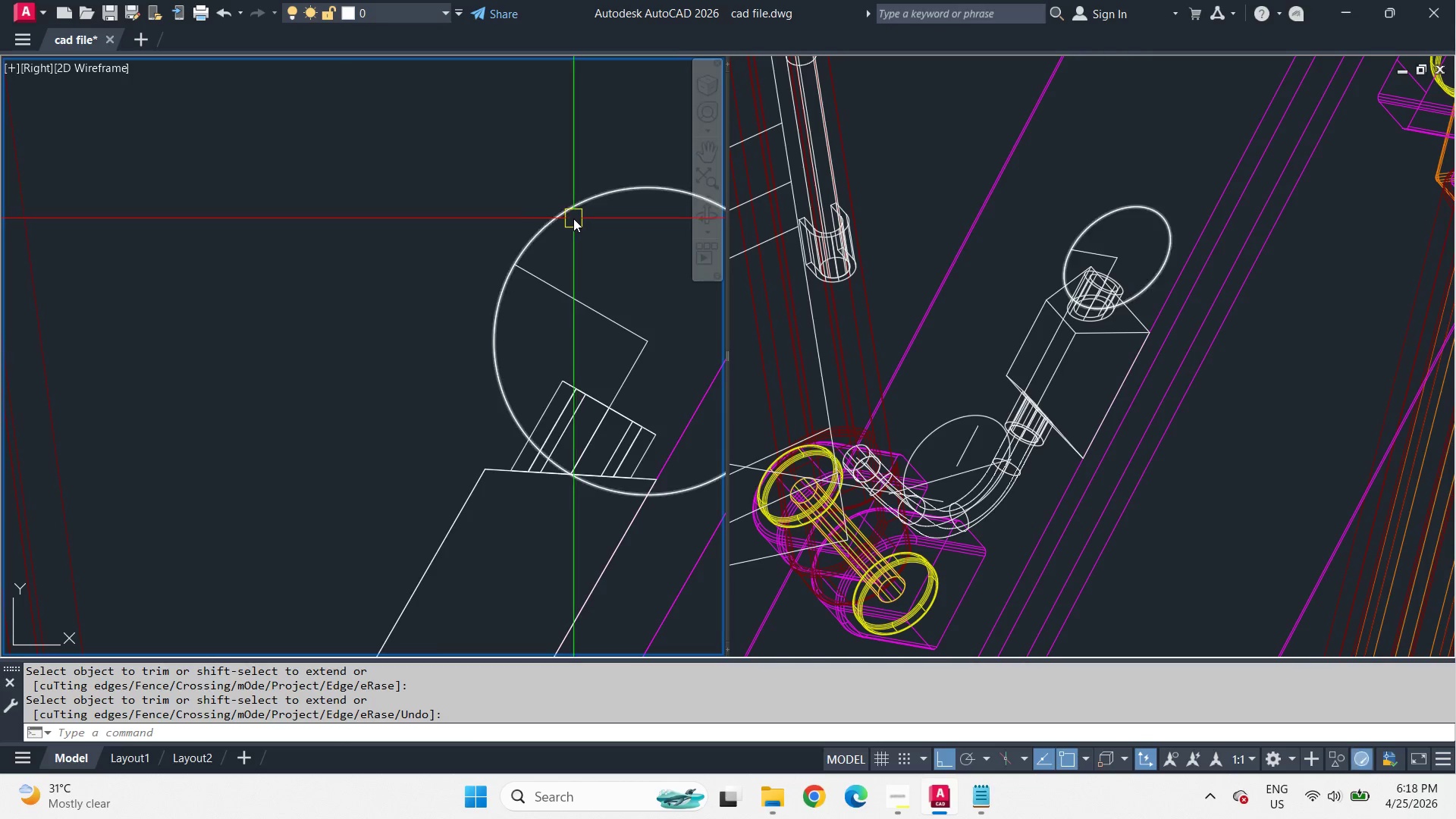 
left_click([573, 216])
 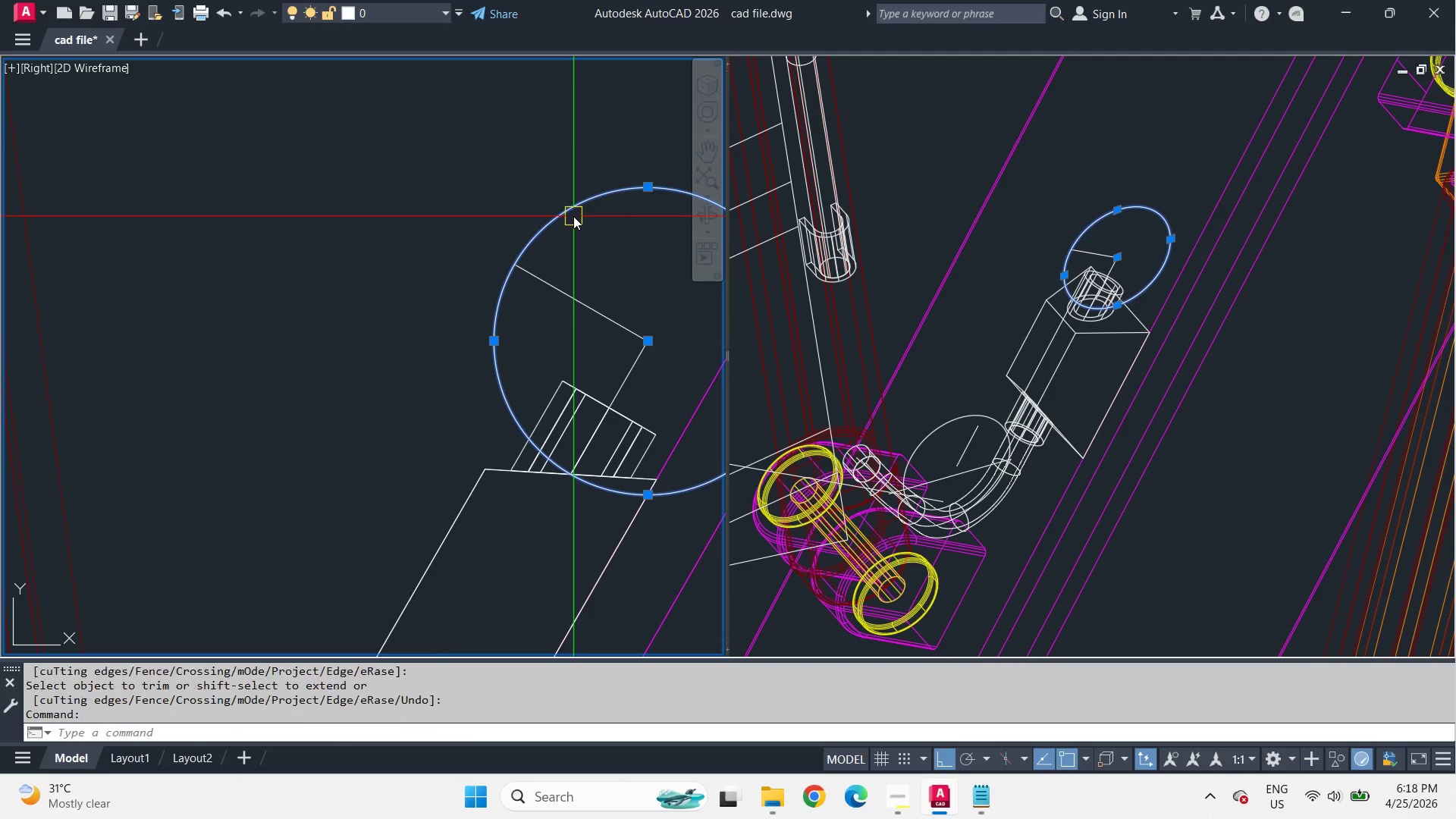 
key(E)
 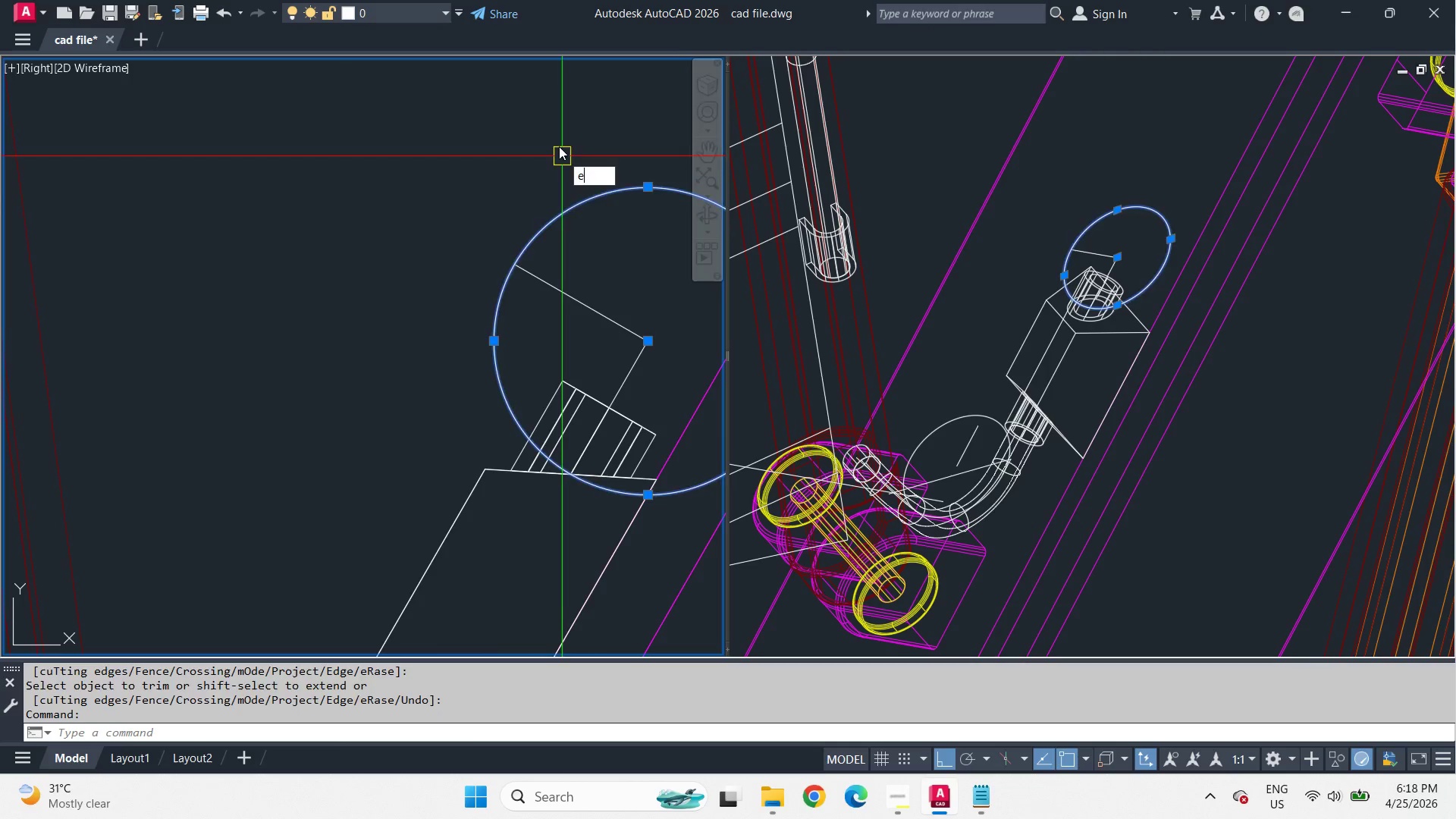 
key(Space)
 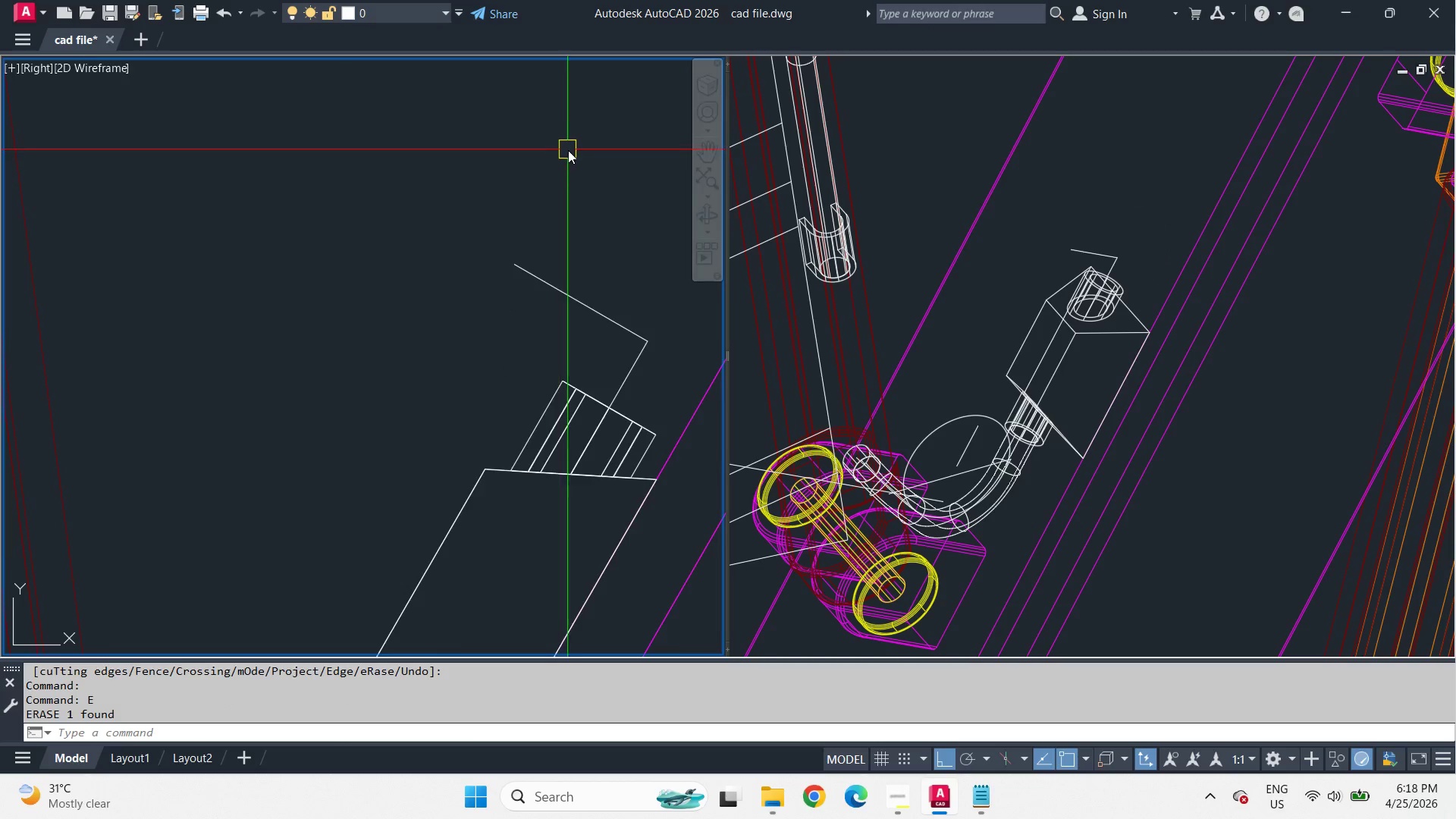 
left_click([1096, 227])
 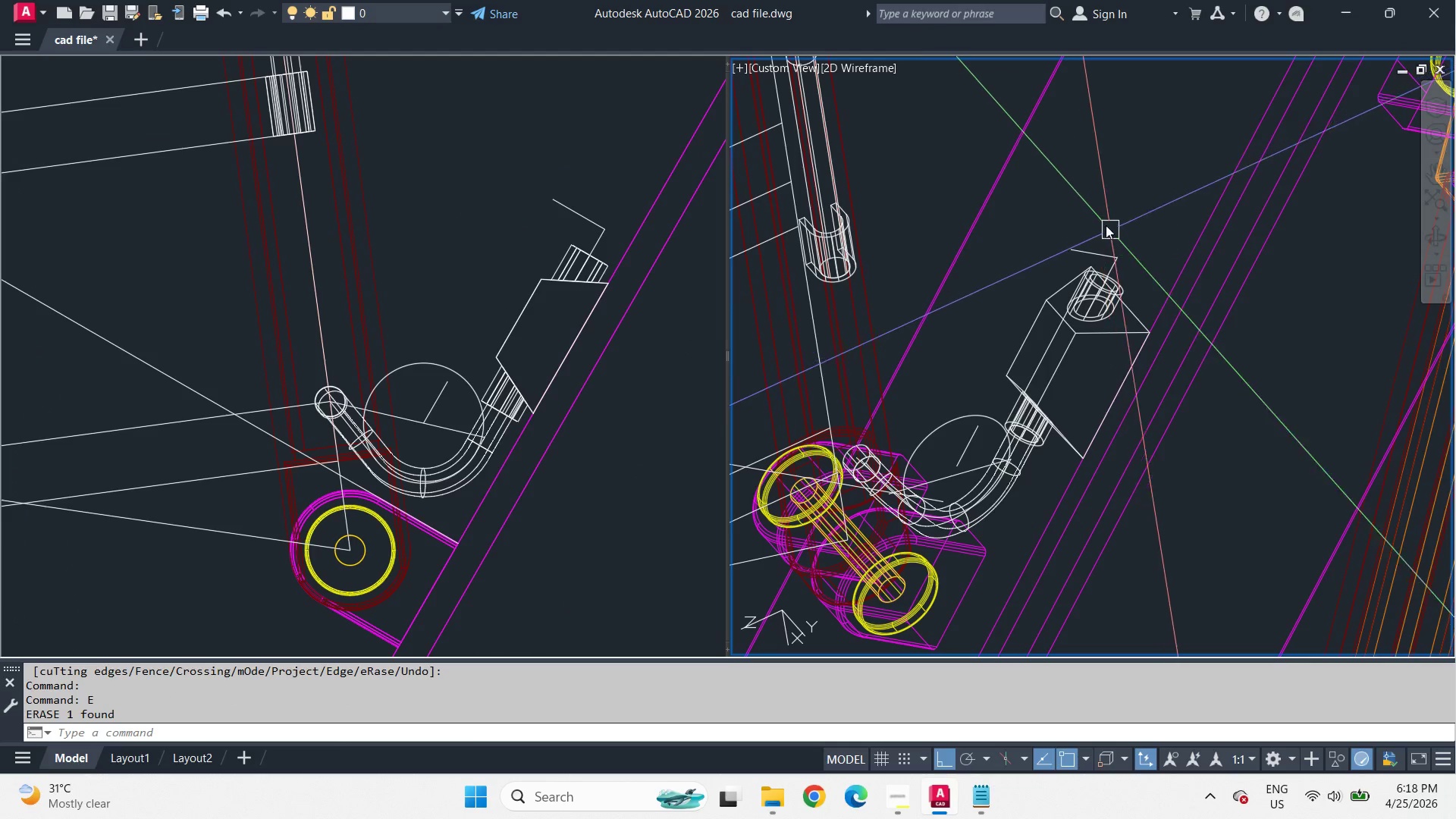 
hold_key(key=ShiftLeft, duration=6.88)
 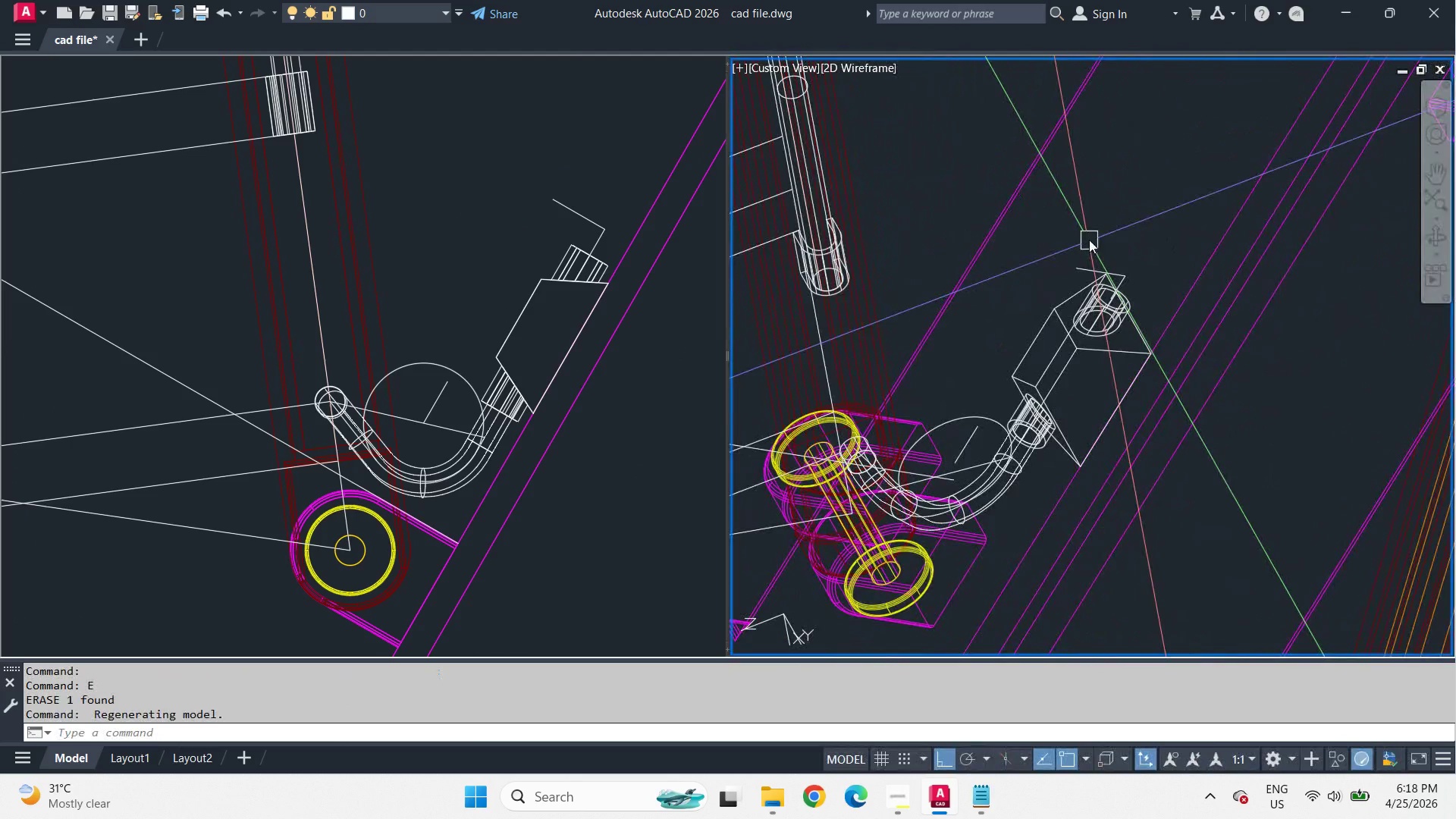 
scroll: coordinate [579, 158], scroll_direction: down, amount: 2.0
 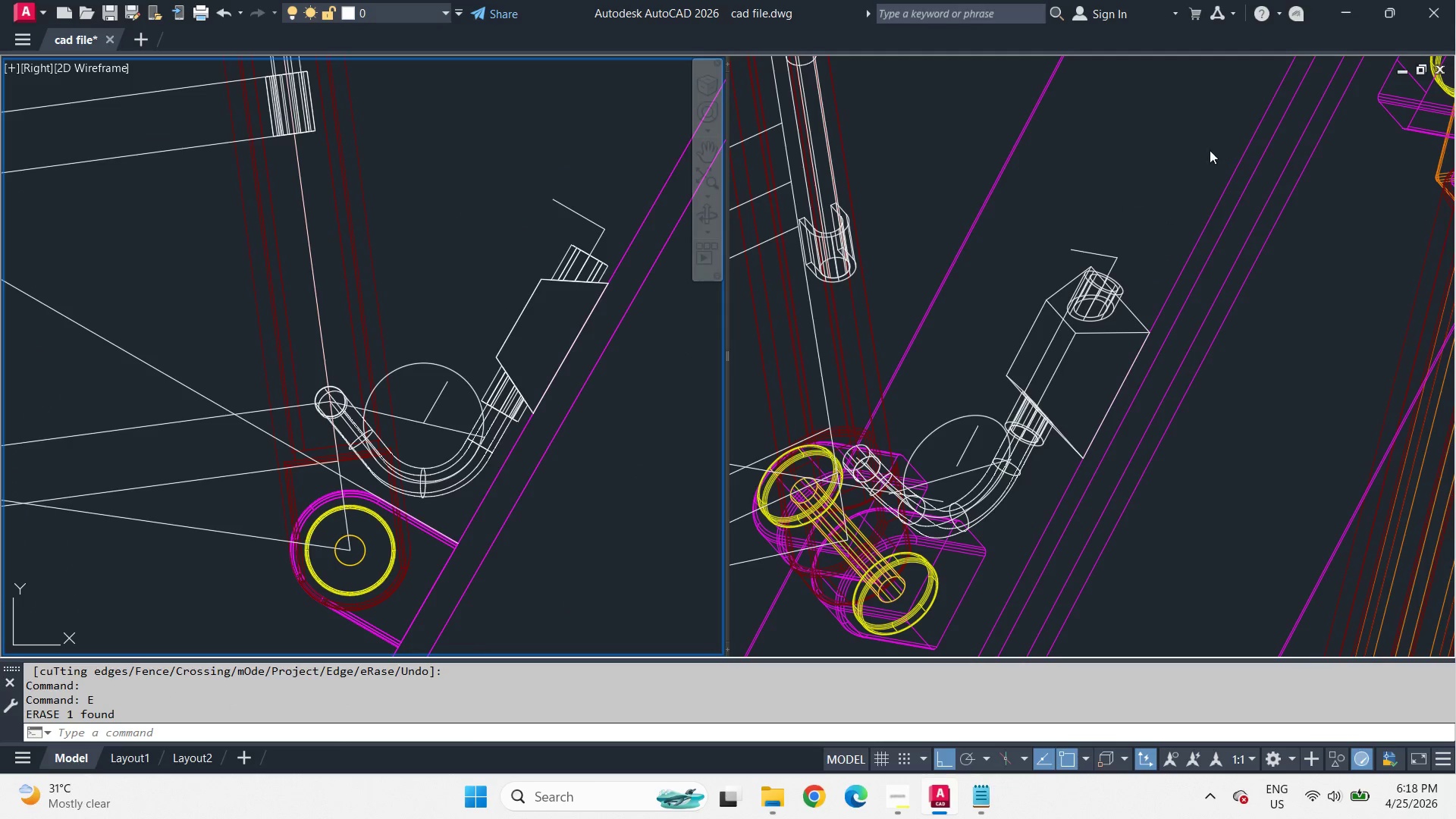 
scroll: coordinate [1089, 233], scroll_direction: up, amount: 1.0
 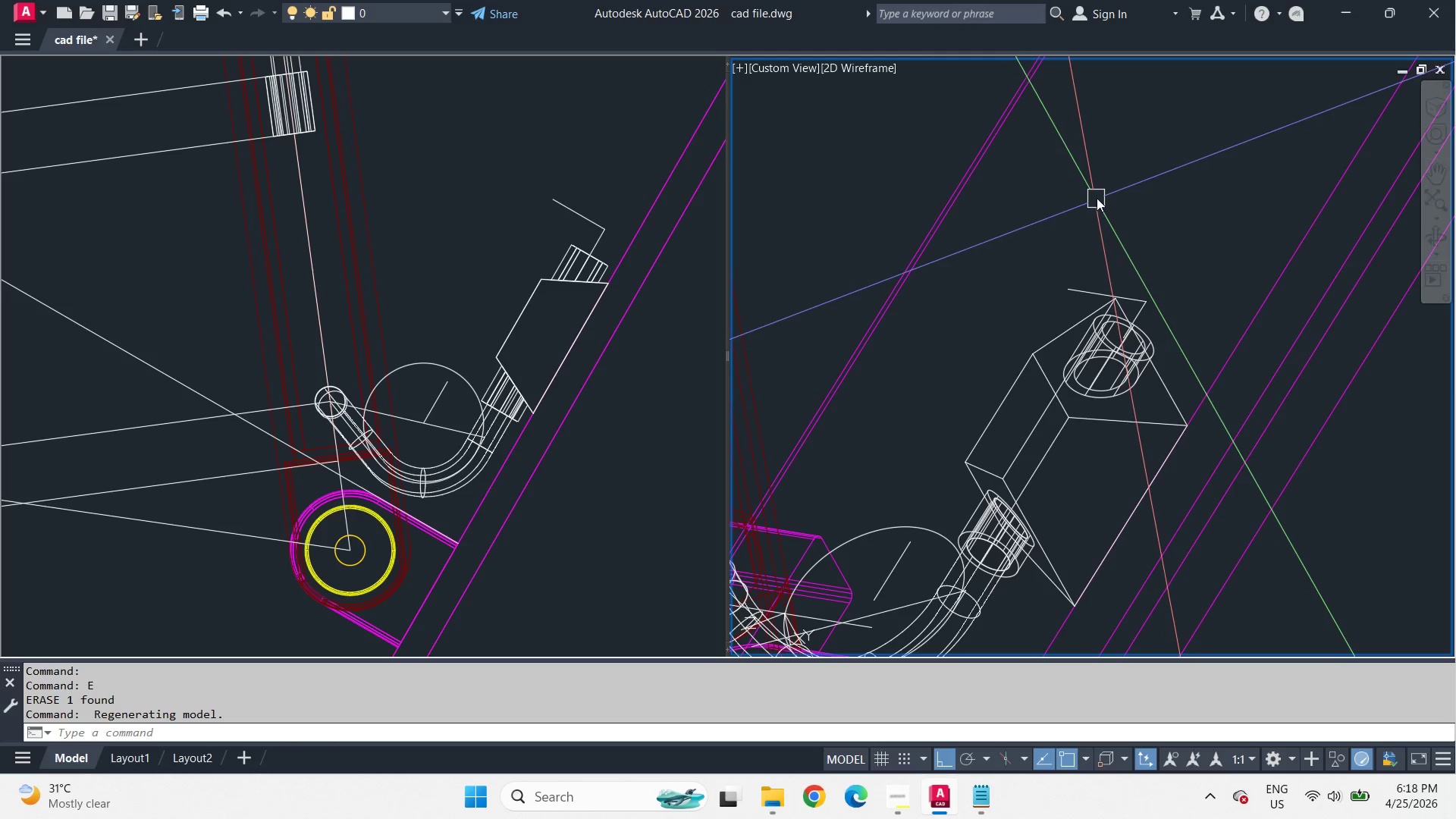 
scroll: coordinate [1097, 198], scroll_direction: down, amount: 1.0
 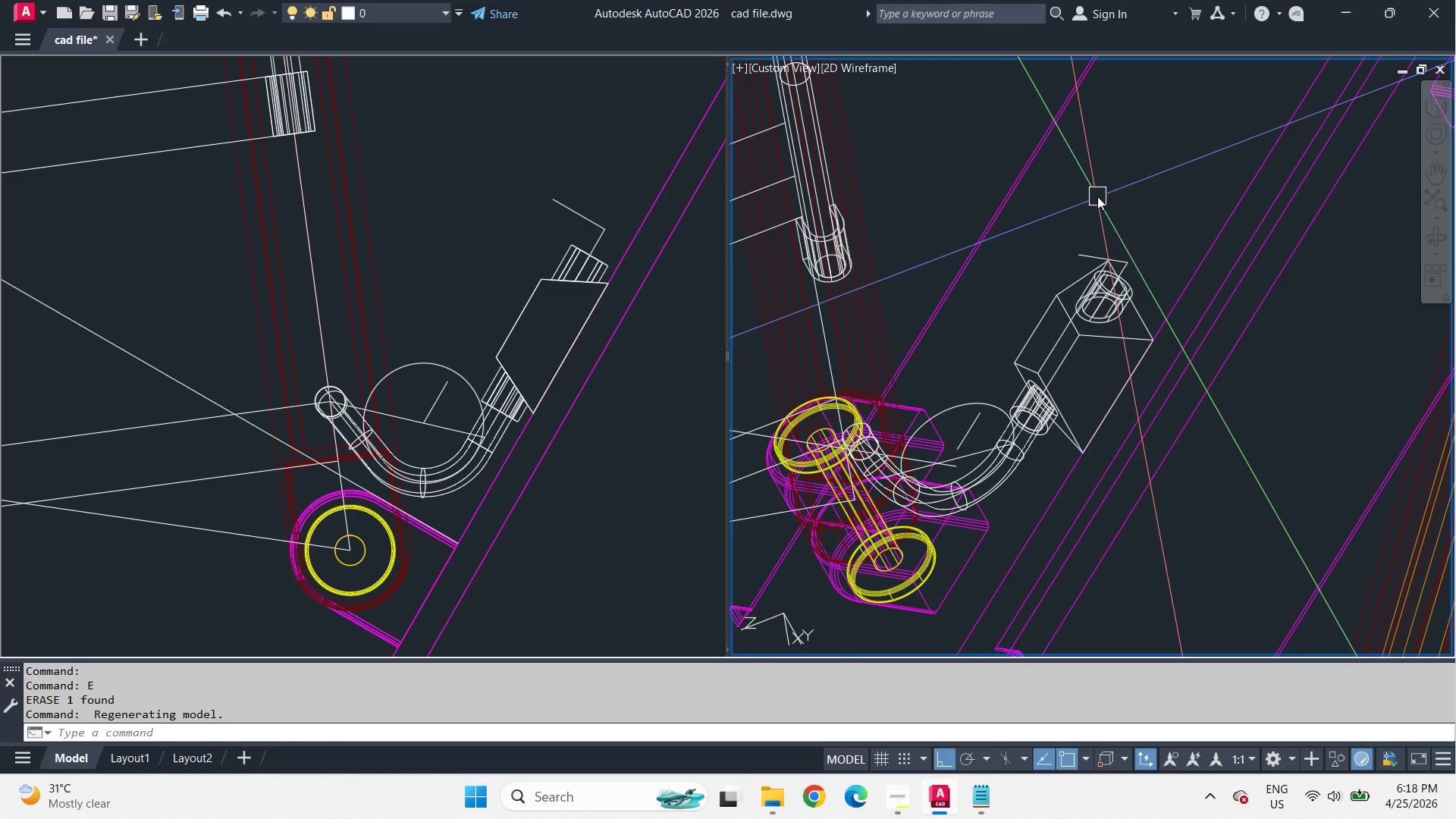 
wait(6.24)
 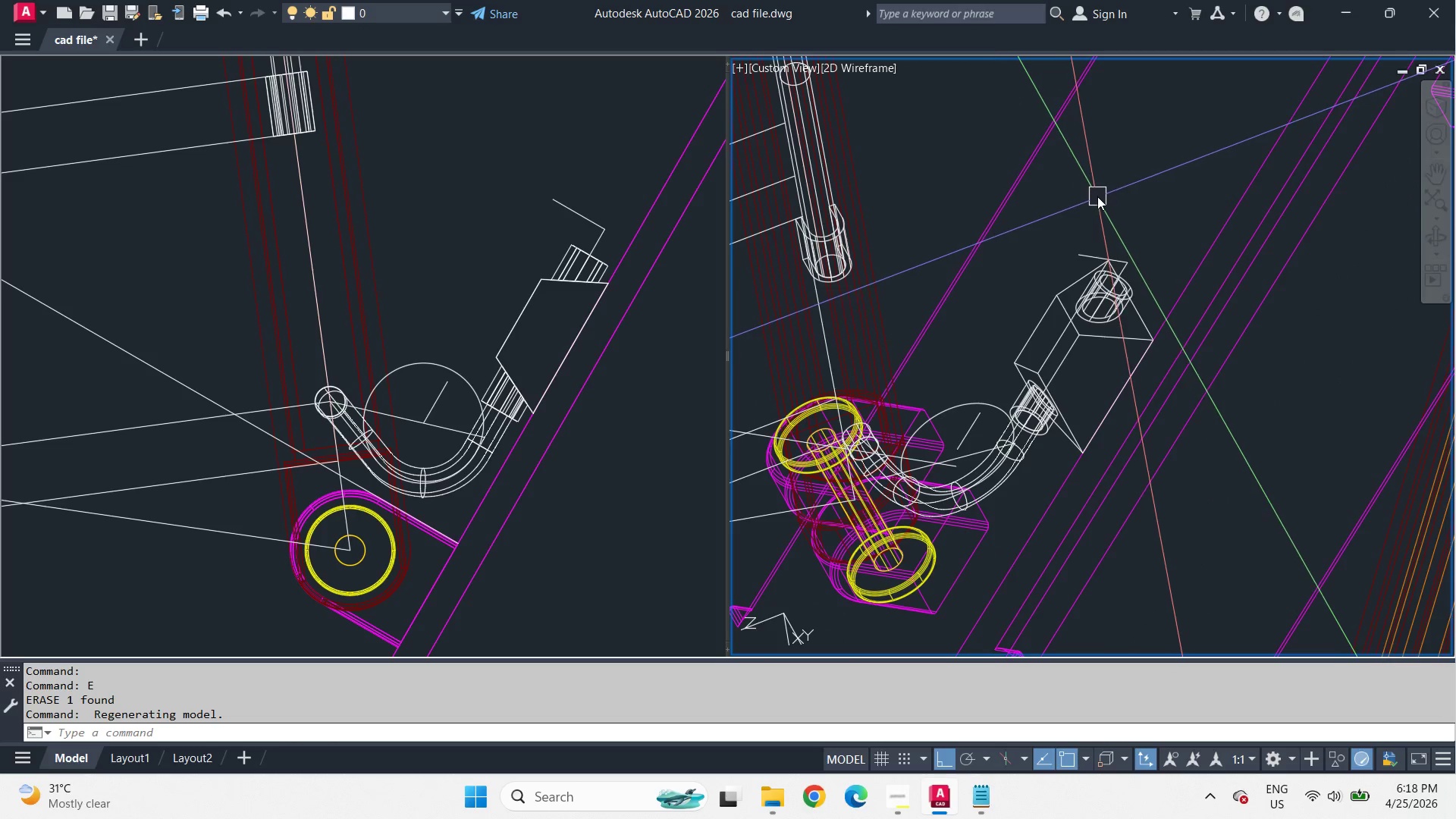 
scroll: coordinate [1084, 237], scroll_direction: up, amount: 1.0
 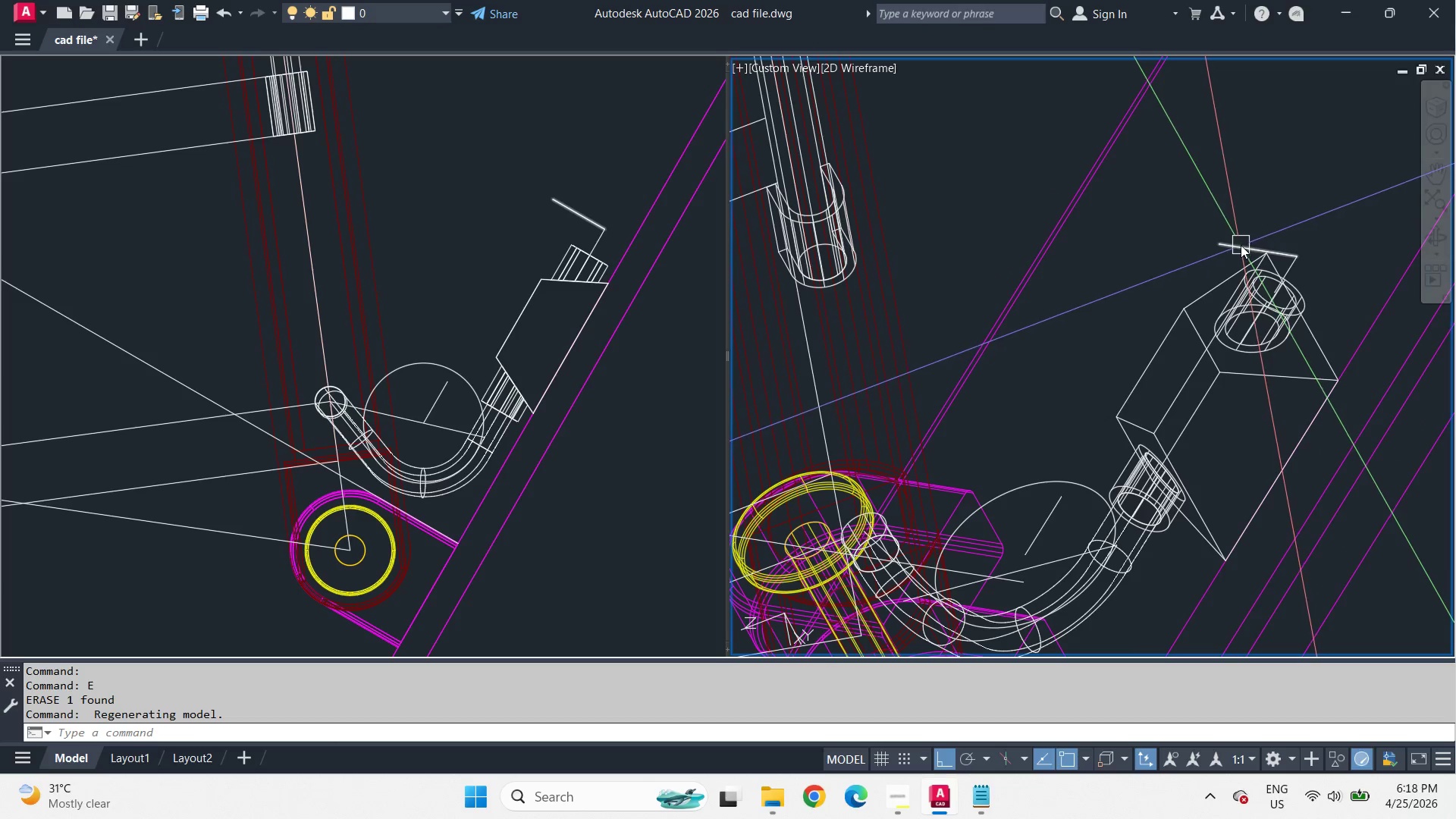 
type(ro e)
 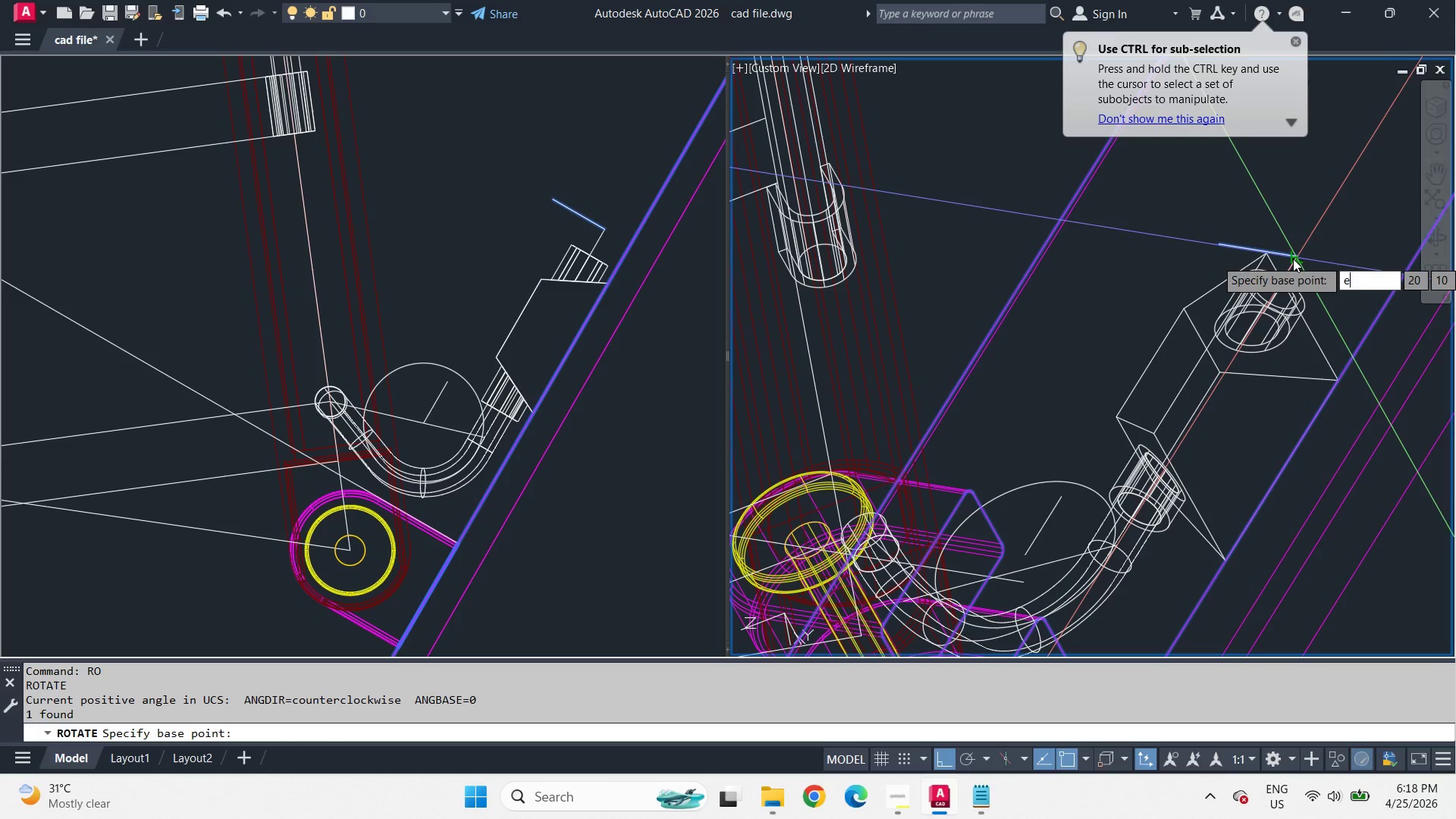 
type(nd )
 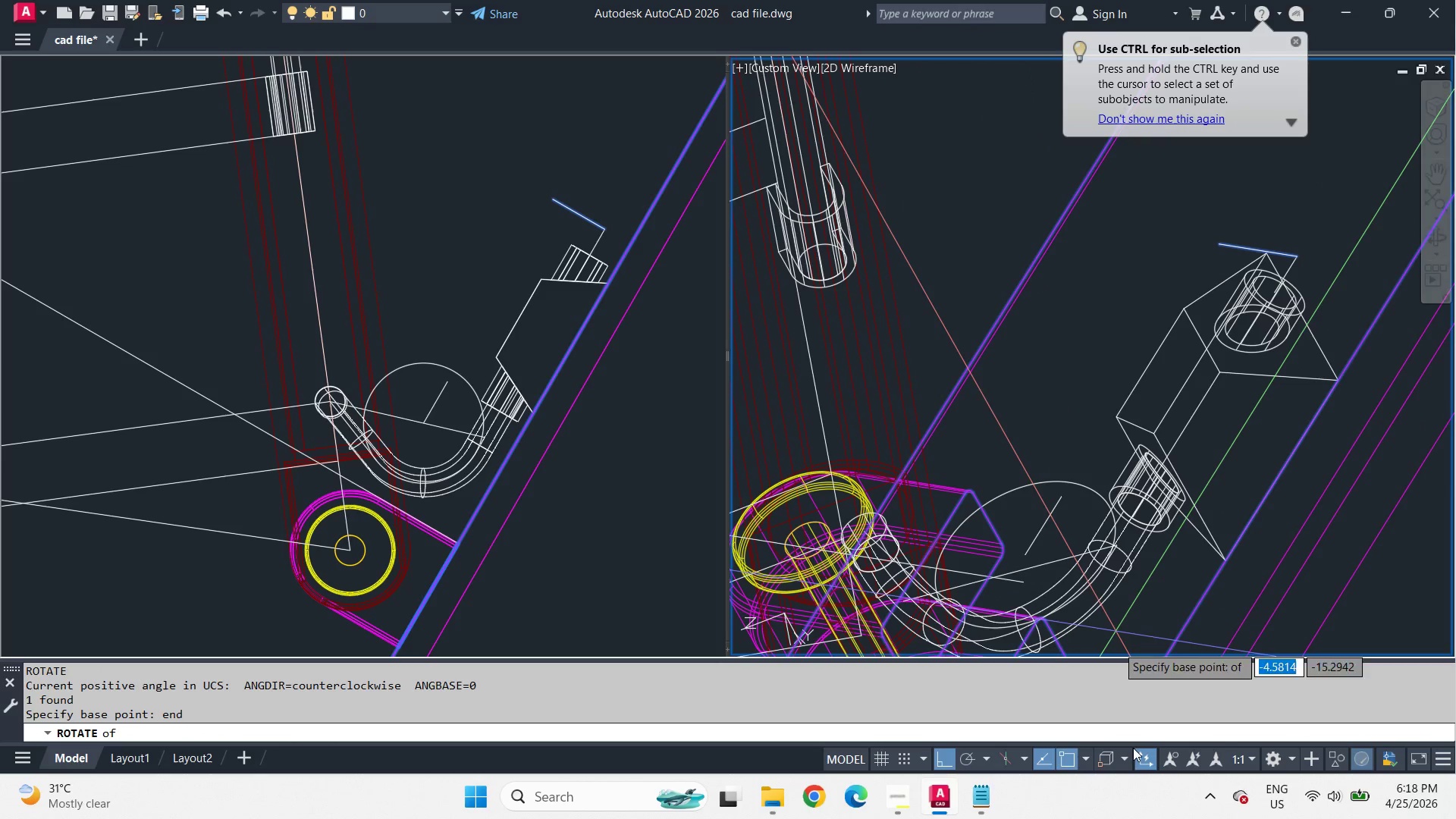 
left_click([1139, 760])
 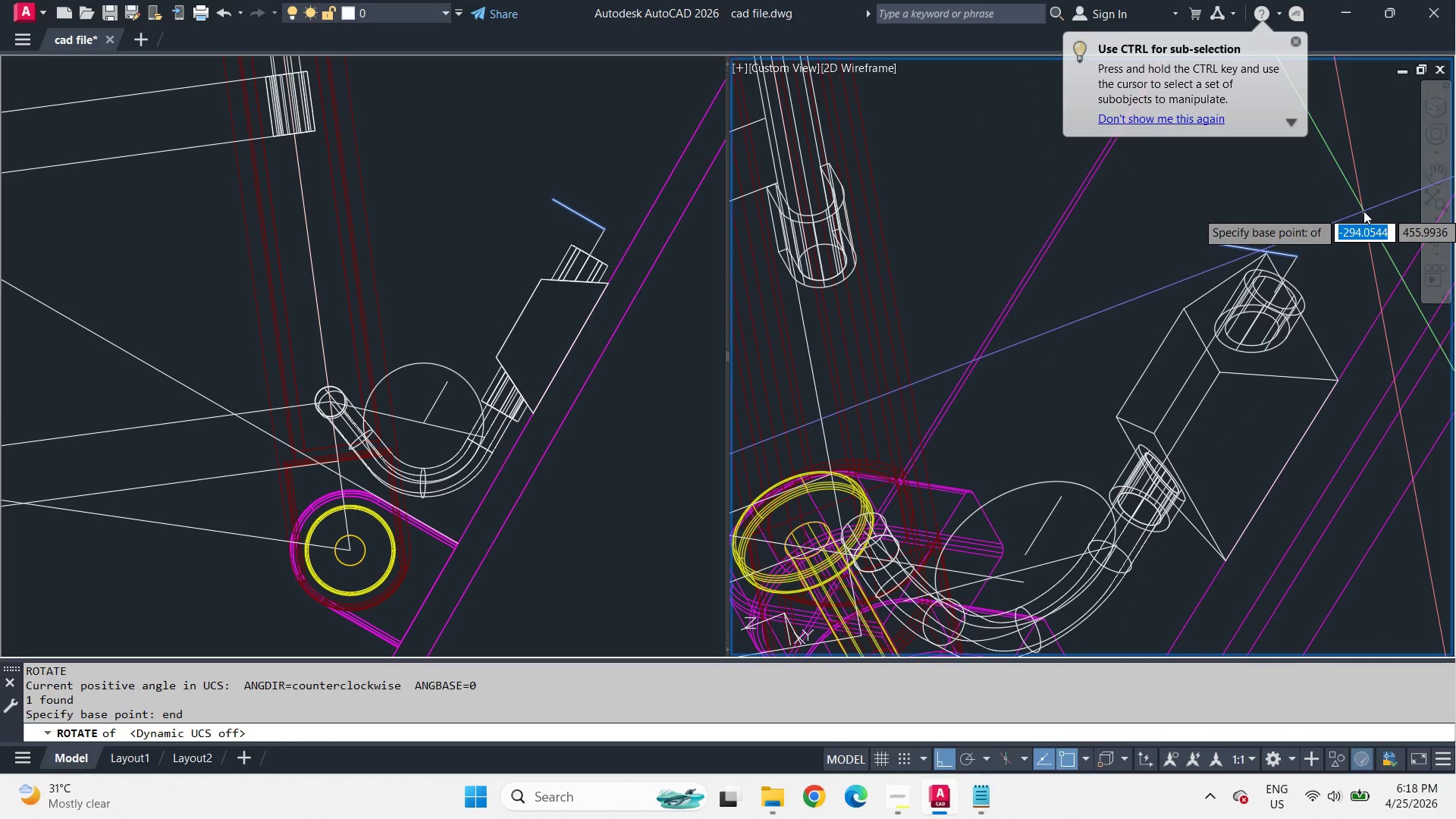 
left_click([1268, 271])
 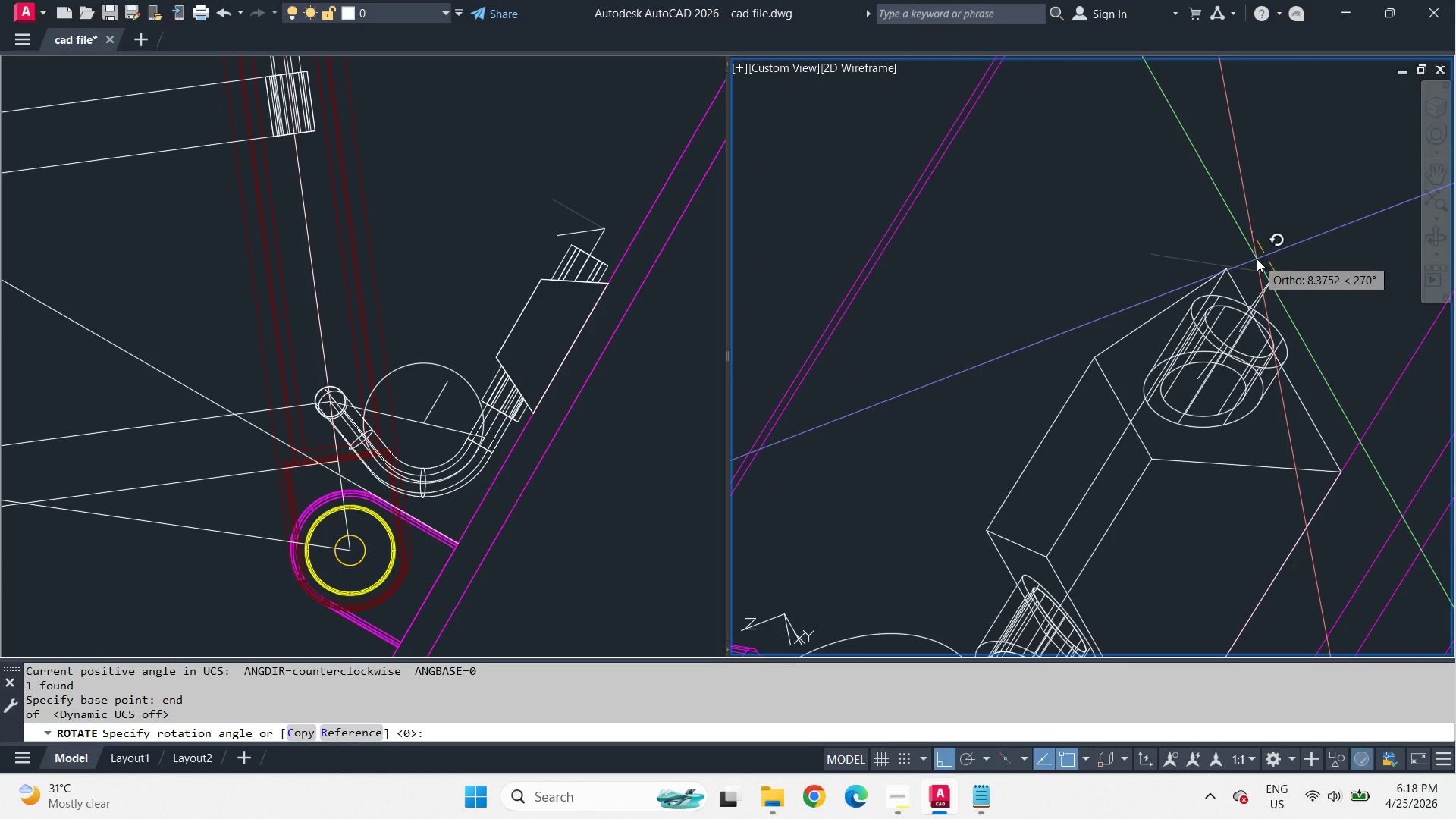 
scroll: coordinate [1334, 228], scroll_direction: up, amount: 1.0
 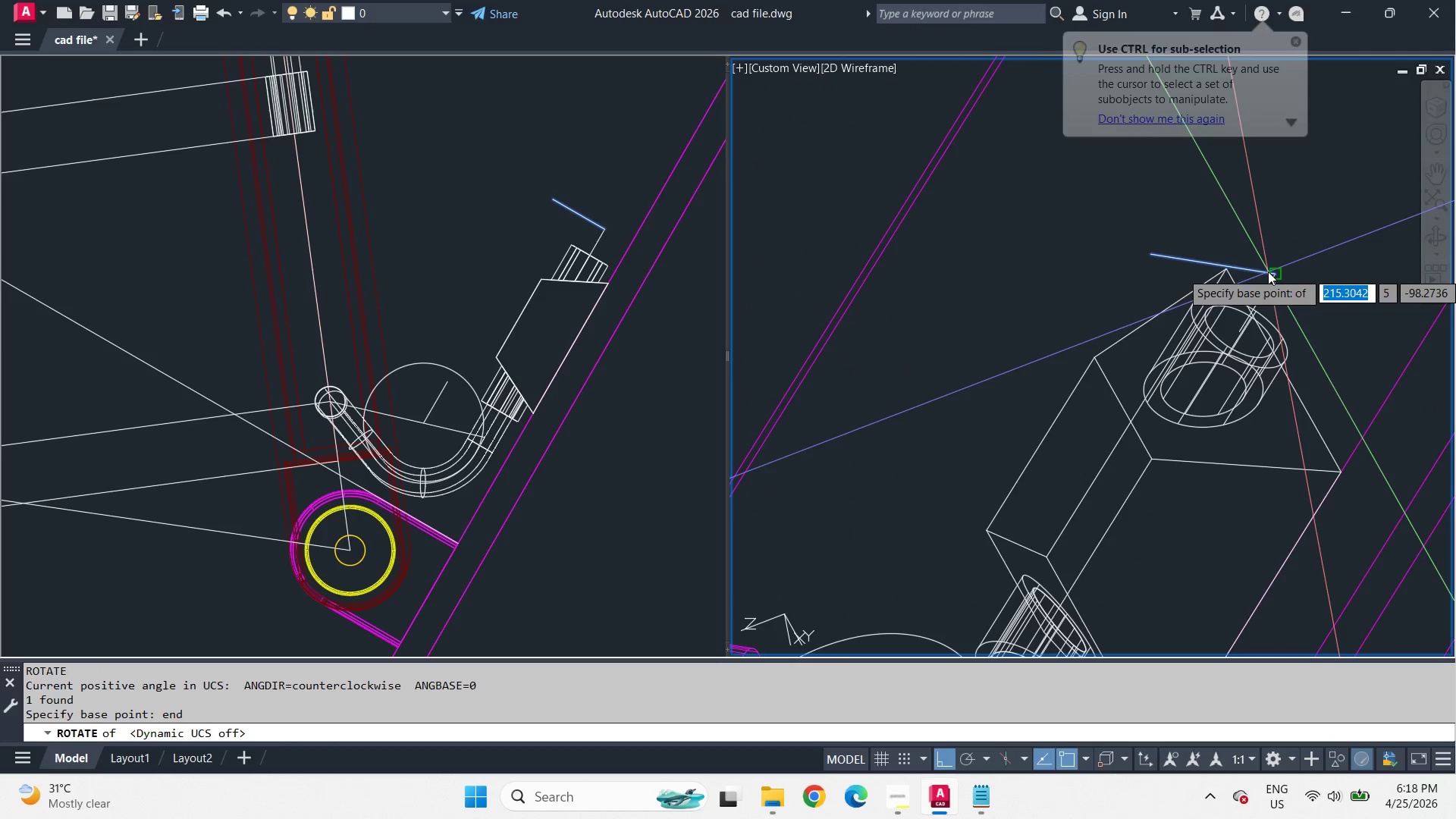 
key(R)
 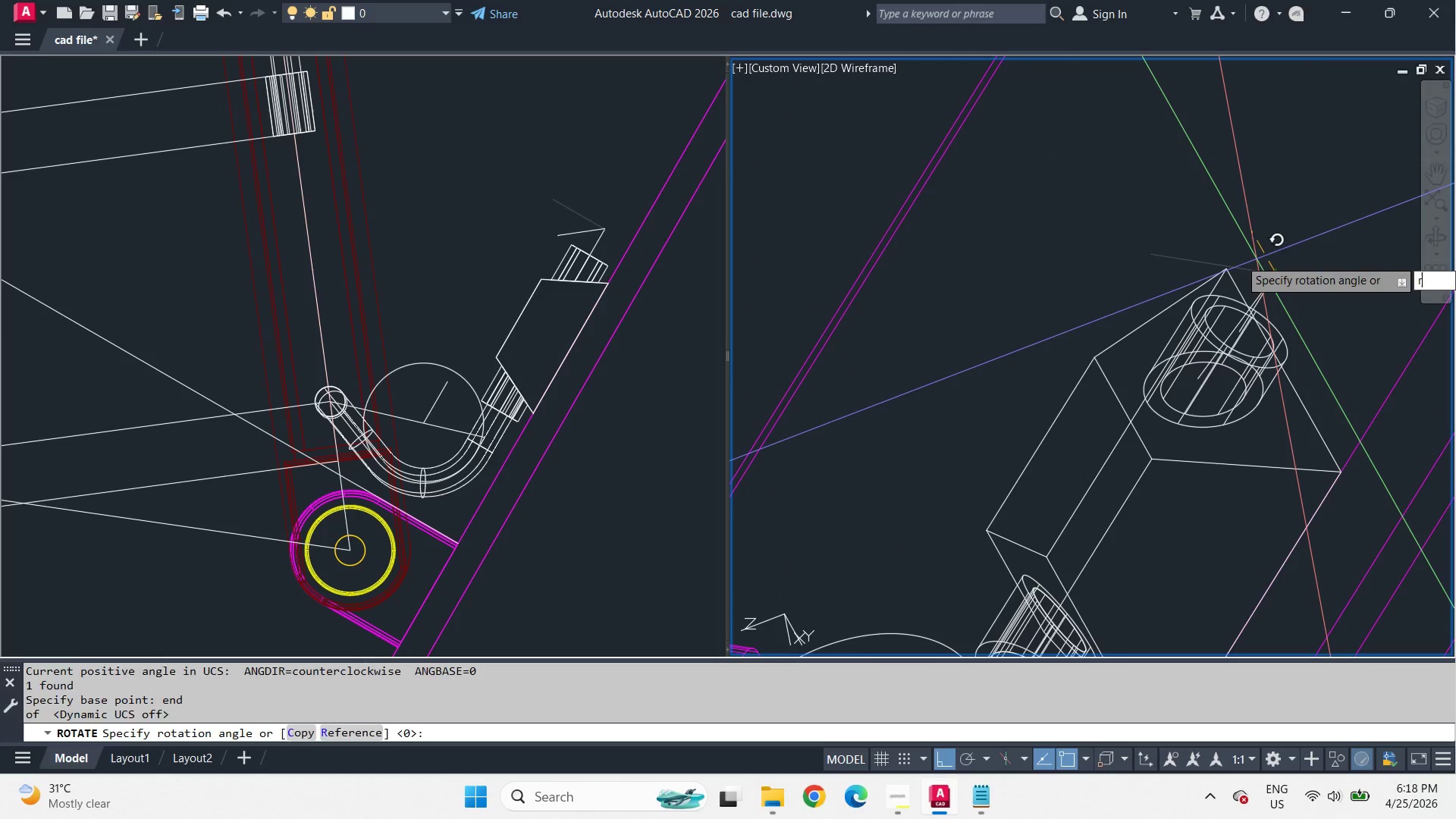 
key(Space)
 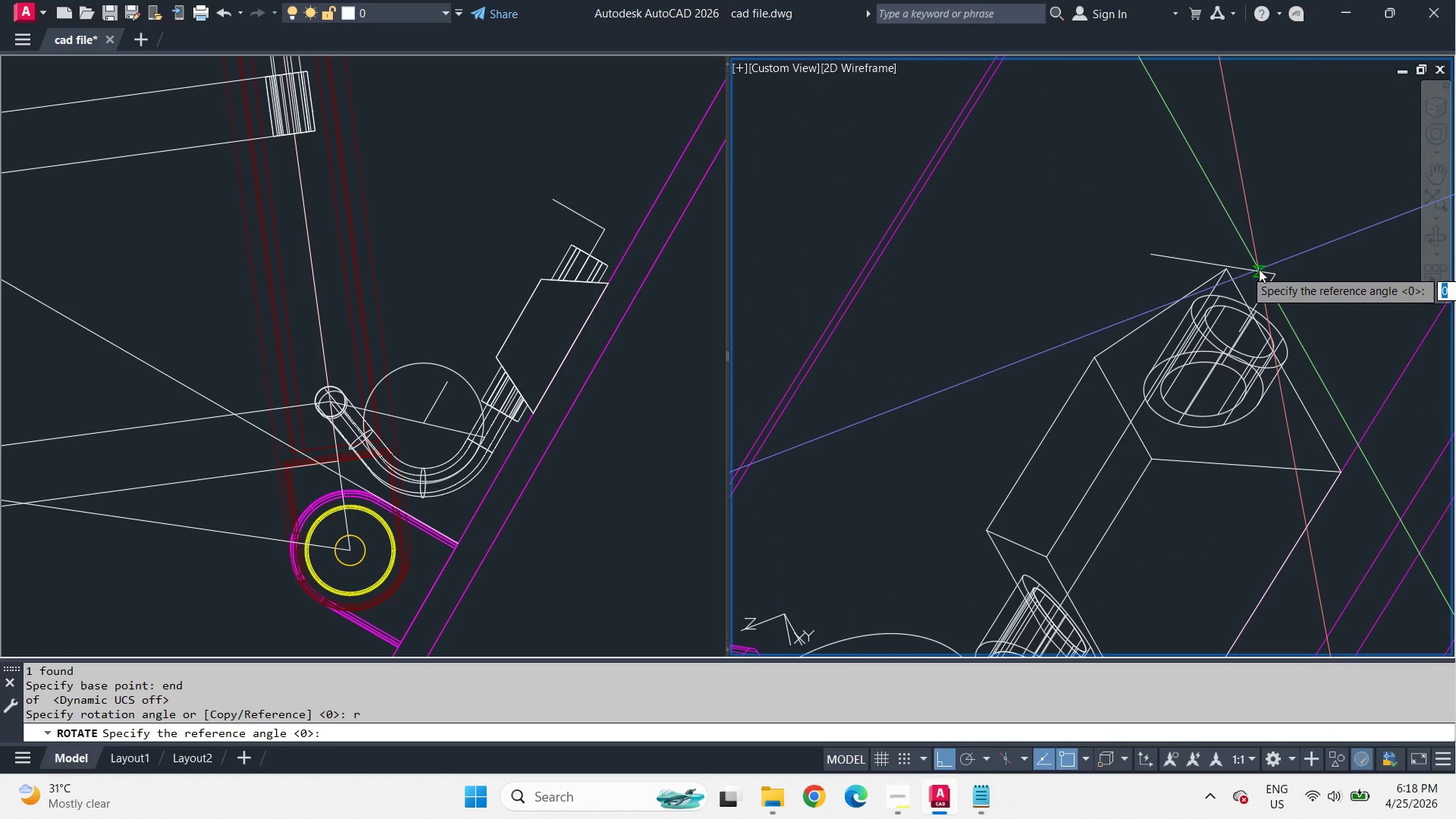 
left_click([1259, 269])
 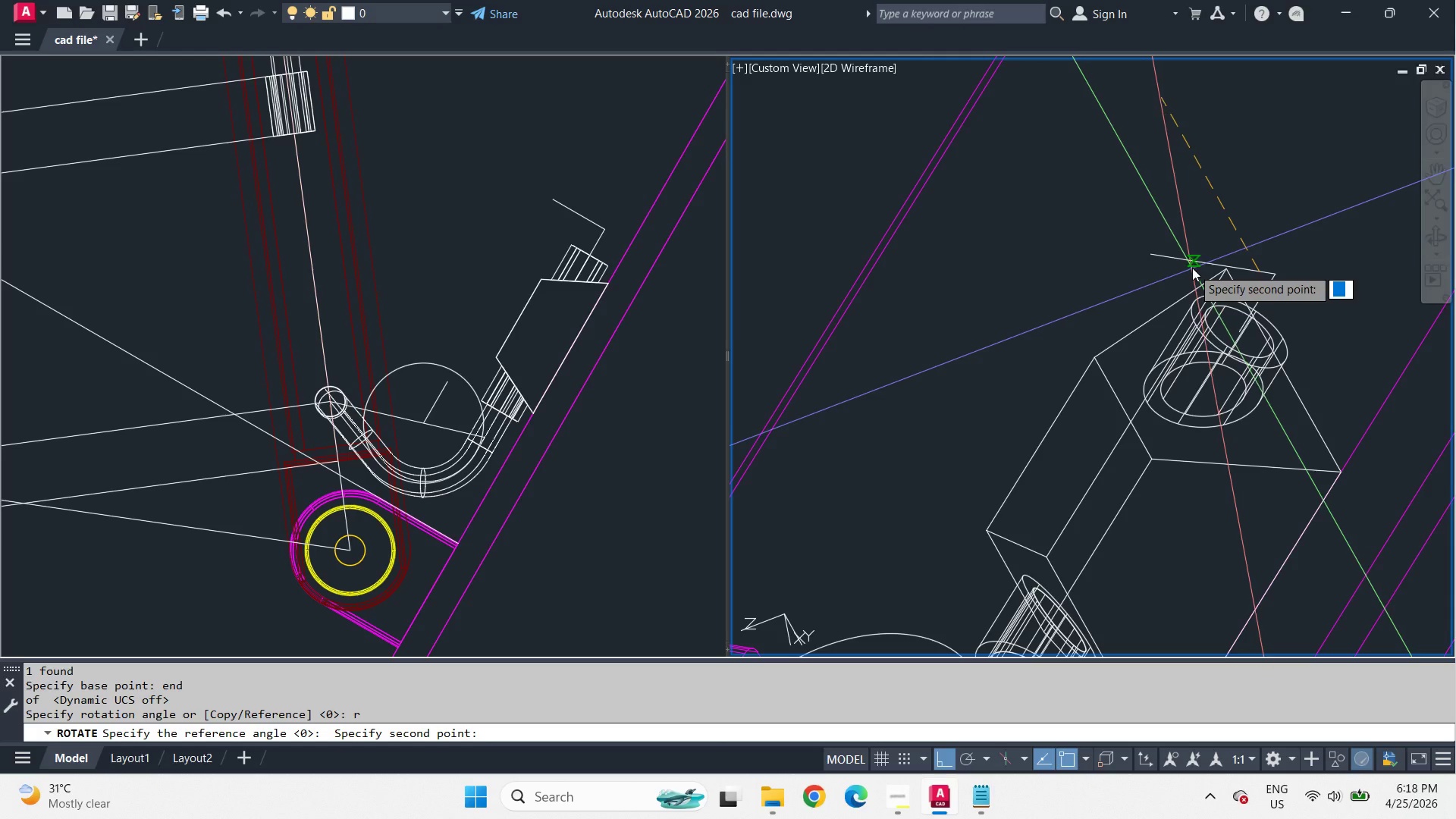 
left_click([1191, 267])
 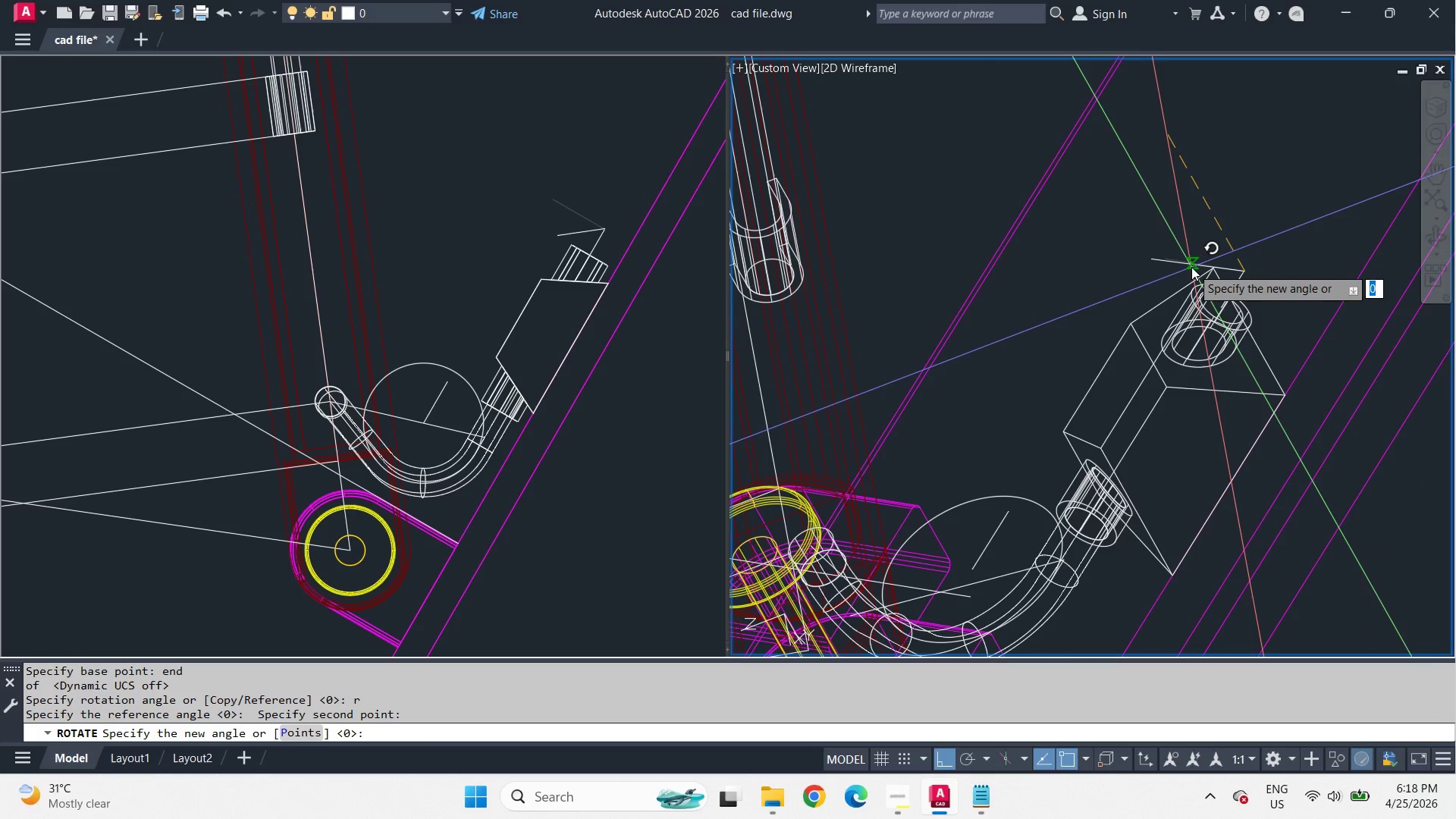 
key(C)
 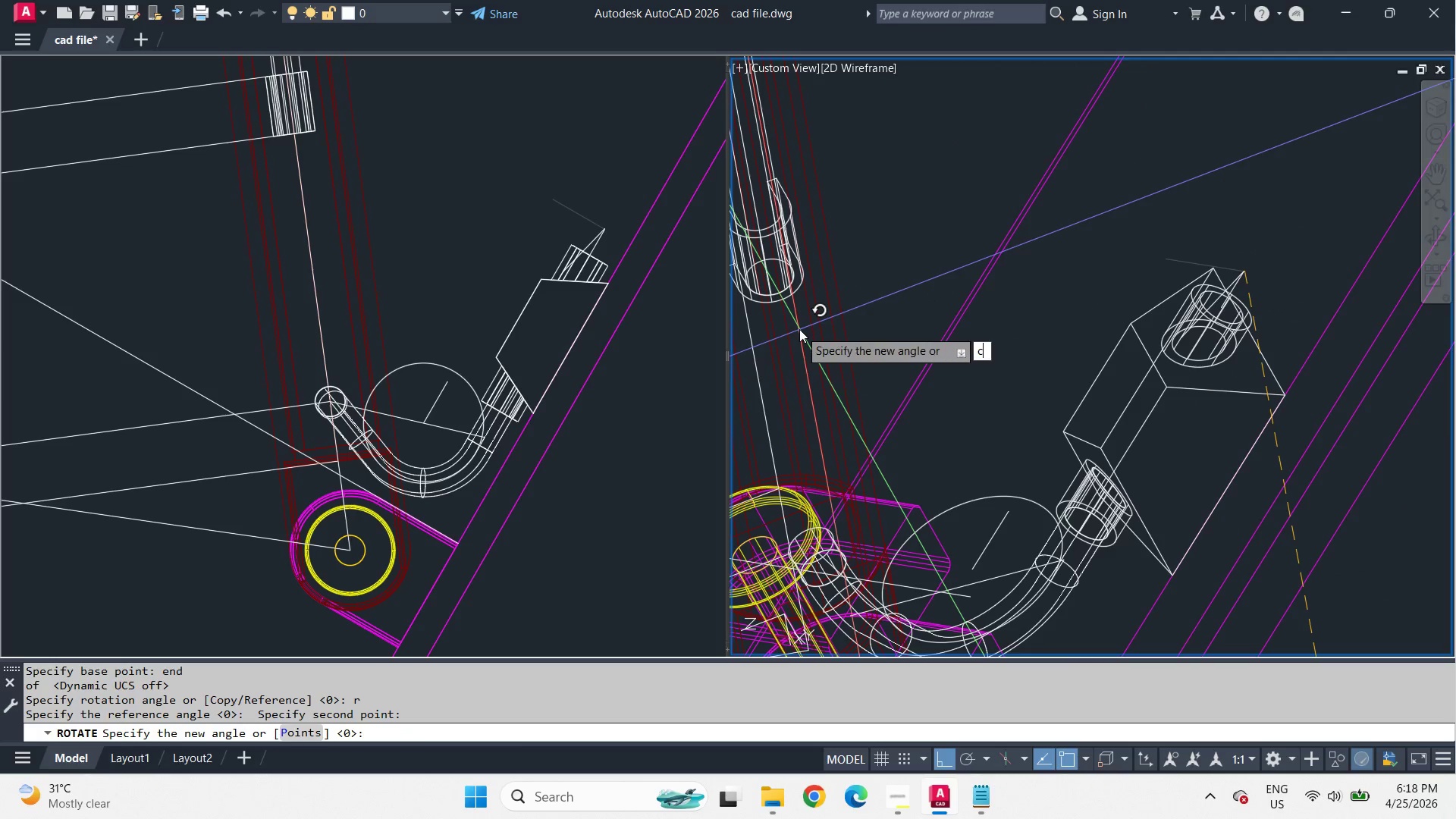 
type(en)
 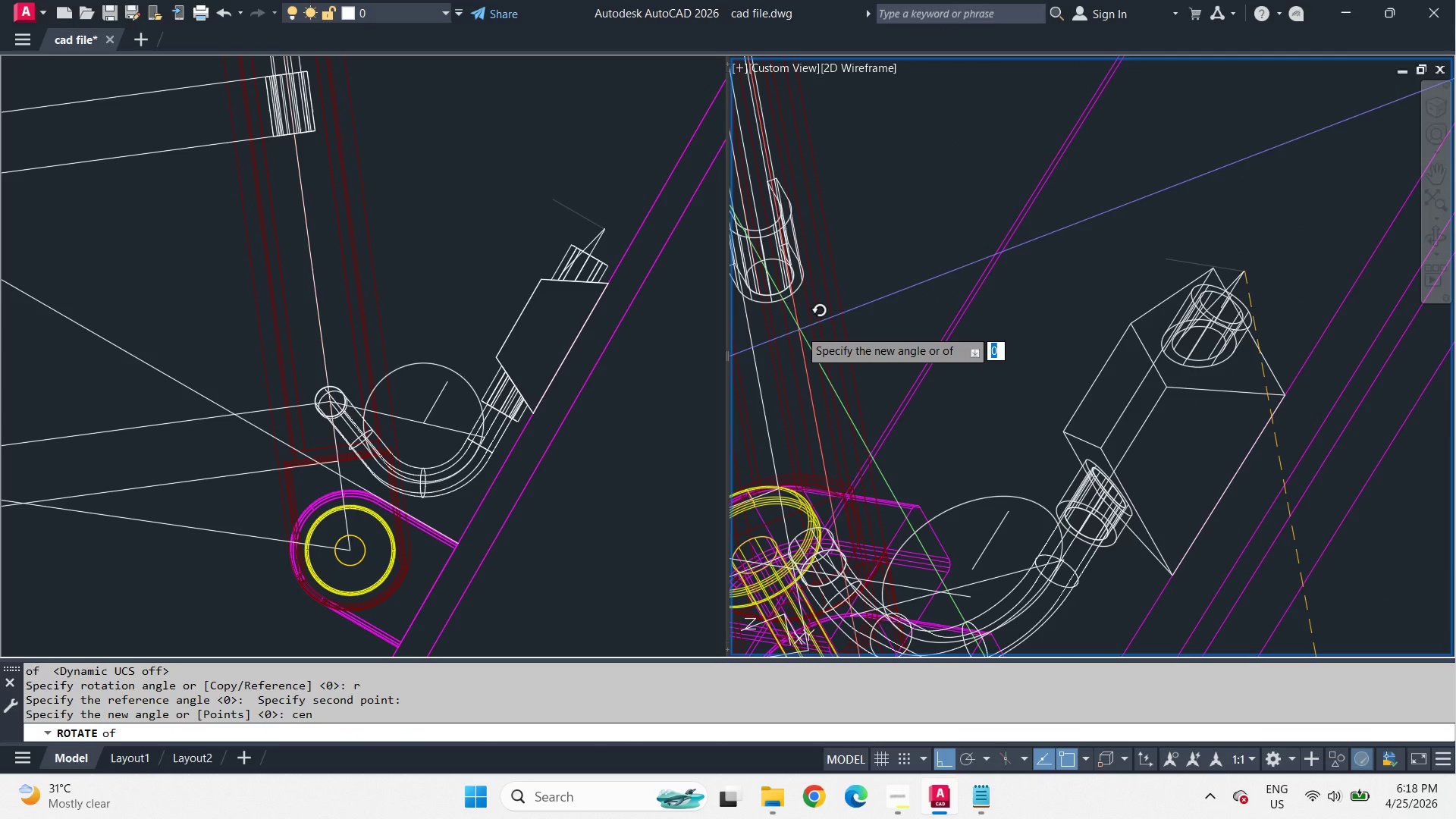 
scroll: coordinate [1191, 267], scroll_direction: down, amount: 1.0
 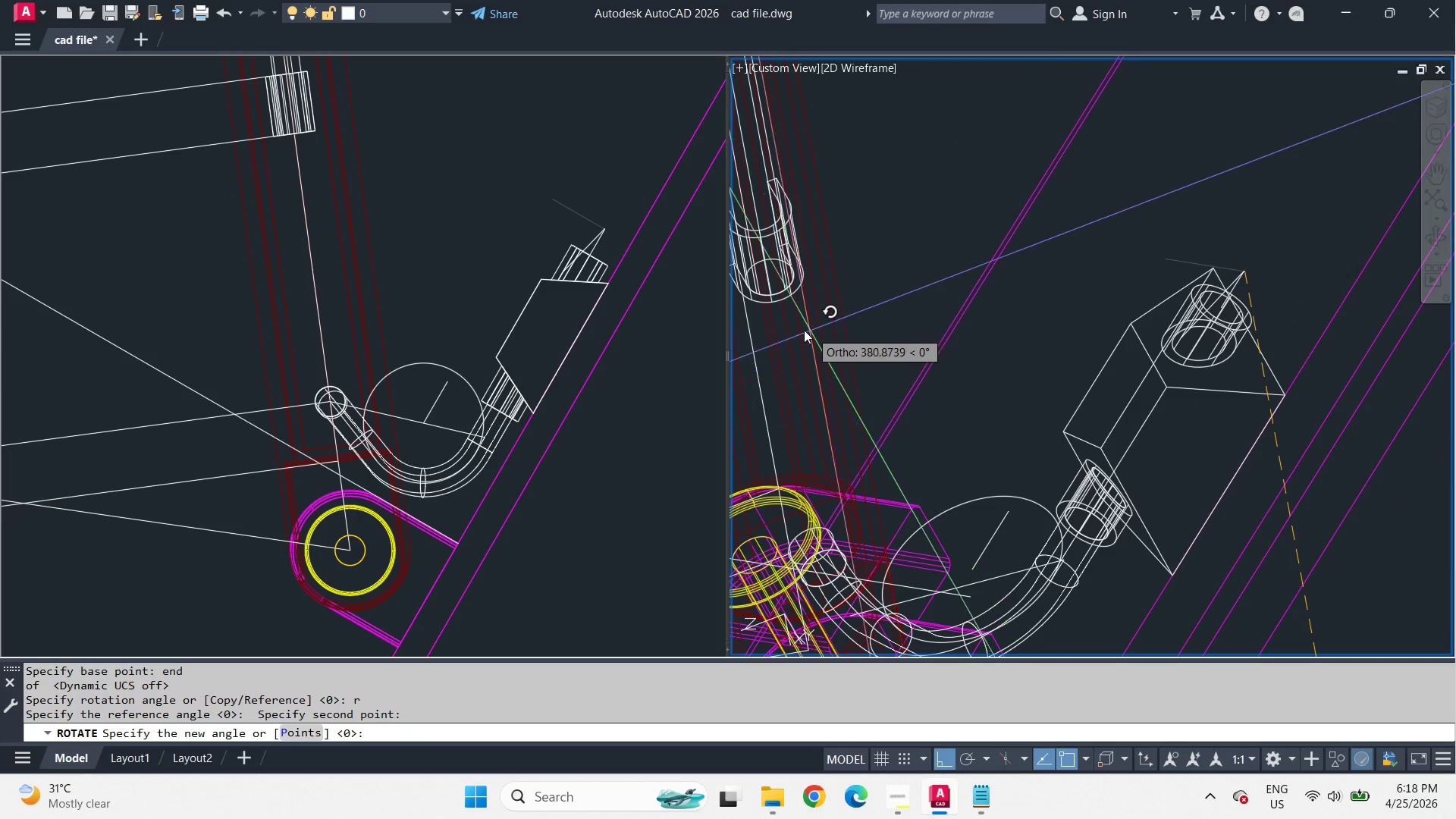 
key(Space)
 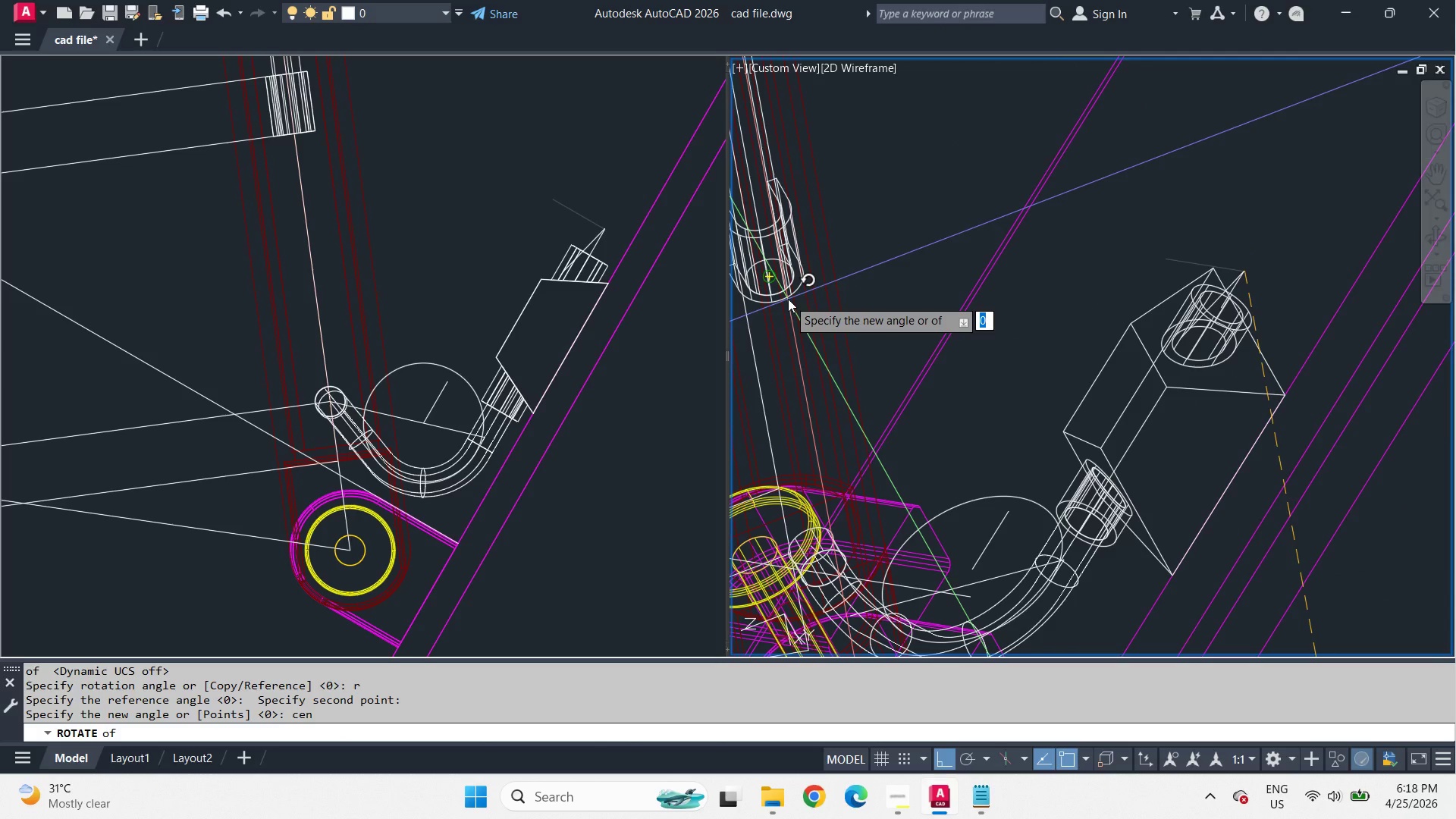 
left_click([788, 299])
 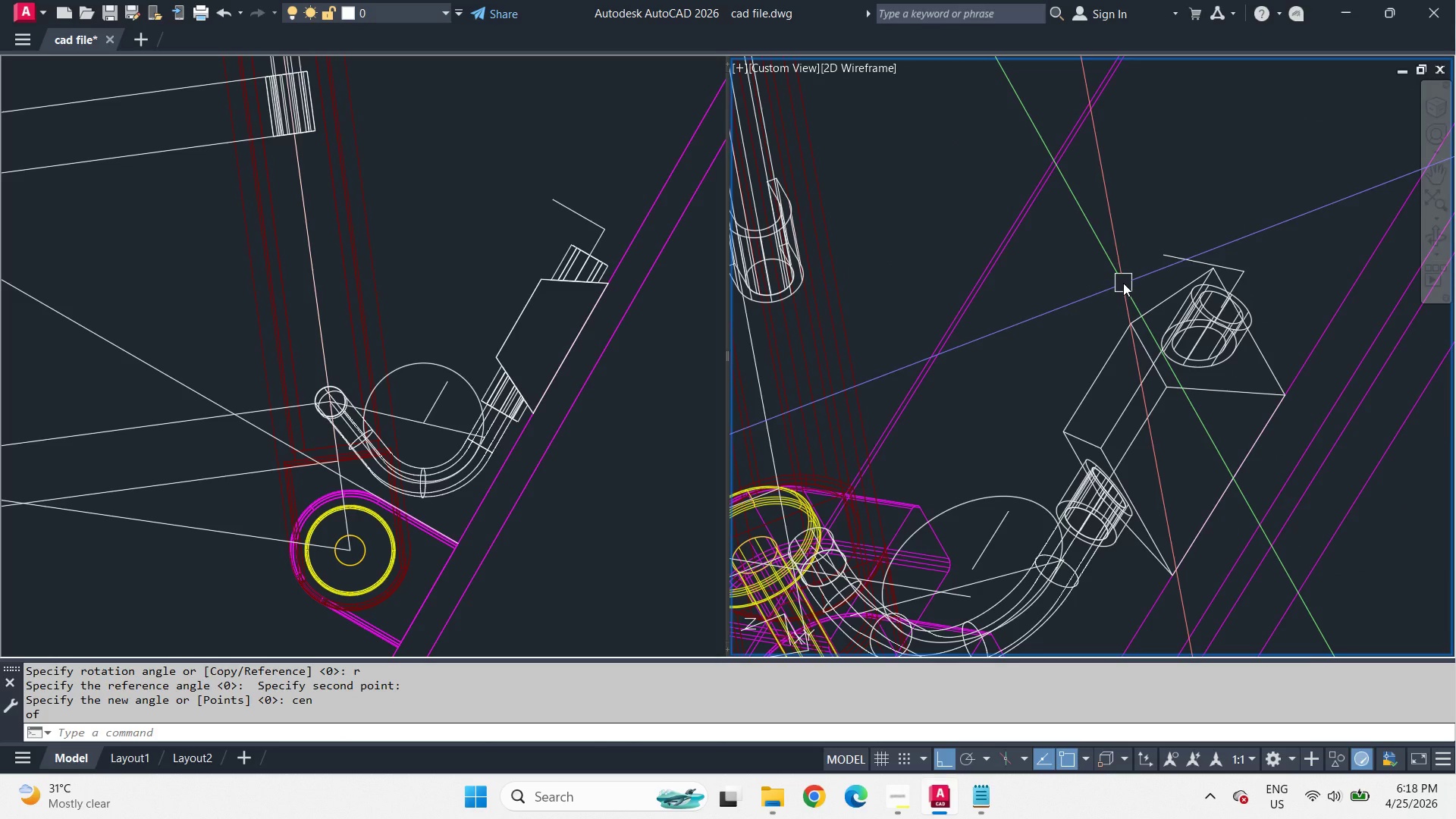 
wait(6.03)
 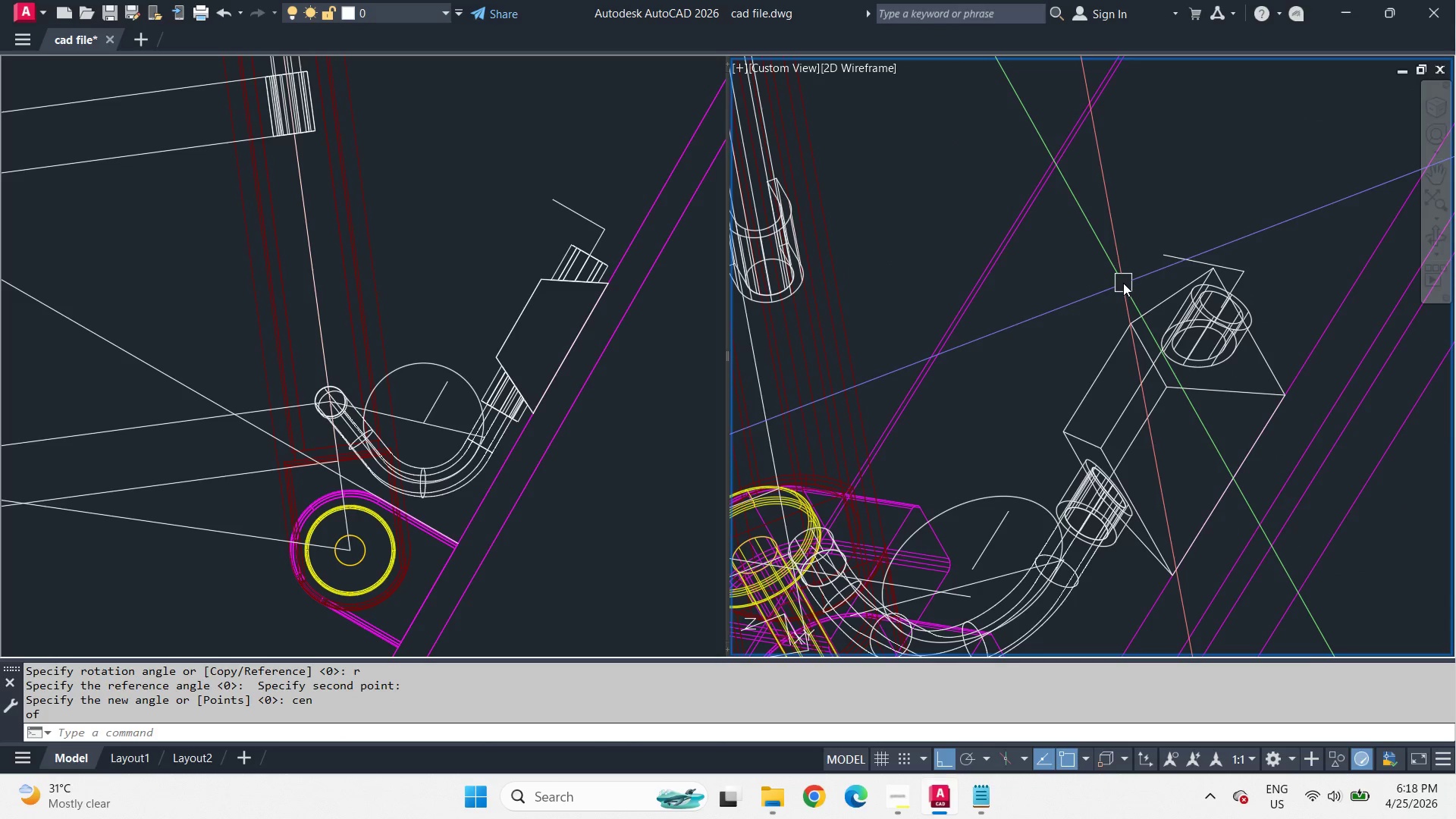 
hold_key(key=ShiftLeft, duration=4.62)
 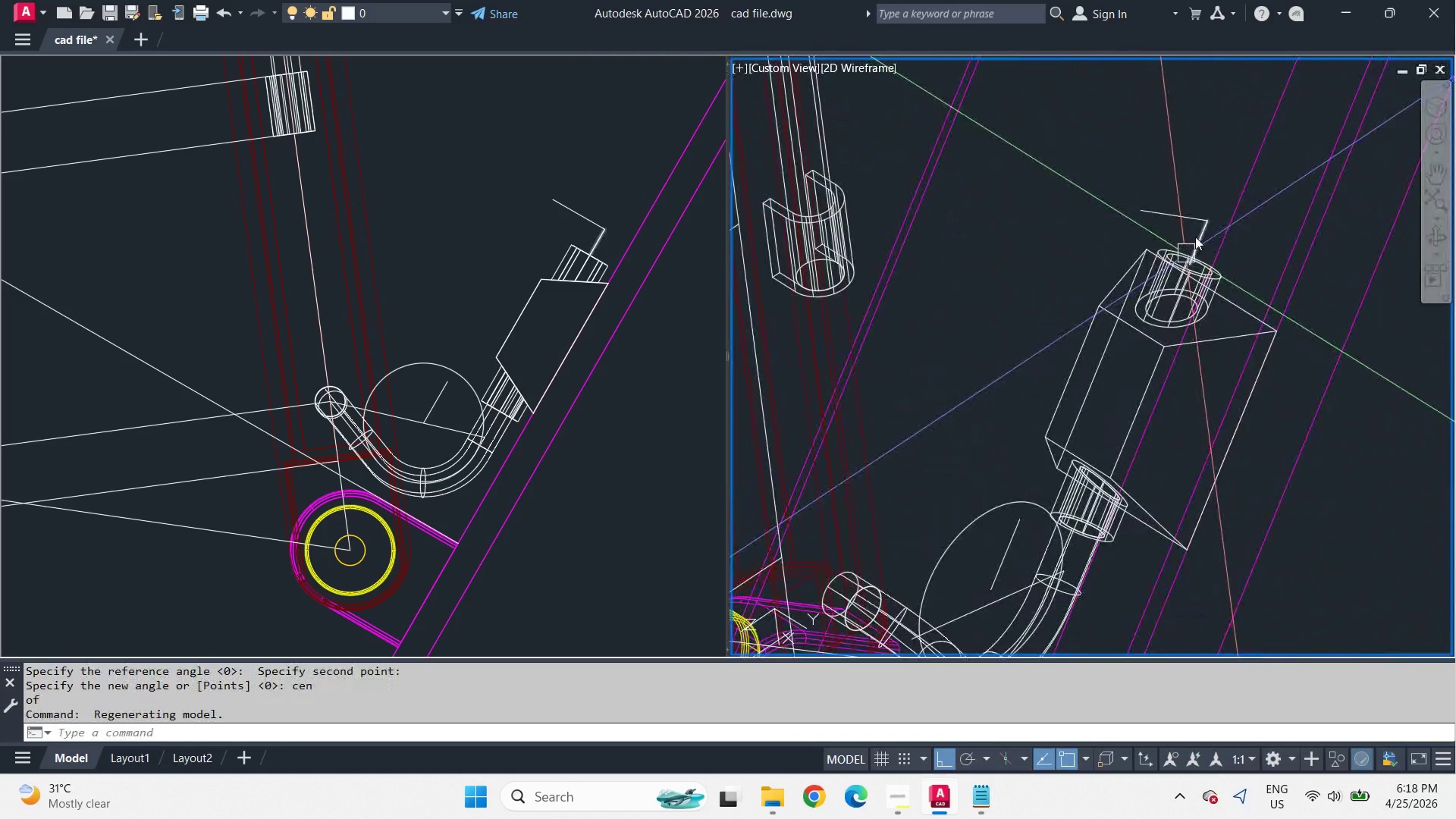 
scroll: coordinate [1210, 224], scroll_direction: up, amount: 2.0
 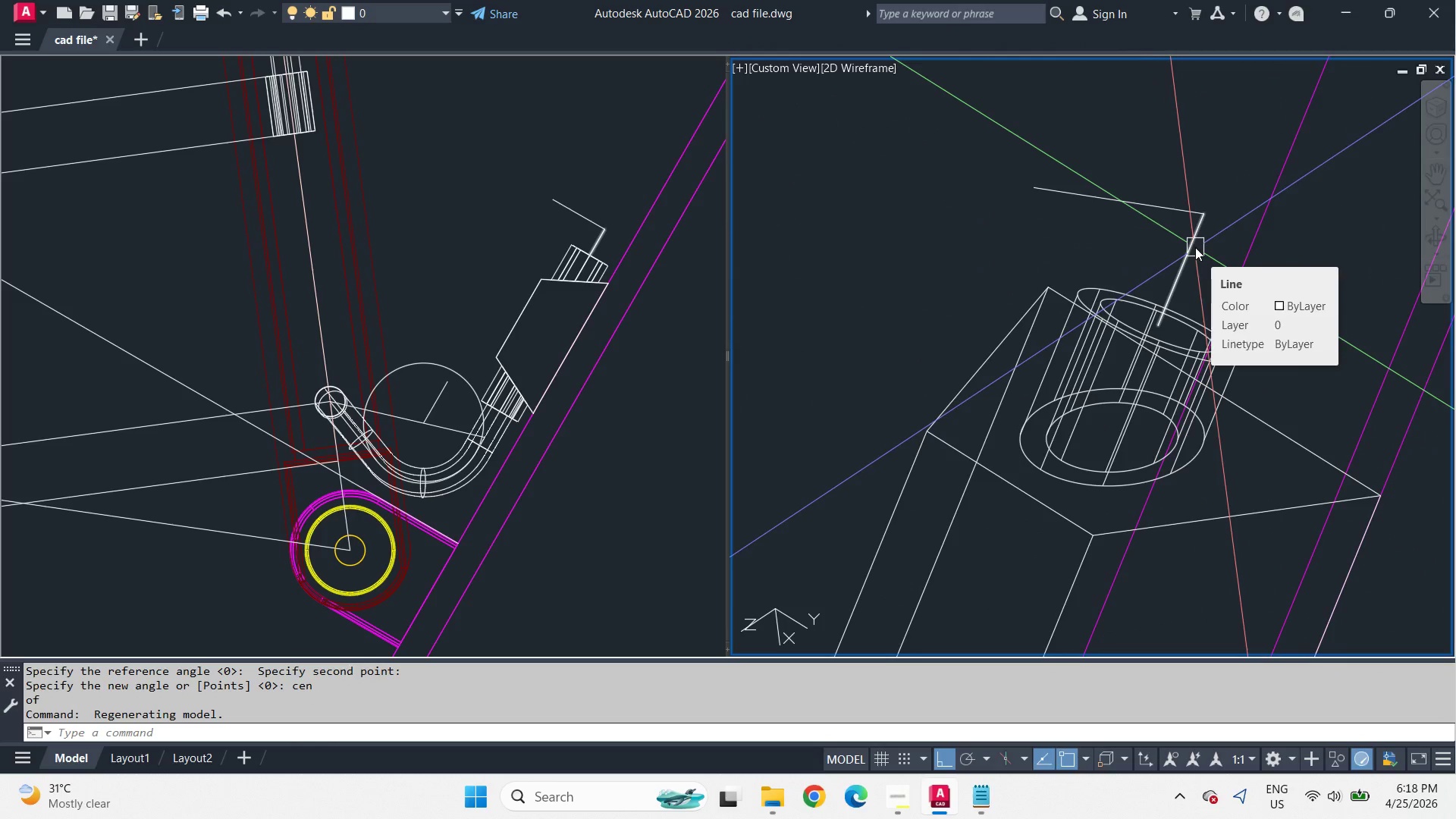 
left_click([1156, 203])
 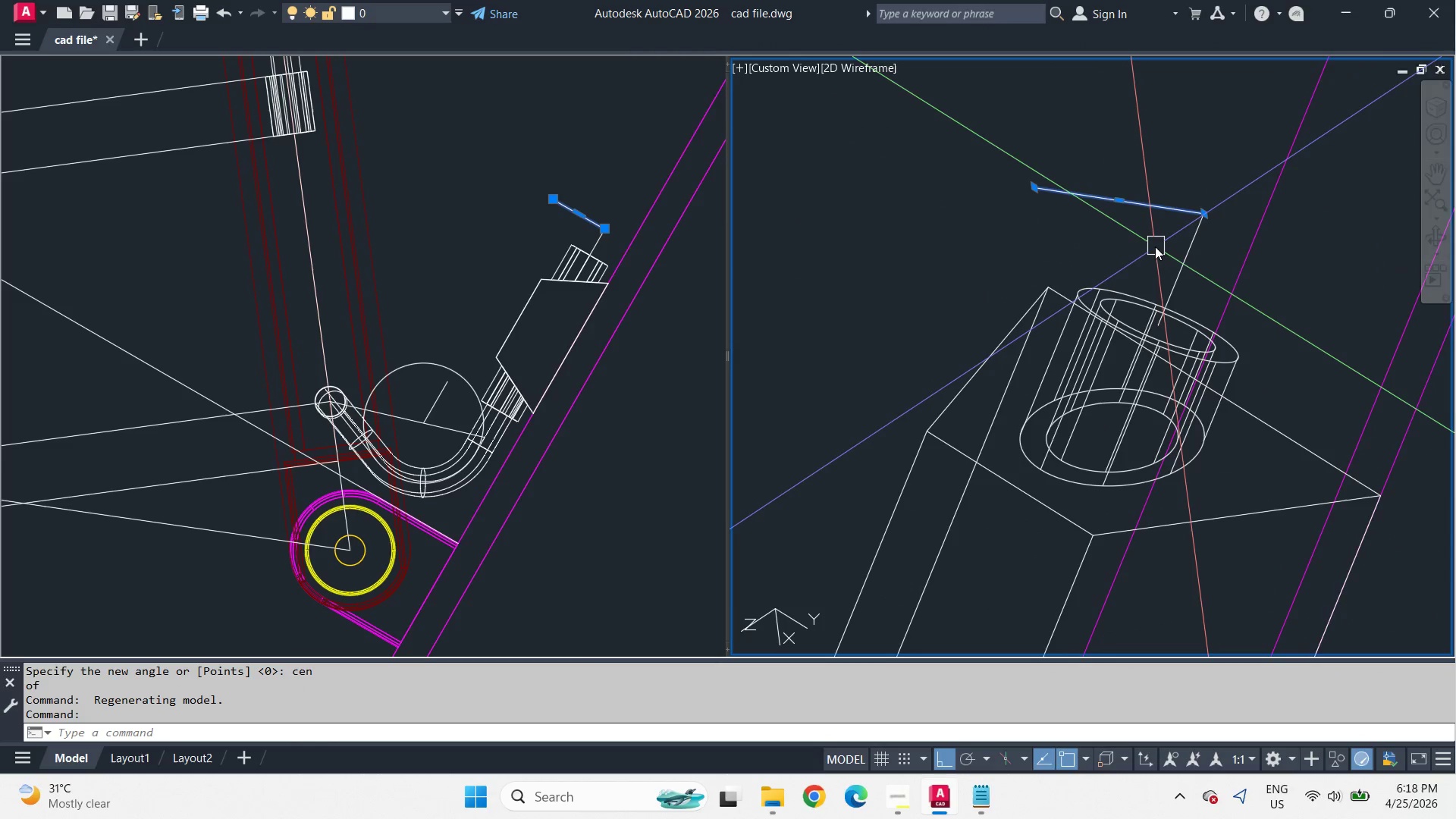 
key(Control+1)
 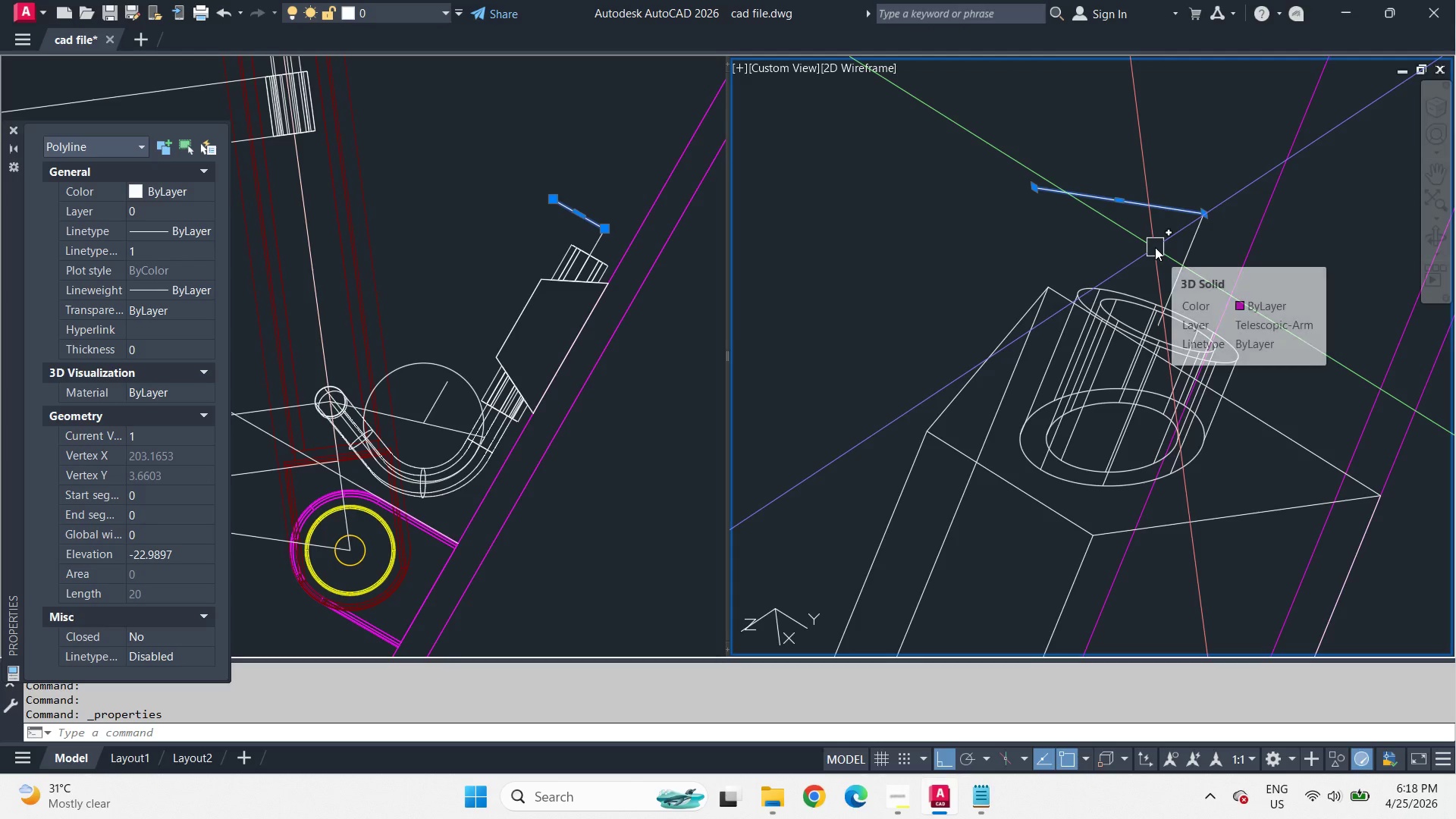 
key(Control+1)
 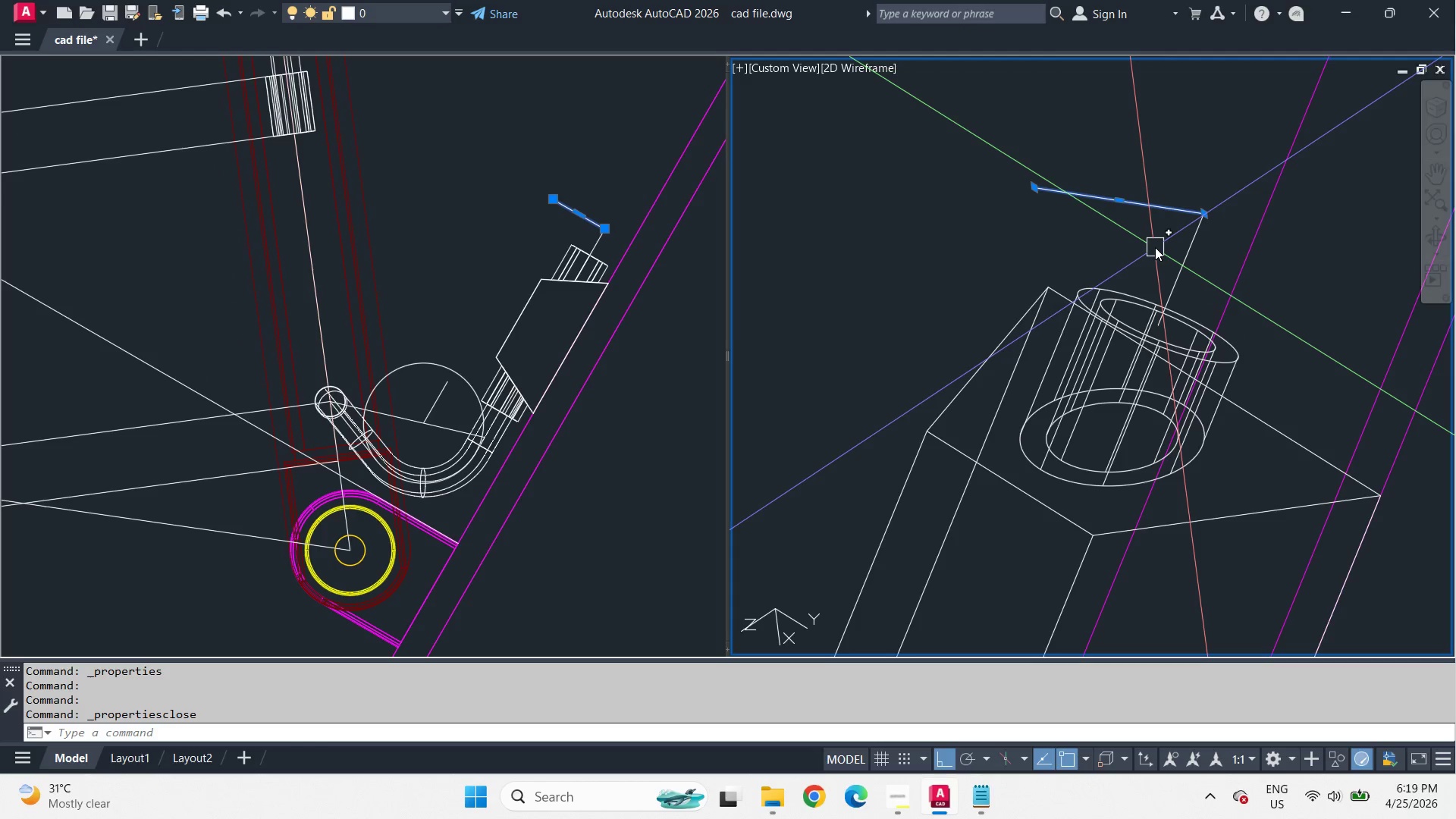 
key(Escape)
 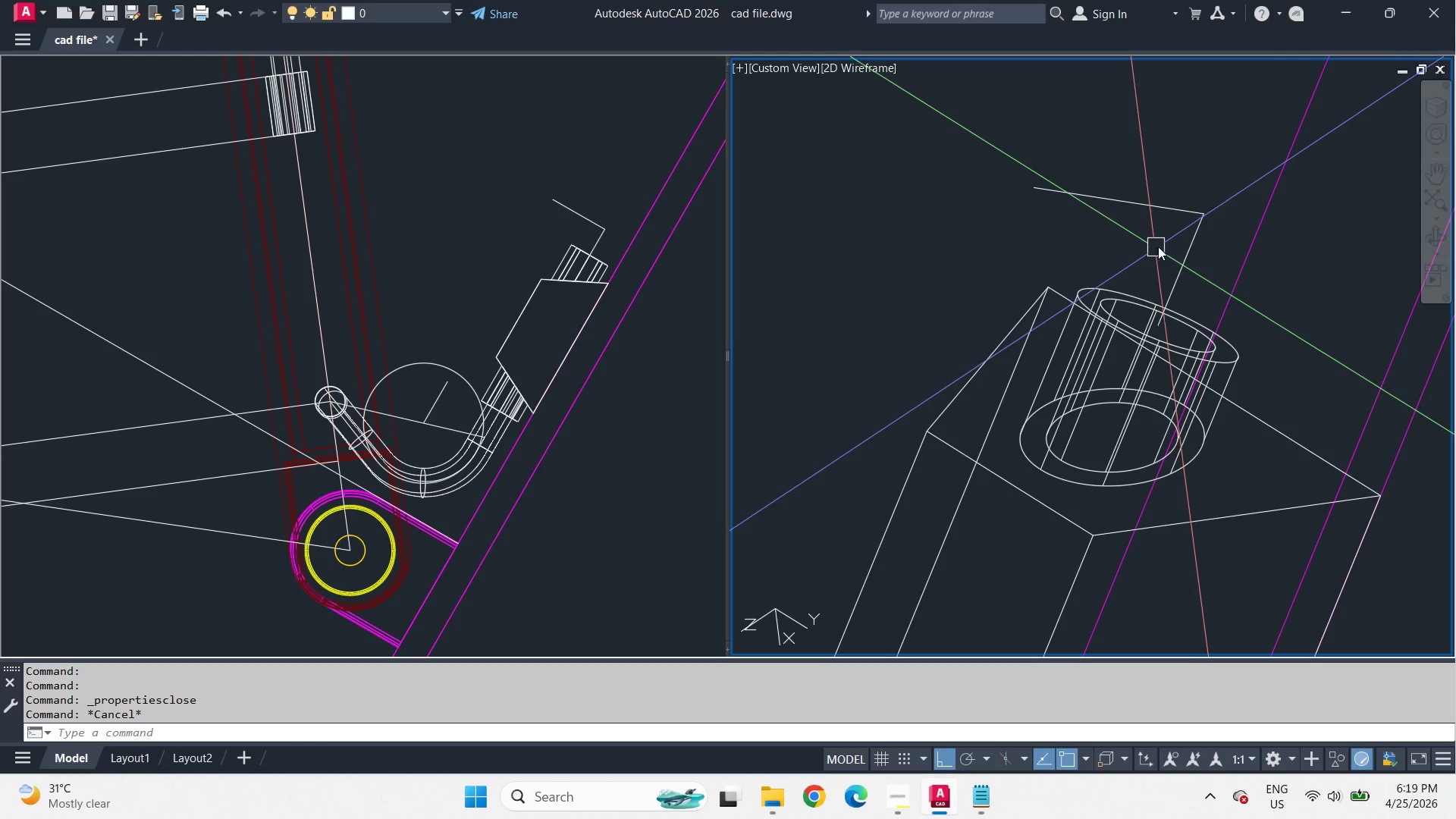 
scroll: coordinate [1170, 248], scroll_direction: down, amount: 2.0
 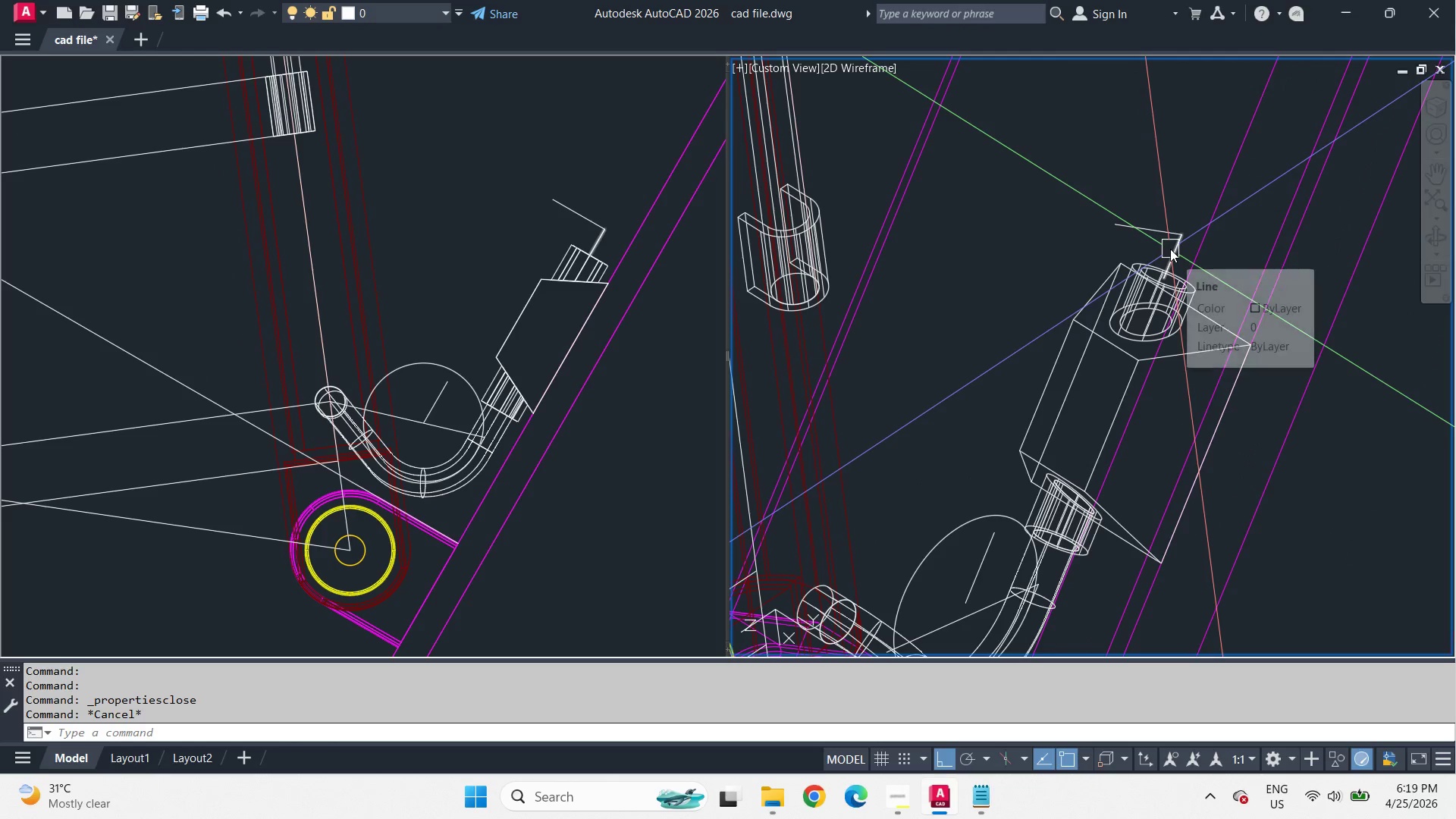 
scroll: coordinate [1170, 249], scroll_direction: up, amount: 2.0
 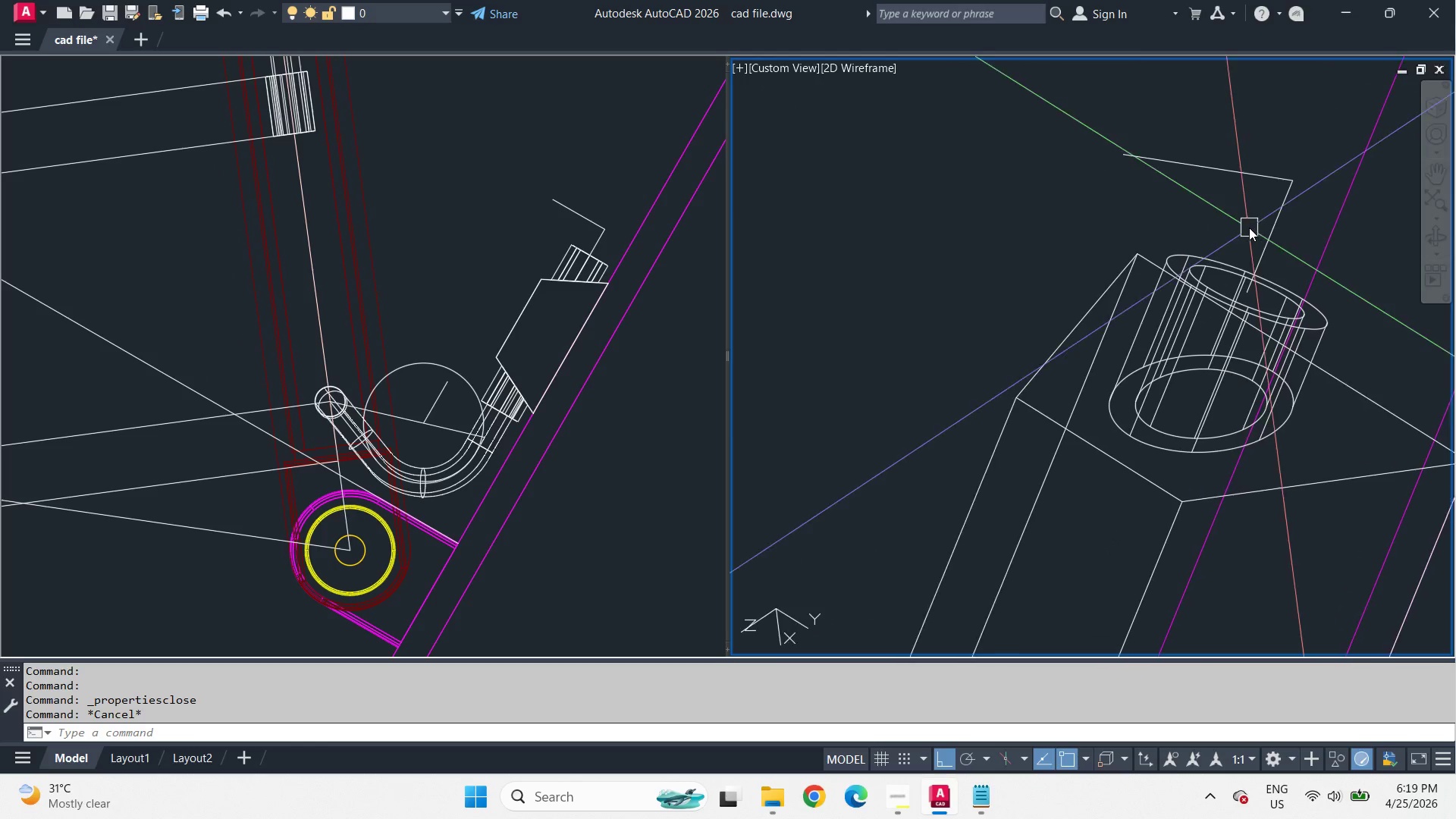 
scroll: coordinate [1244, 226], scroll_direction: down, amount: 2.0
 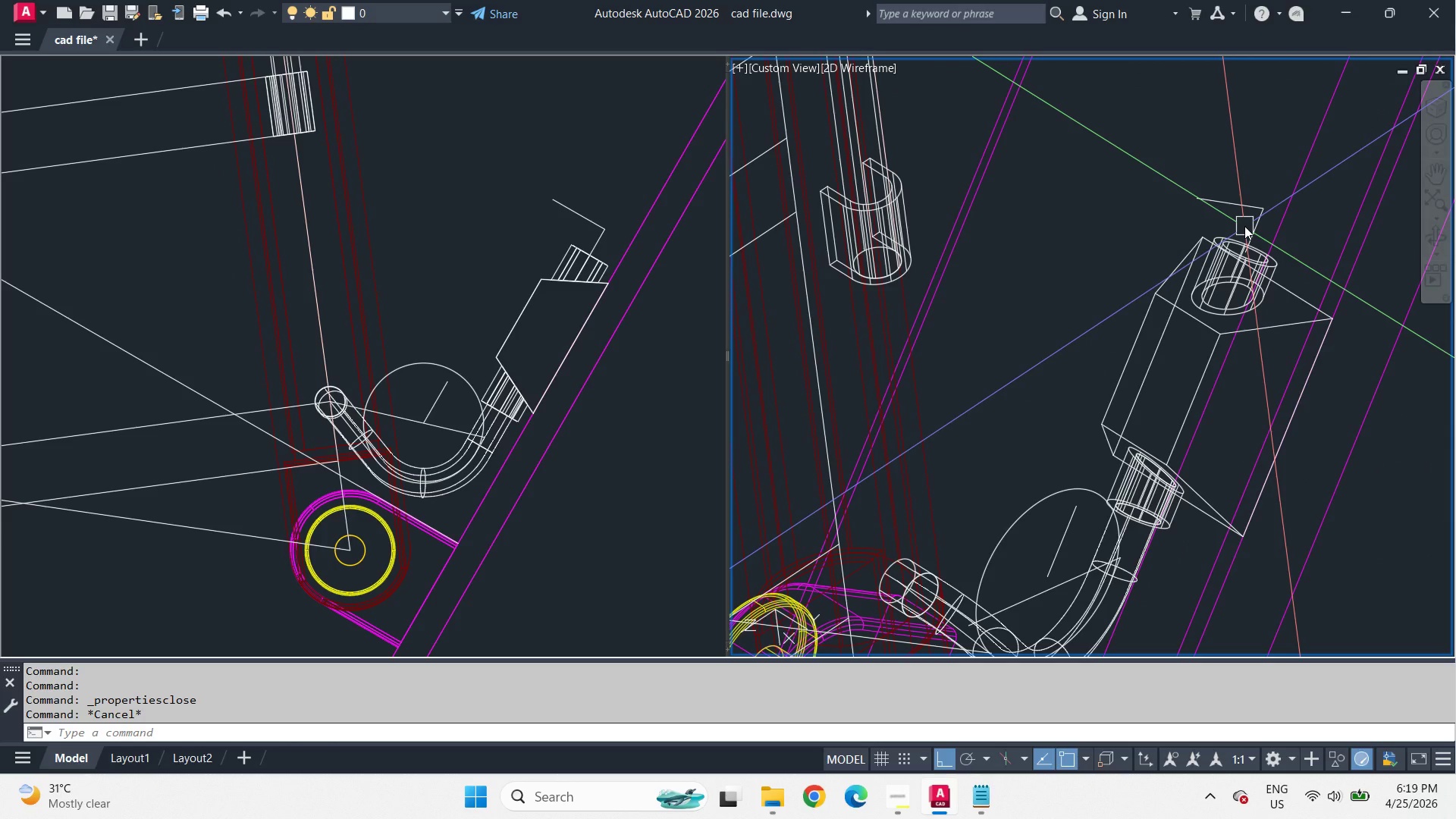 
key(O)
 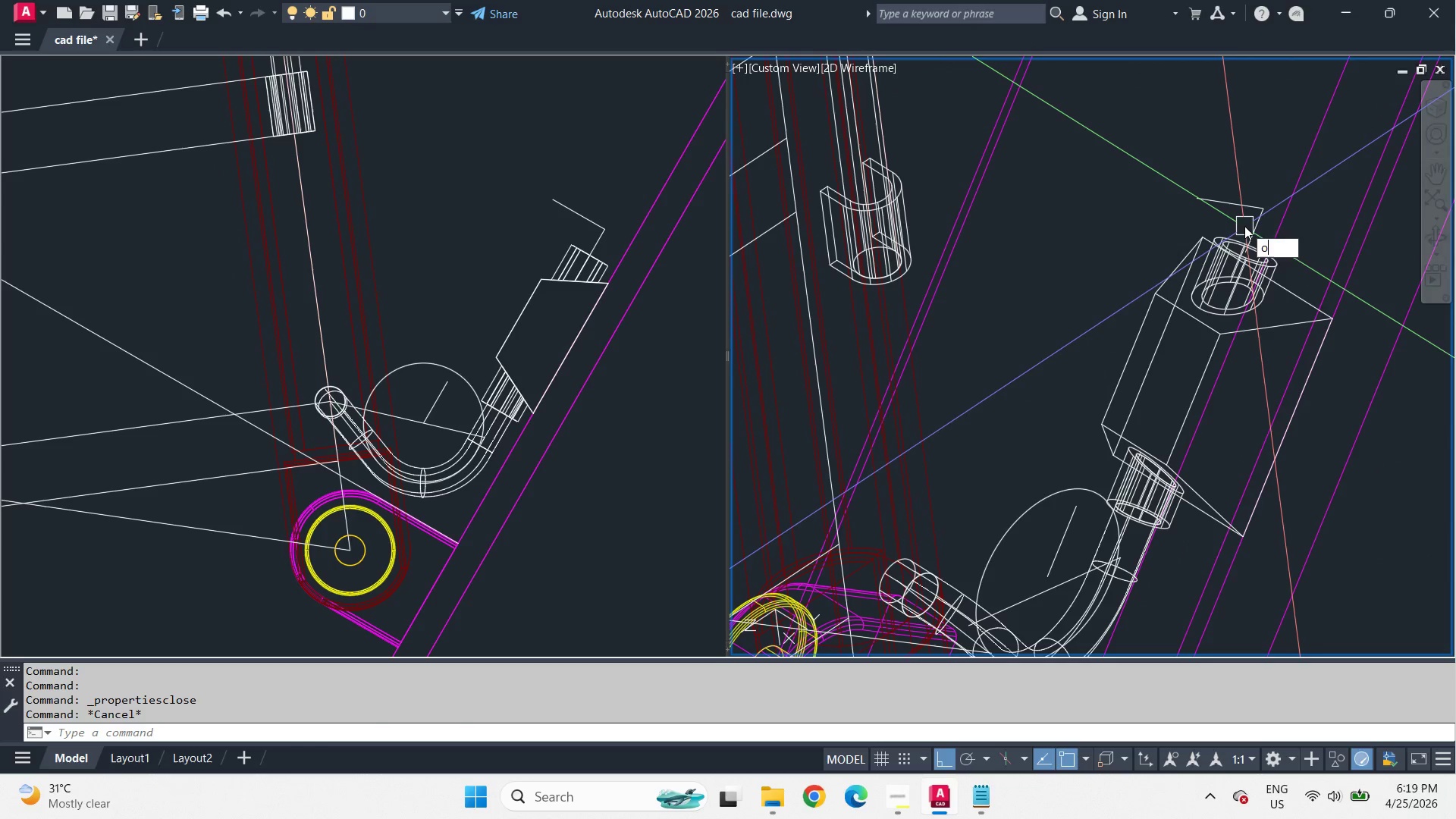 
key(Space)
 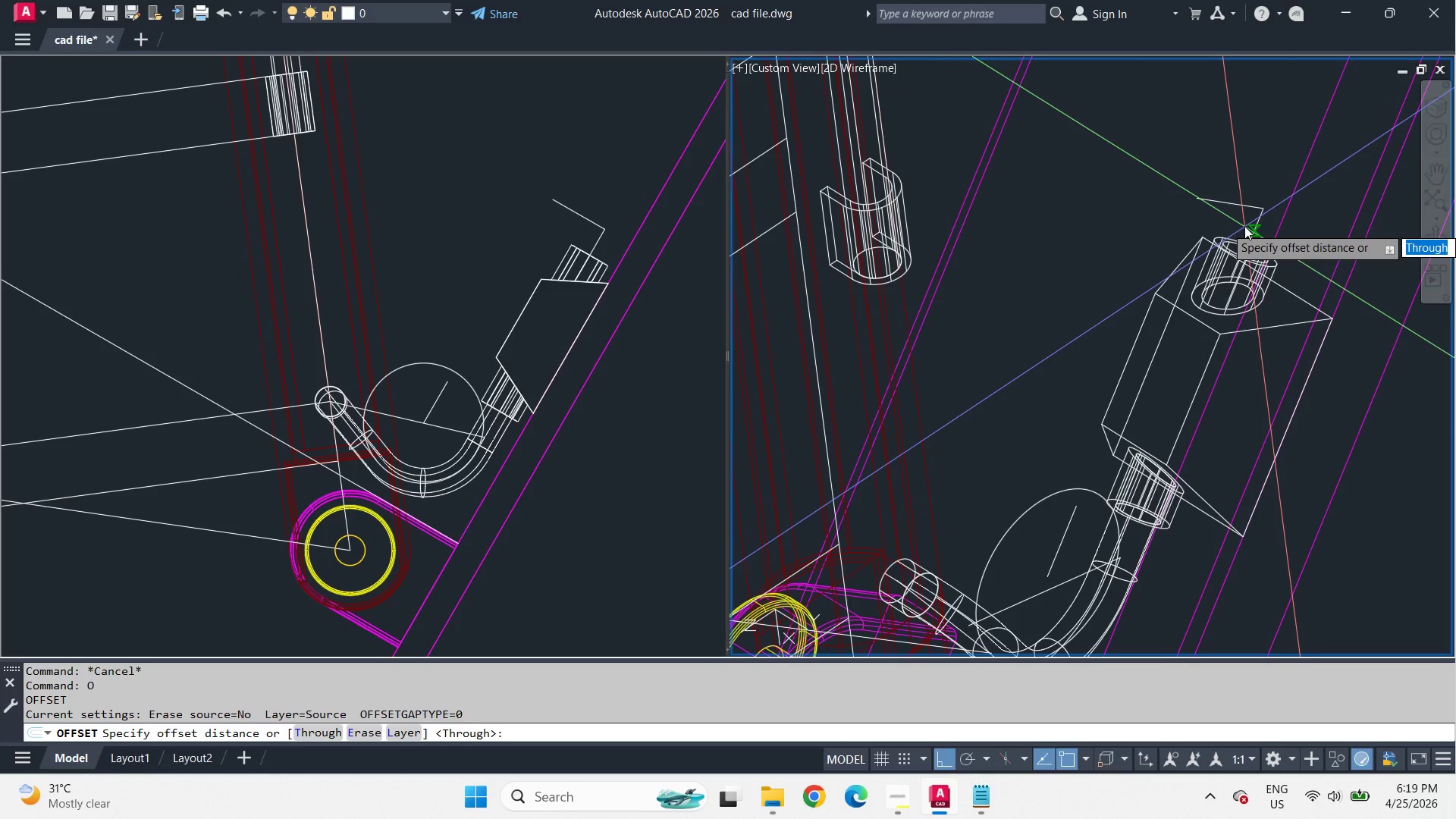 
key(T)
 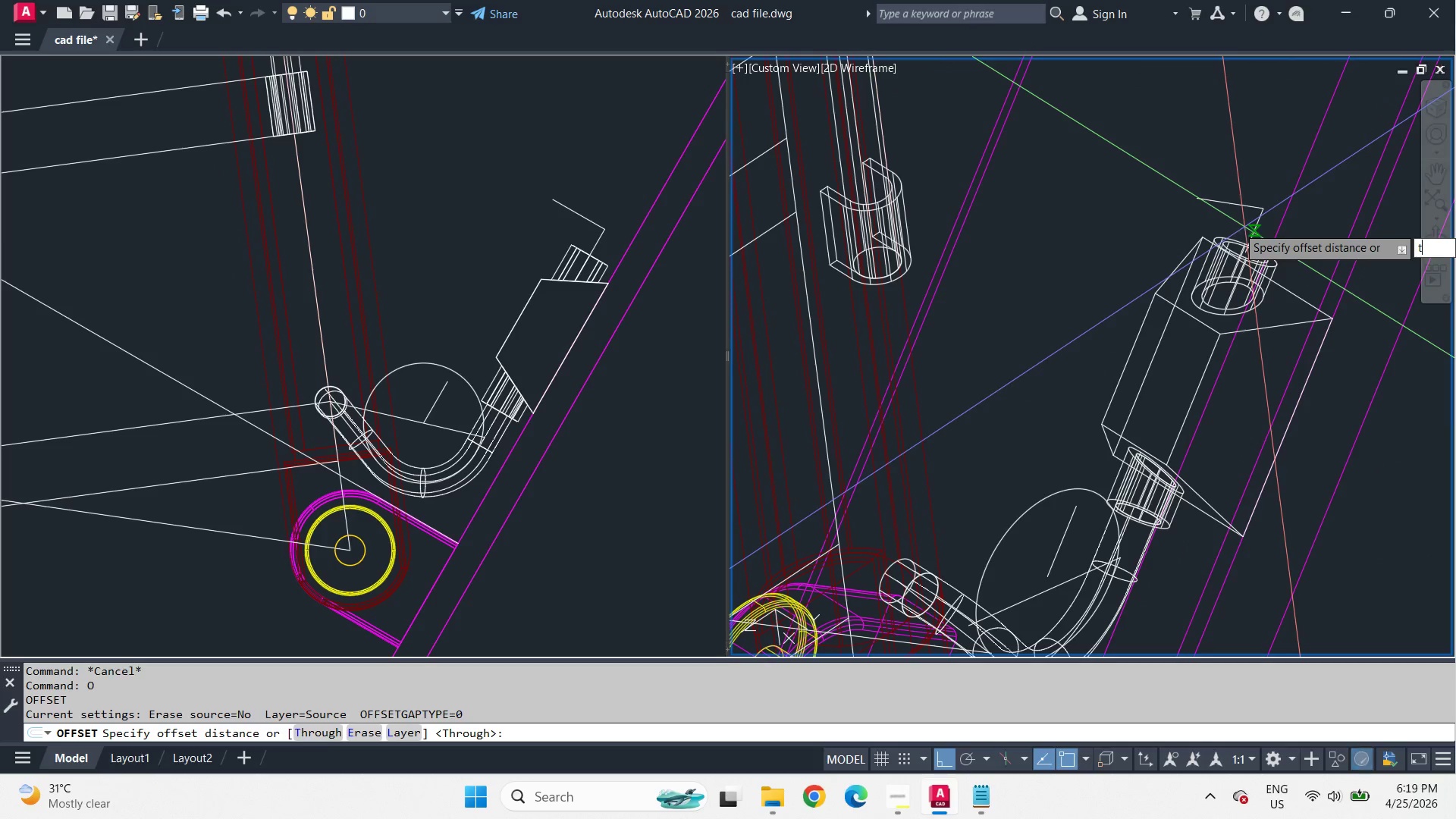 
key(Space)
 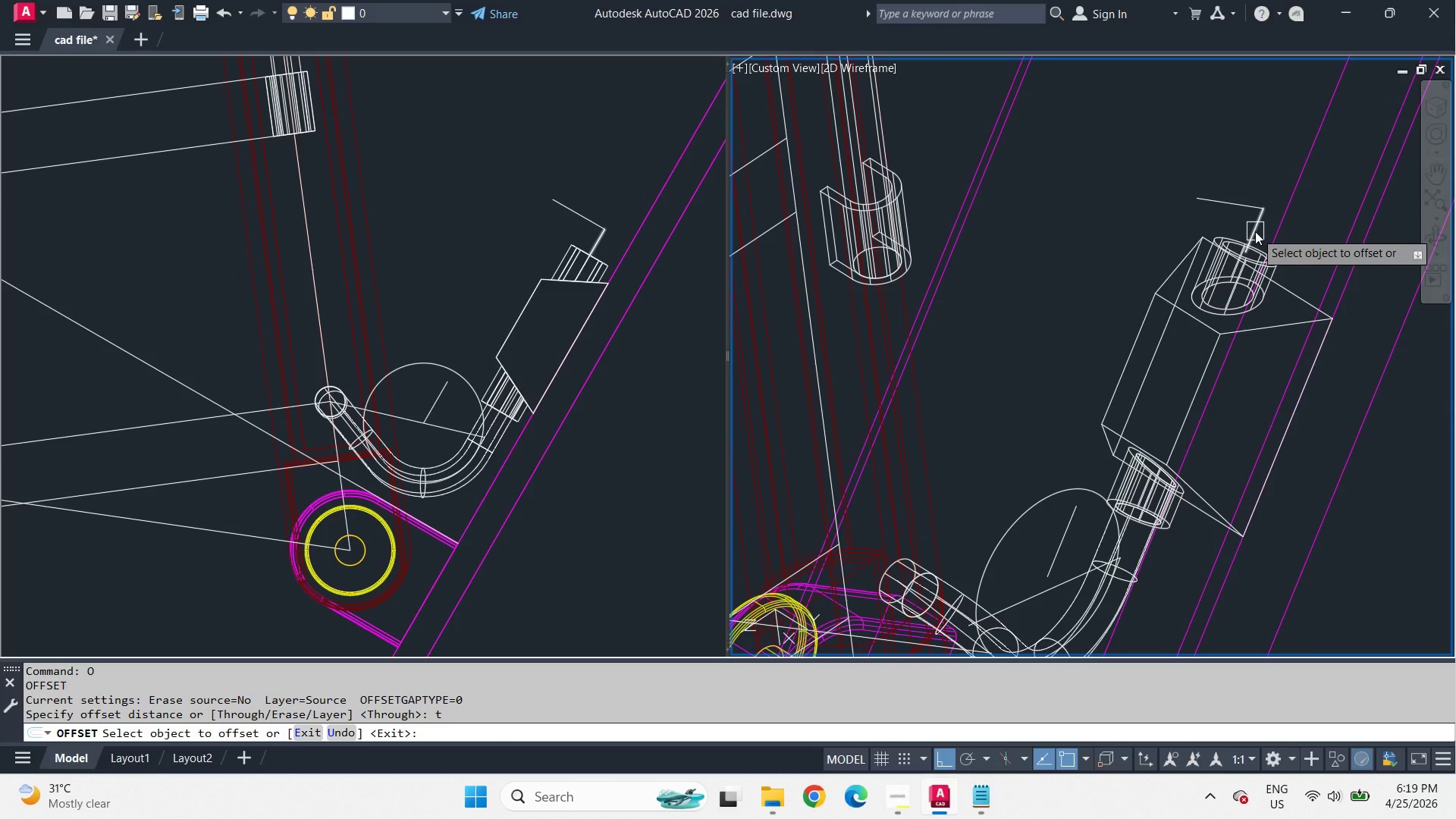 
key(Escape)
 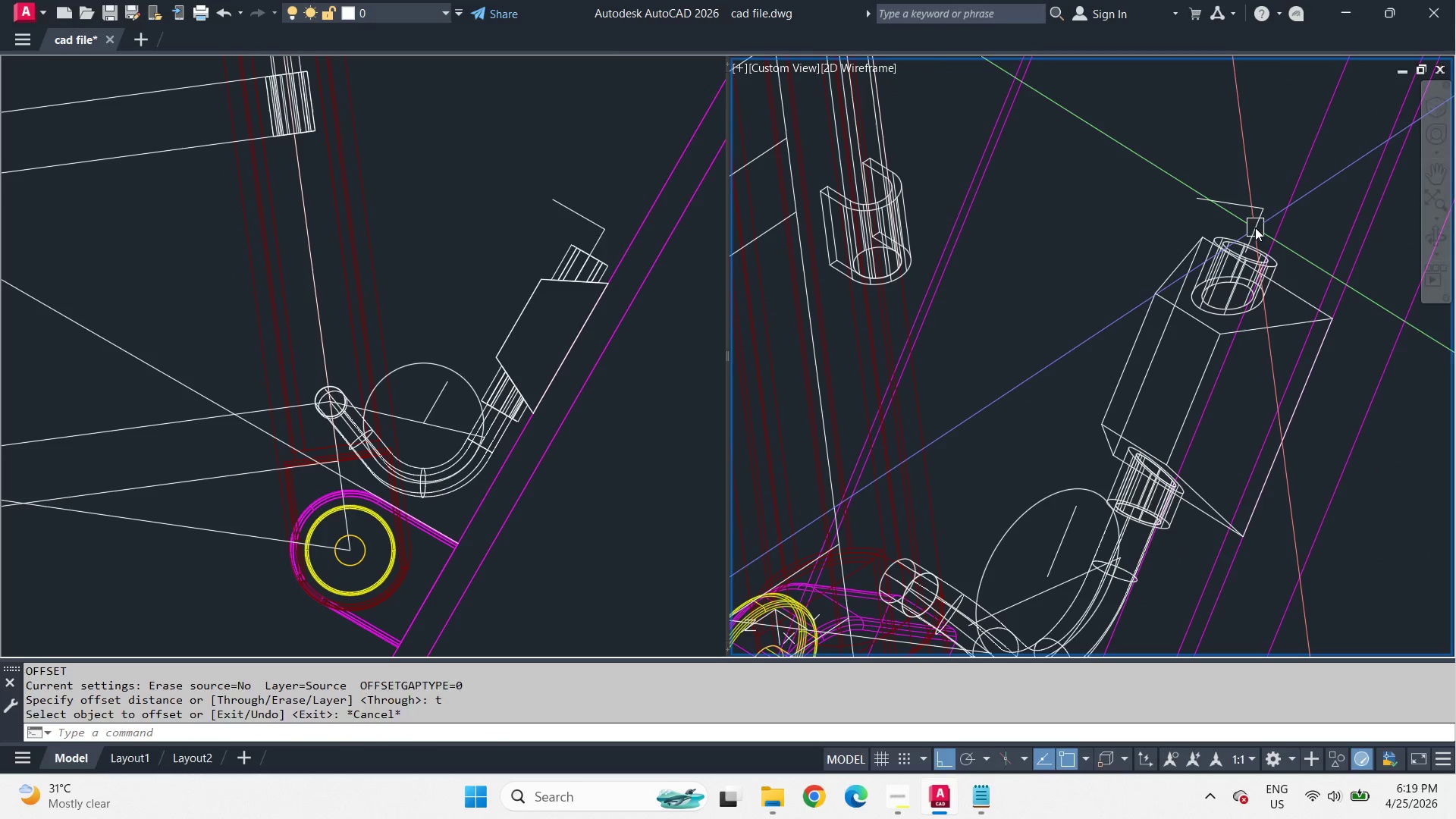 
left_click([1255, 228])
 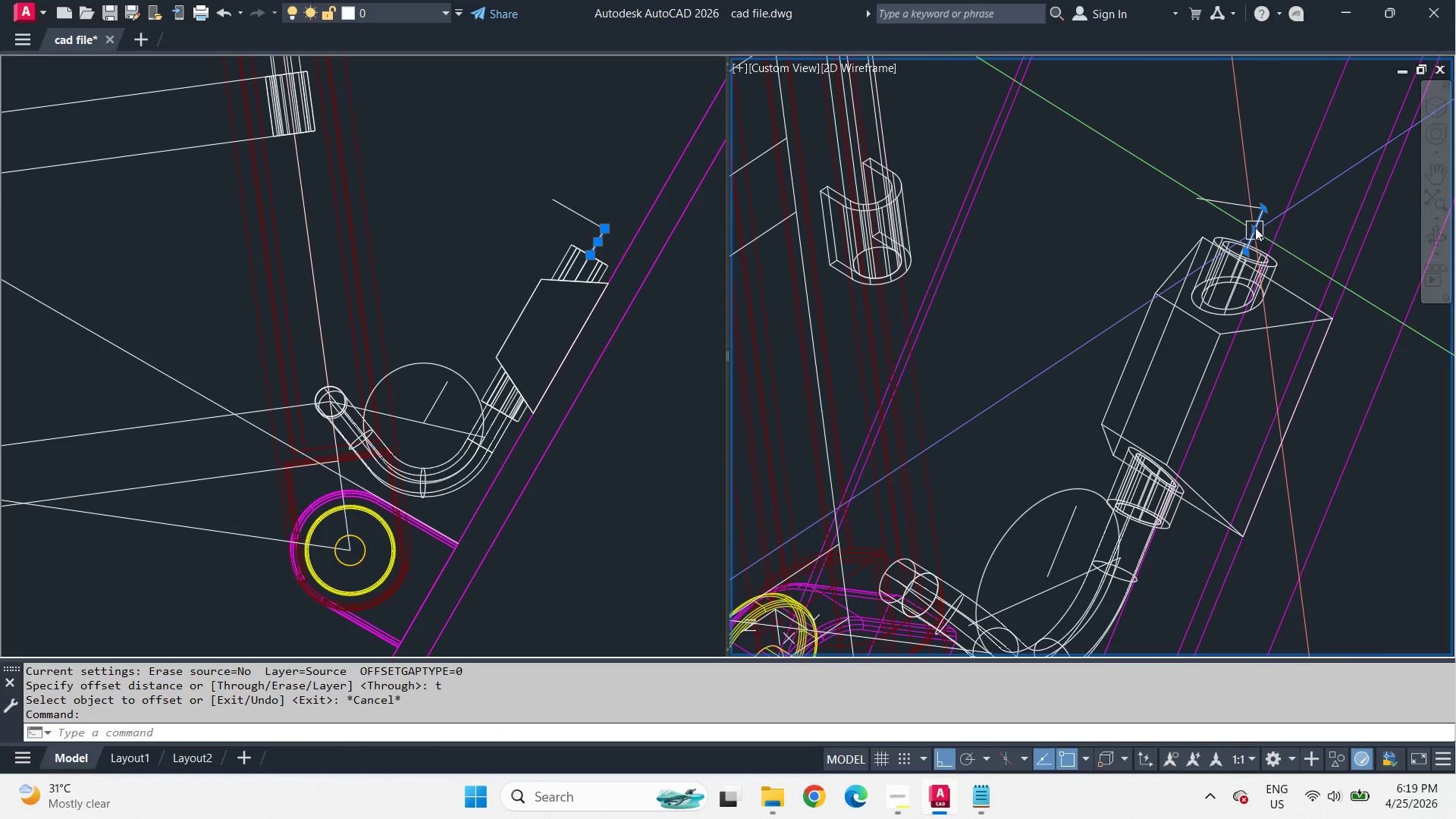 
type(co )
 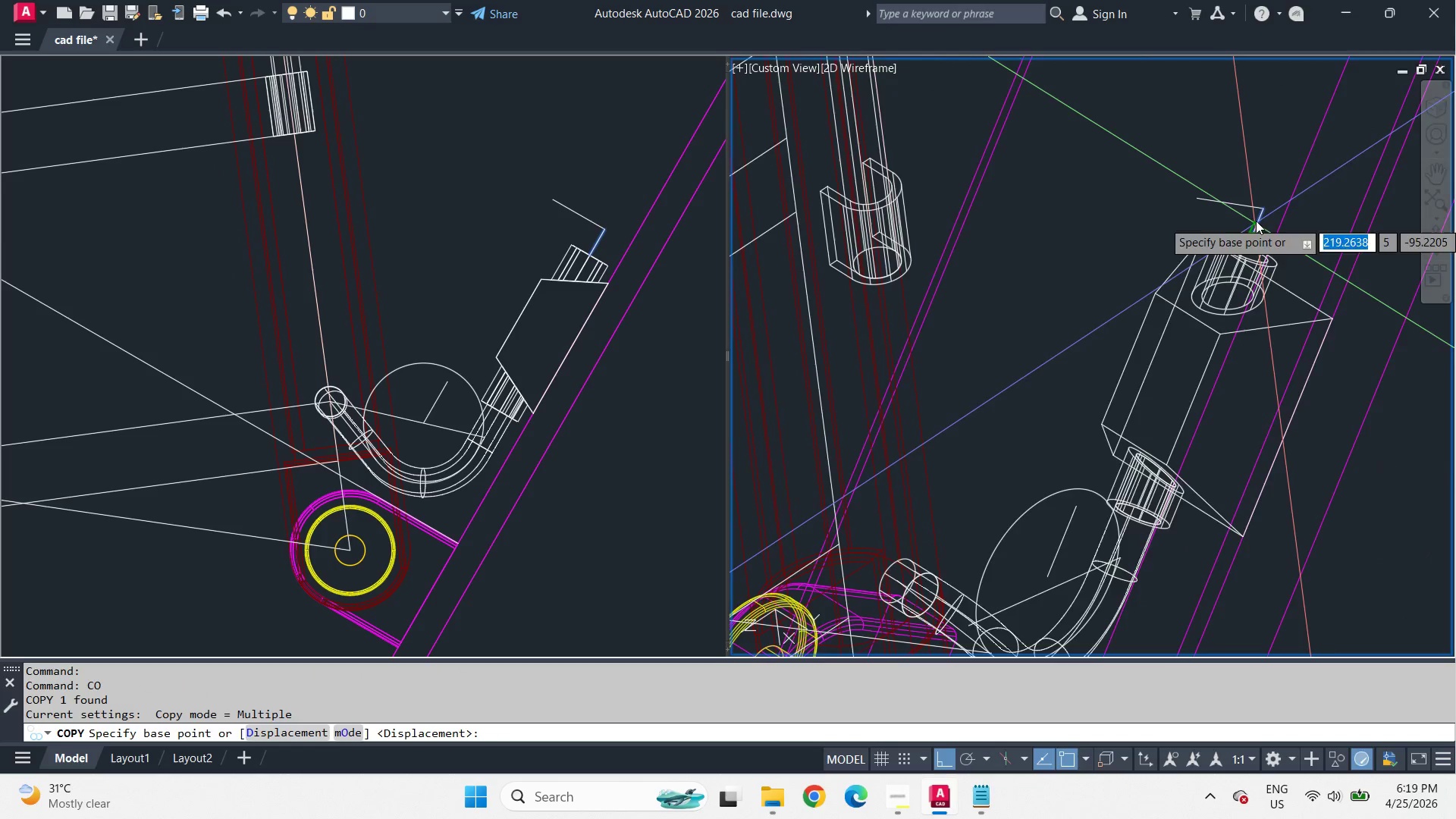 
scroll: coordinate [1257, 217], scroll_direction: up, amount: 2.0
 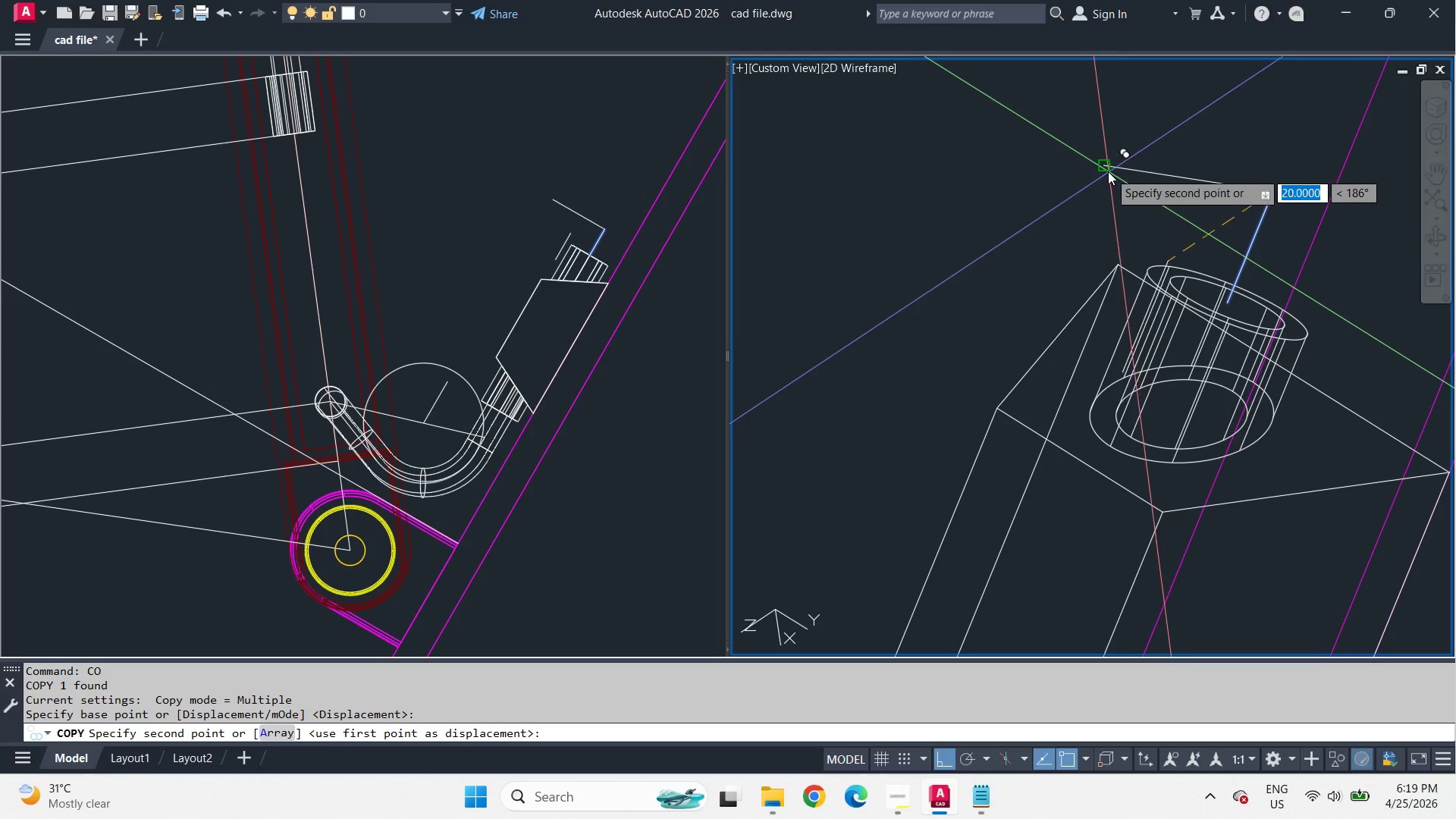 
left_click([1107, 169])
 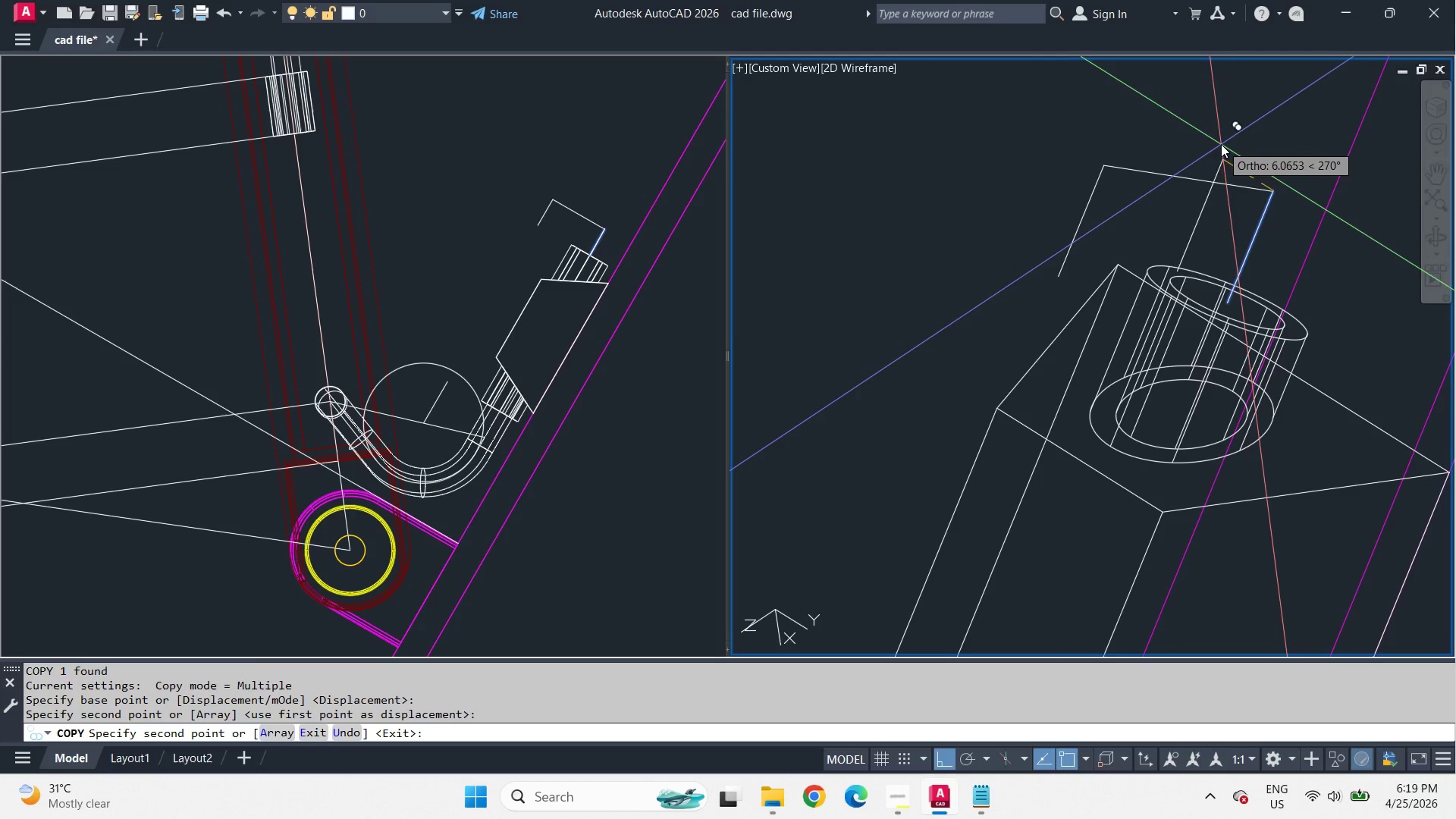 
key(Space)
 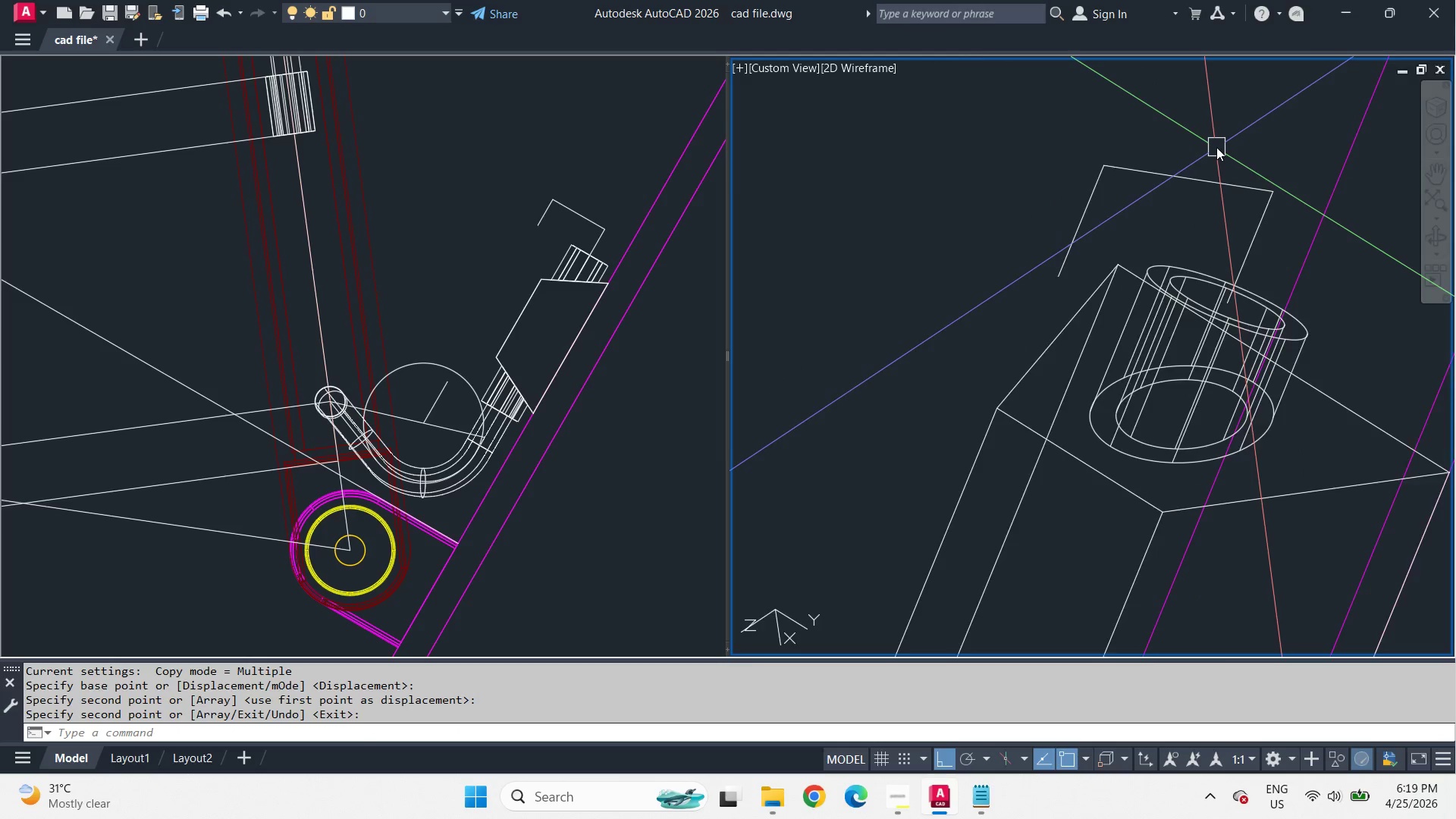 
hold_key(key=ShiftLeft, duration=3.91)
 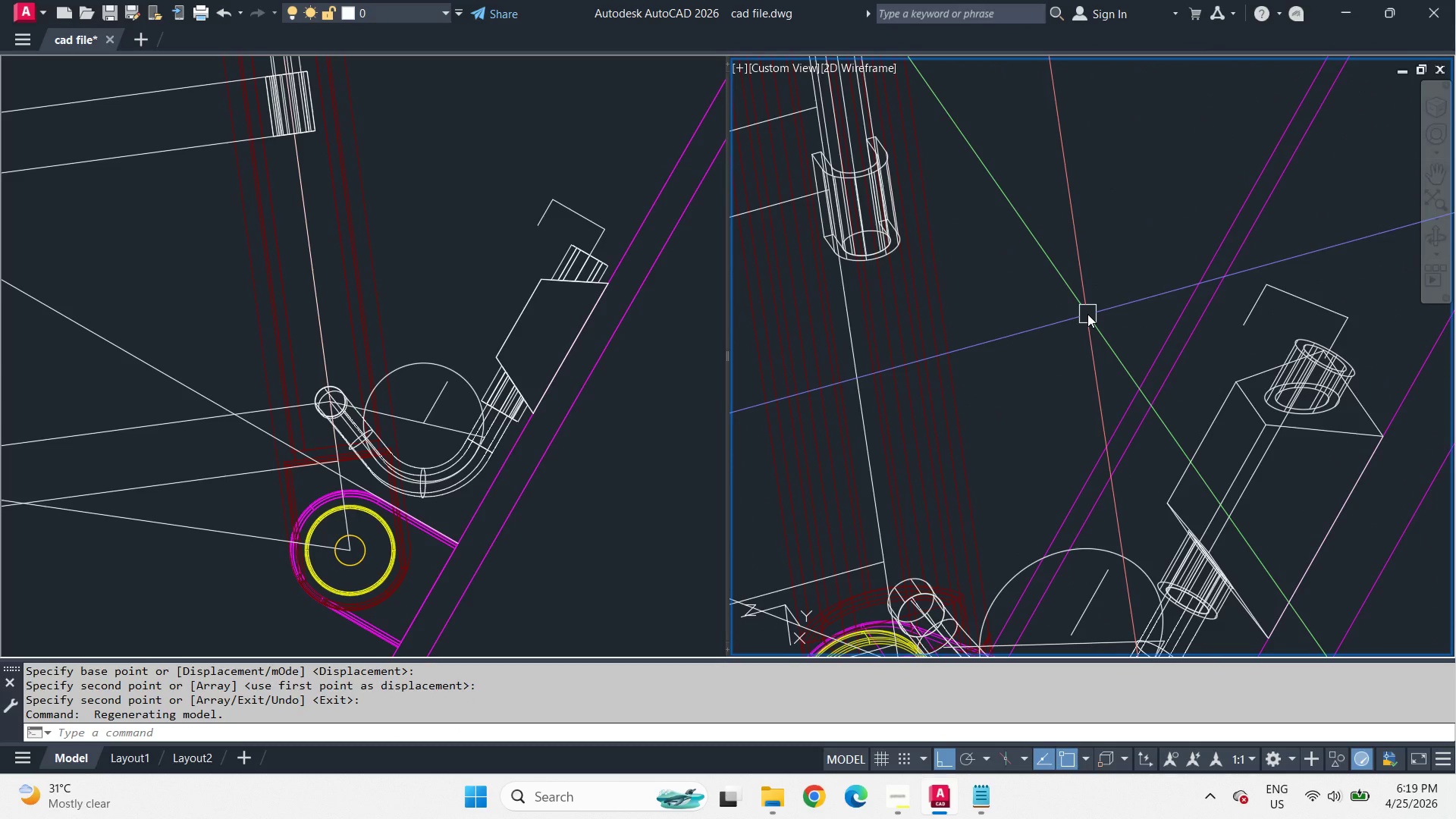 
scroll: coordinate [1216, 147], scroll_direction: down, amount: 2.0
 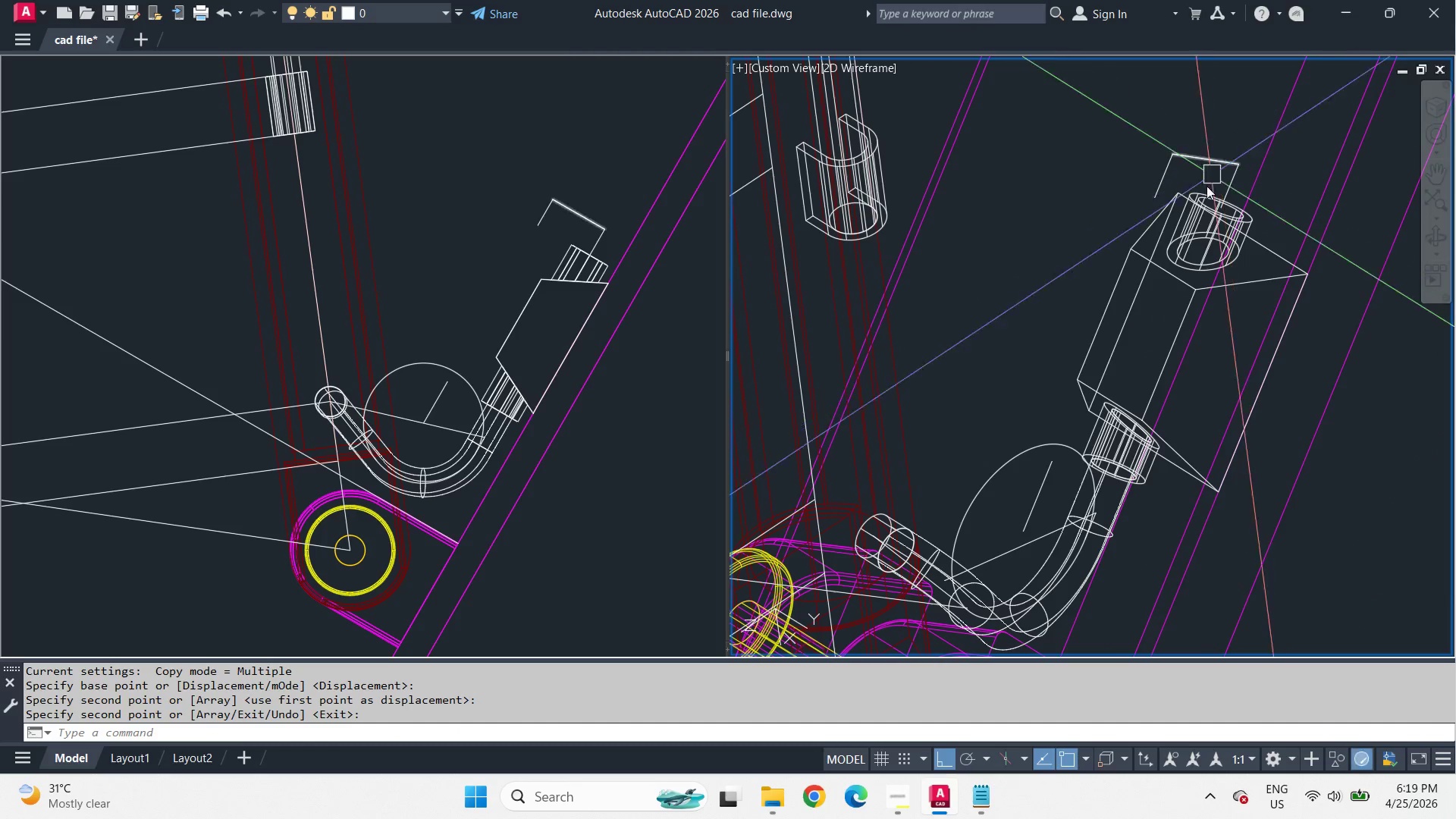 
wait(5.89)
 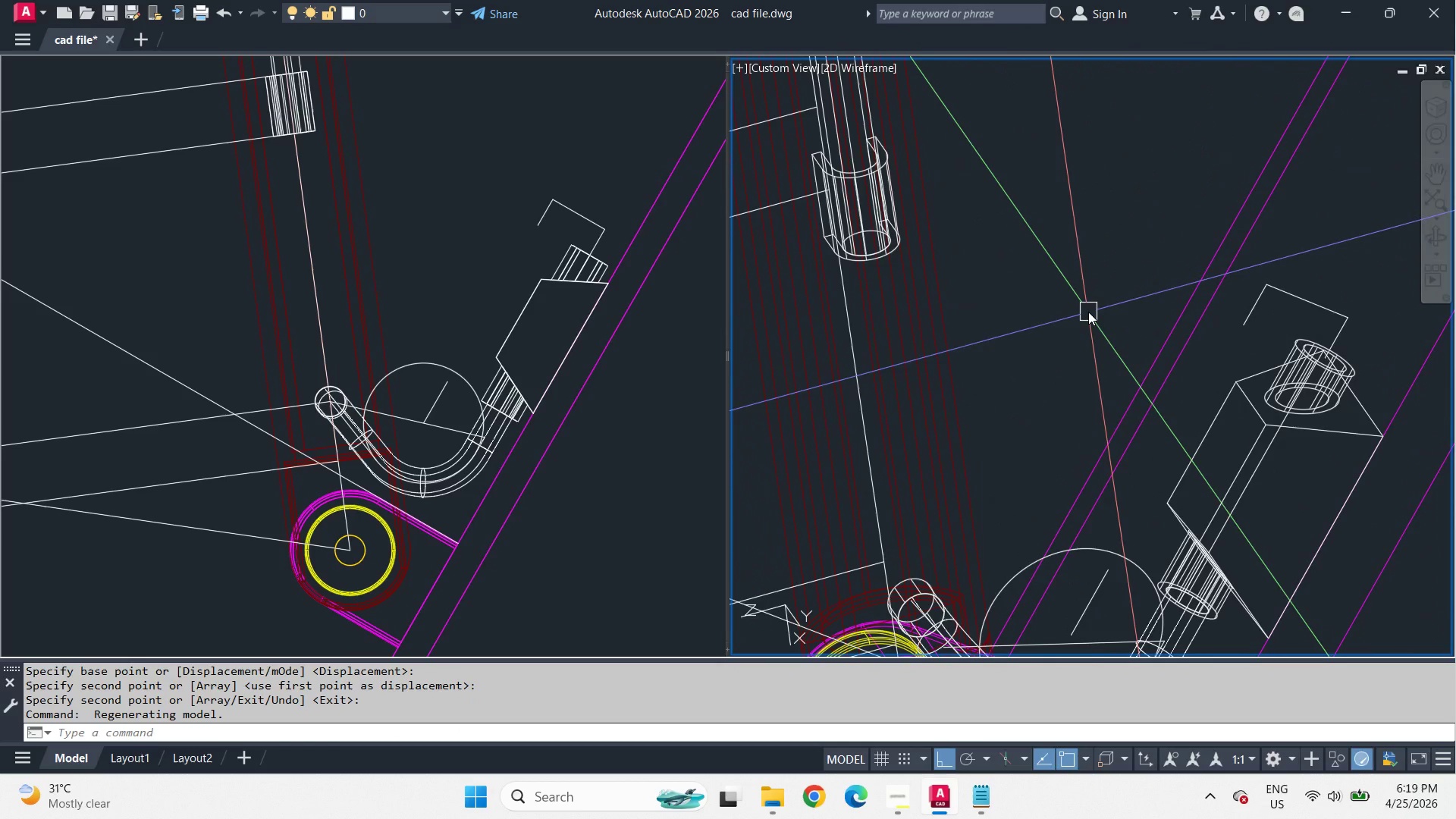 
type(ucs en)
 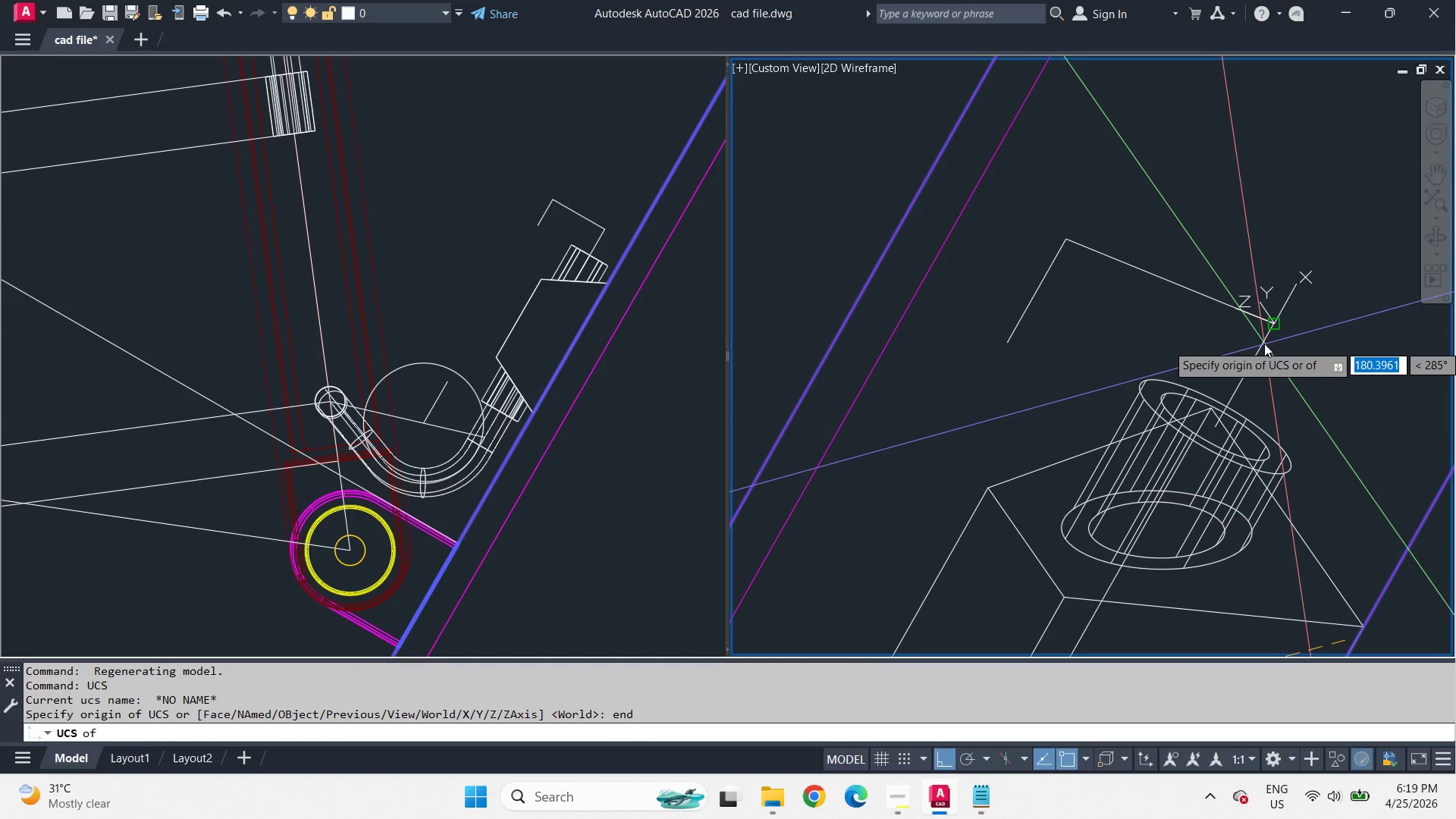 
key(D)
 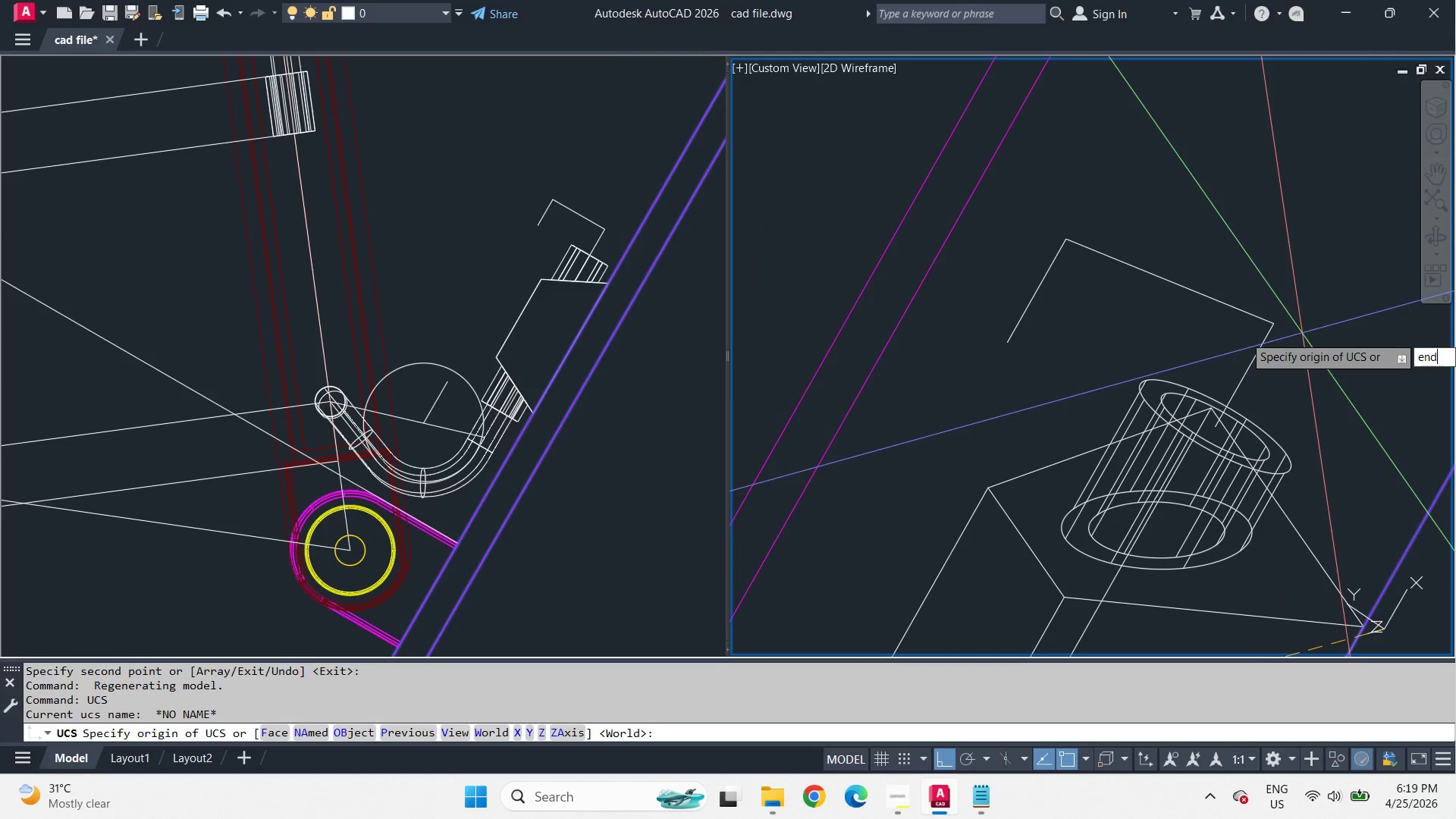 
key(Space)
 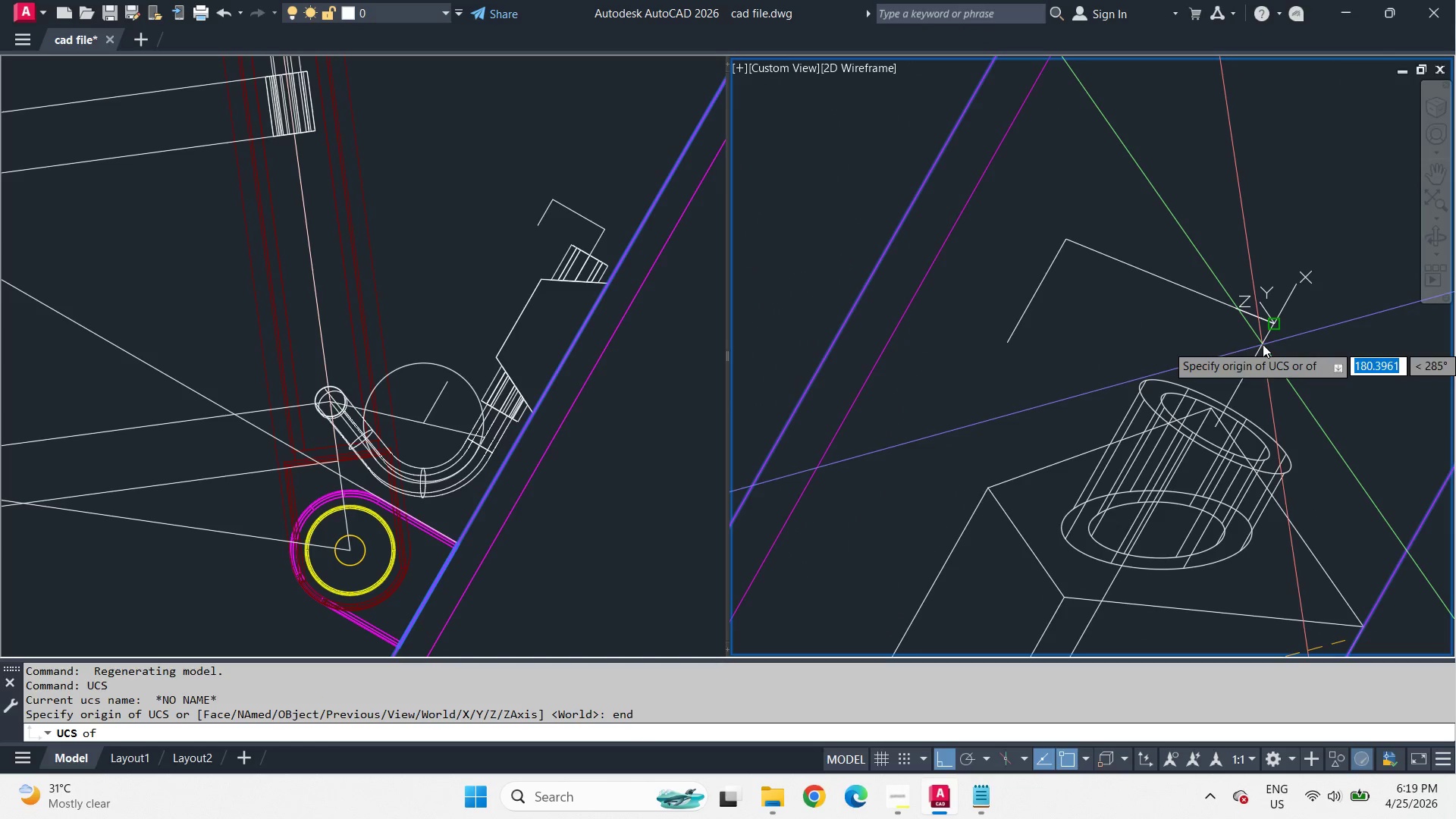 
scroll: coordinate [1389, 315], scroll_direction: up, amount: 2.0
 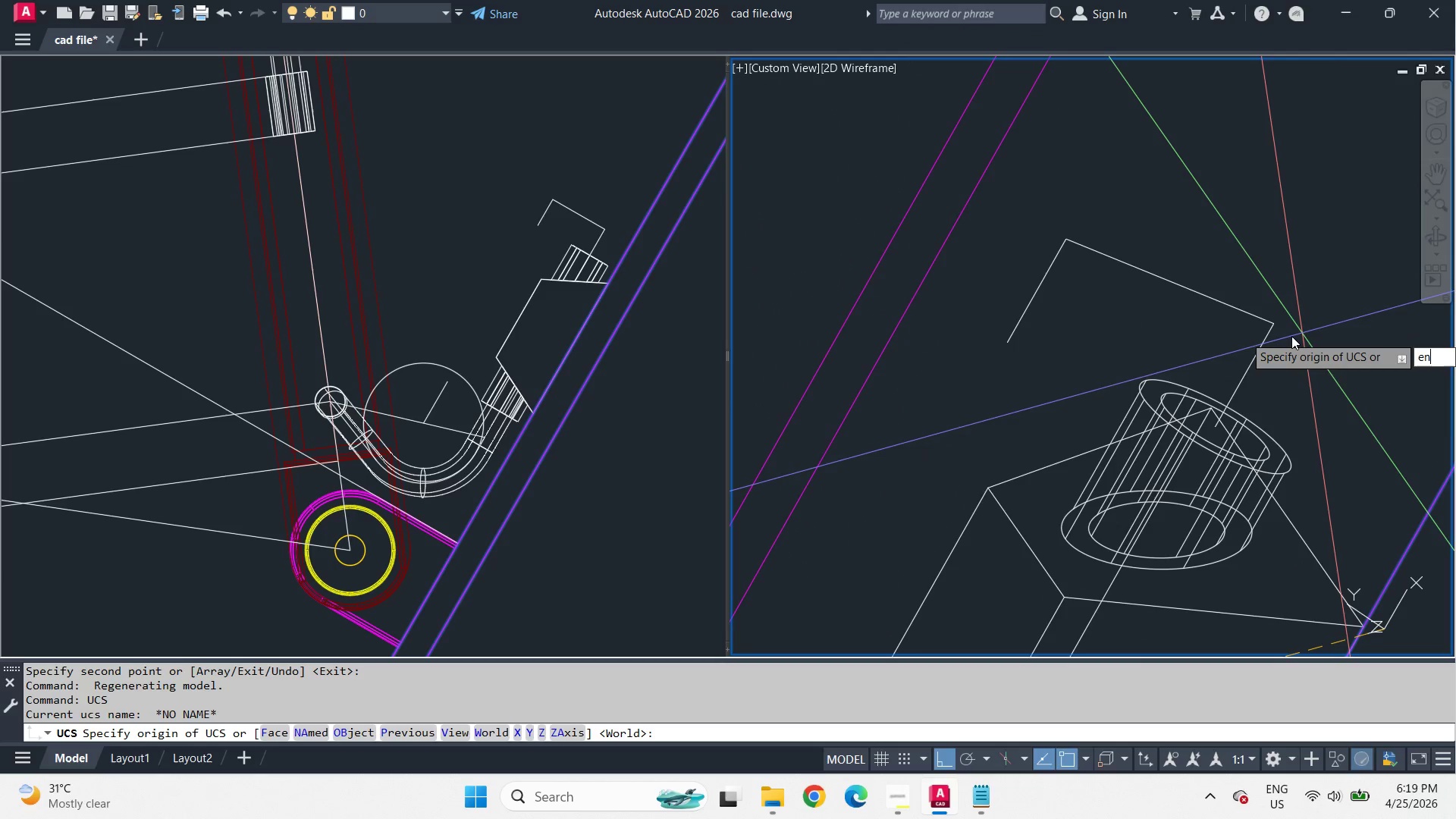 
left_click([1263, 344])
 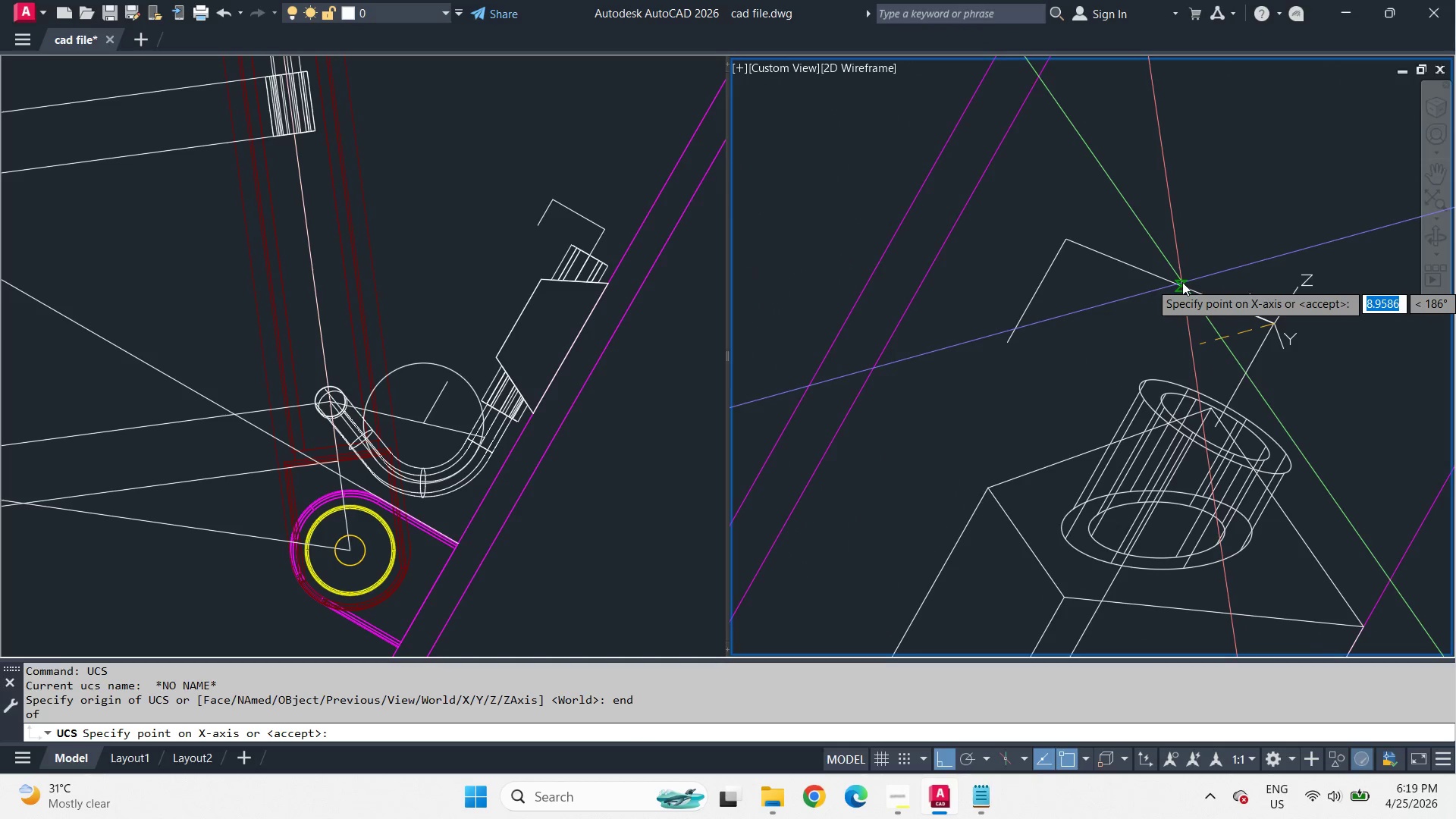 
left_click([1180, 281])
 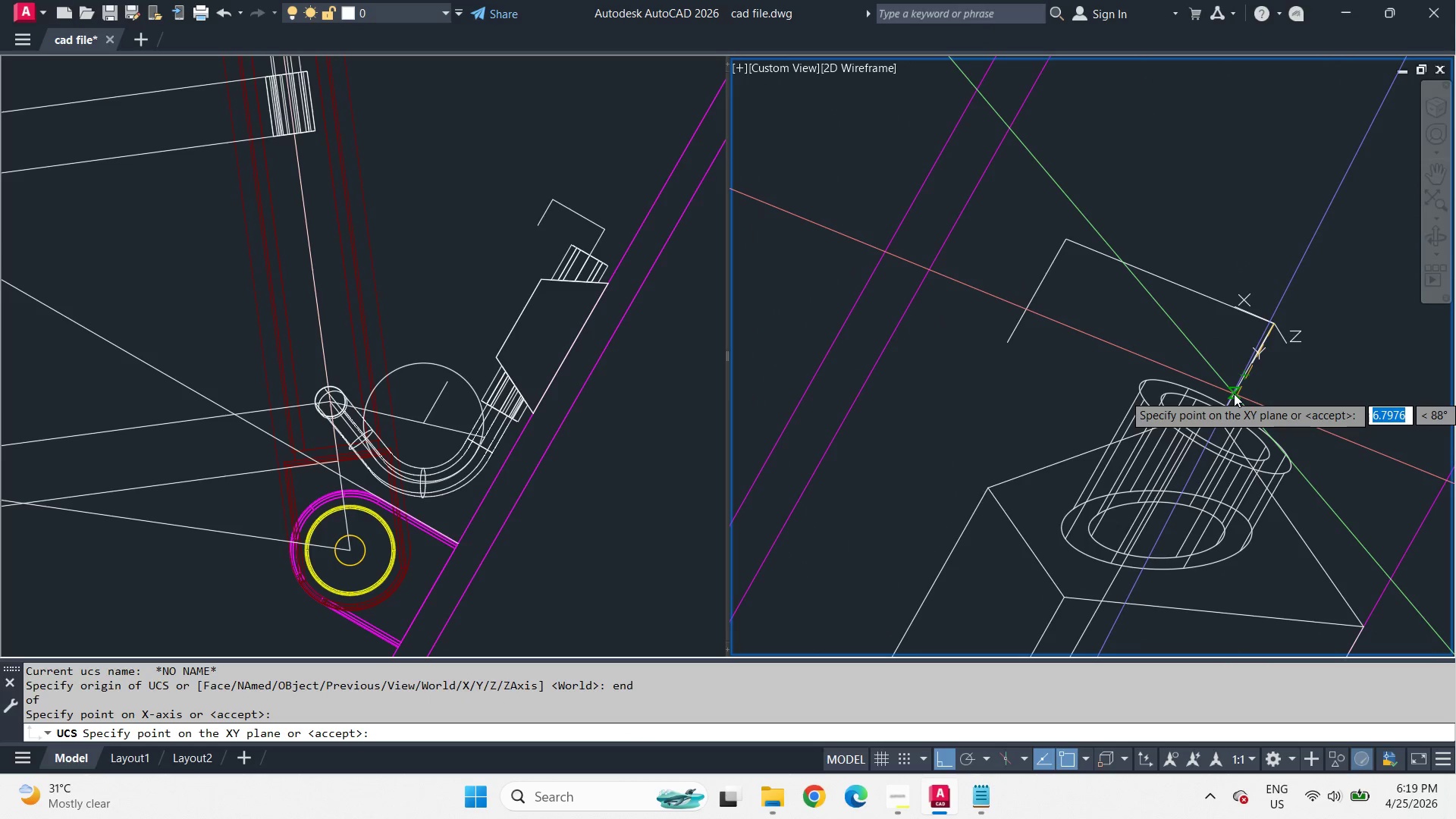 
left_click([1234, 394])
 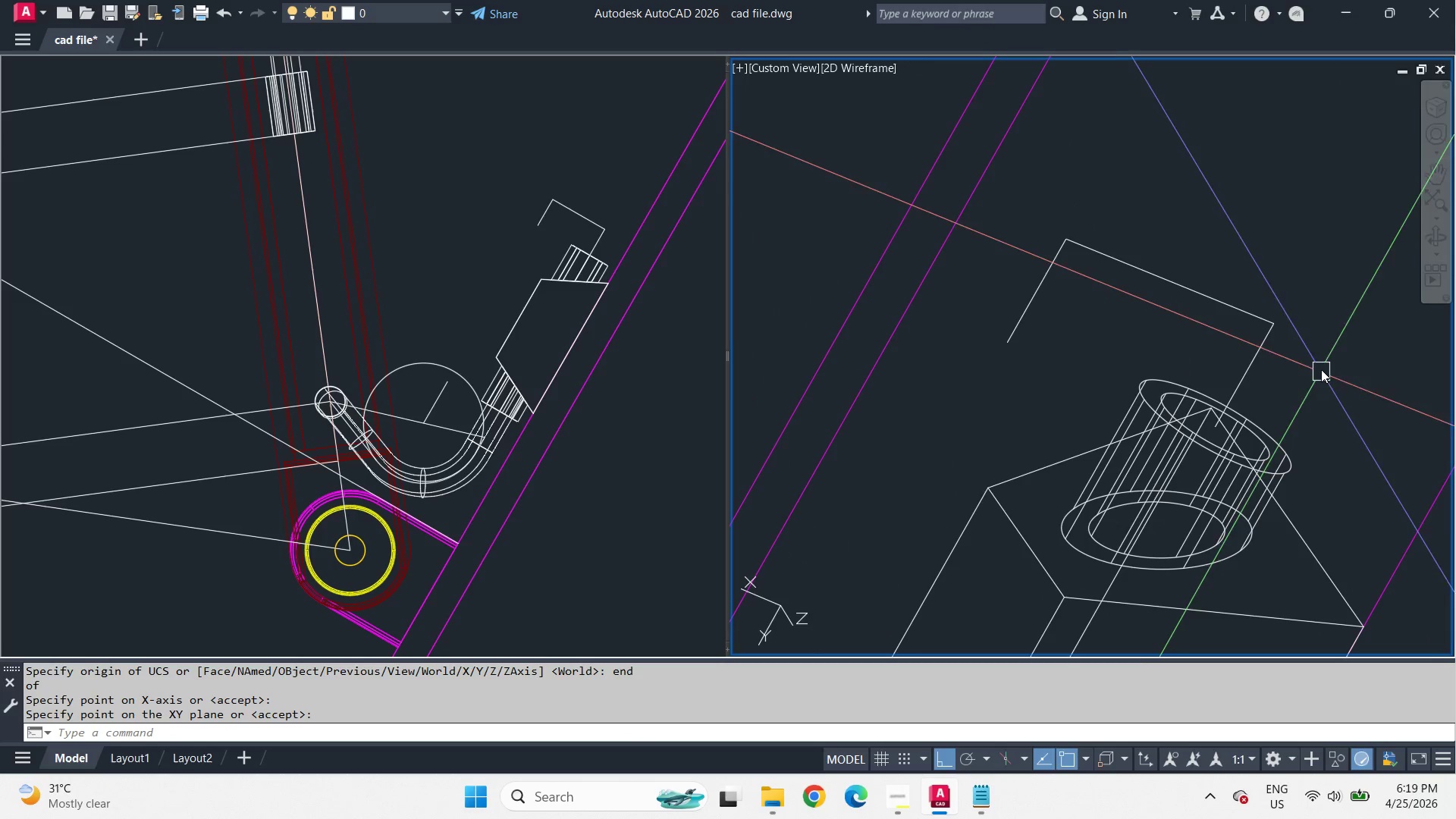 
scroll: coordinate [1246, 350], scroll_direction: down, amount: 2.0
 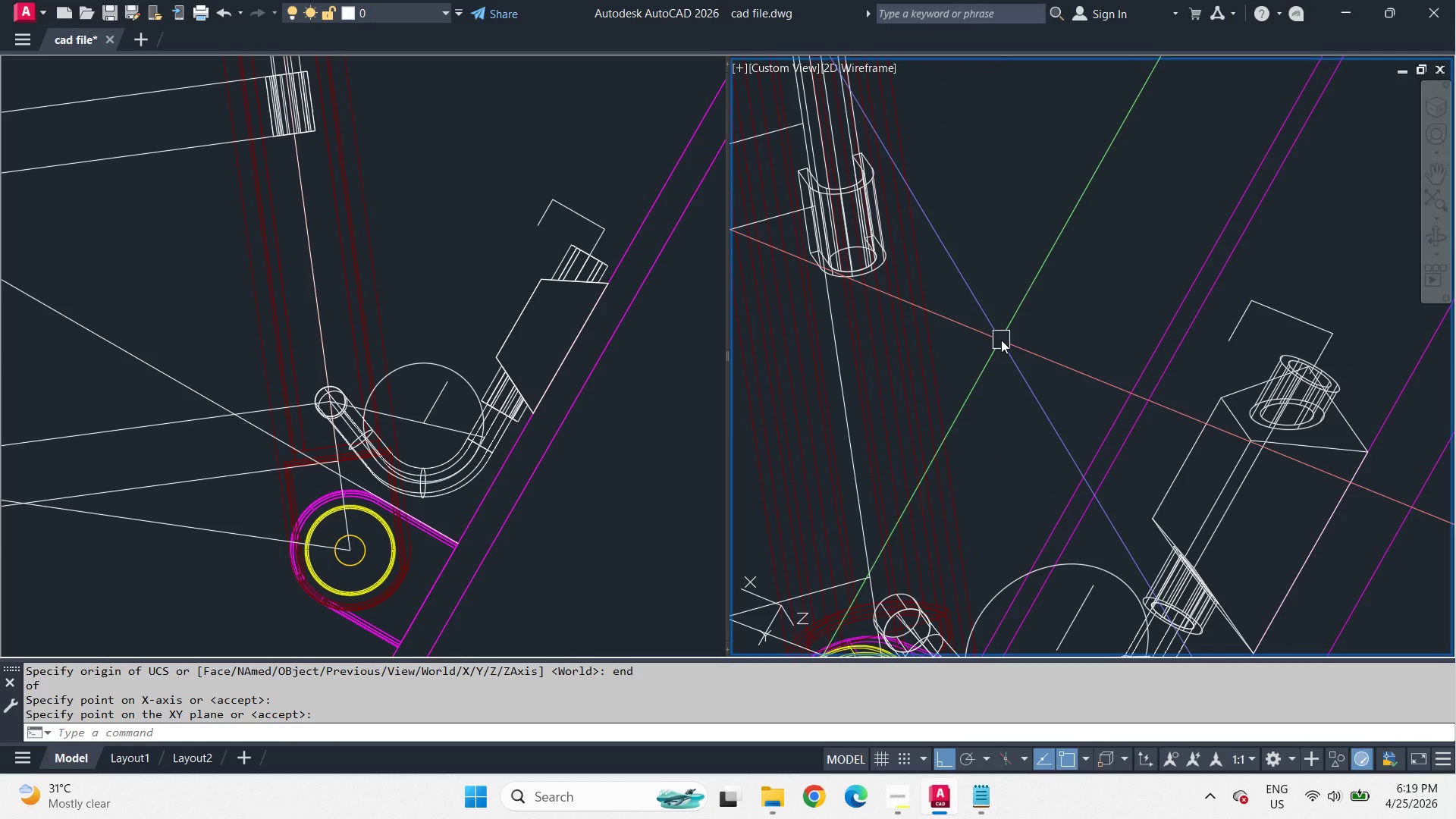 
wait(14.15)
 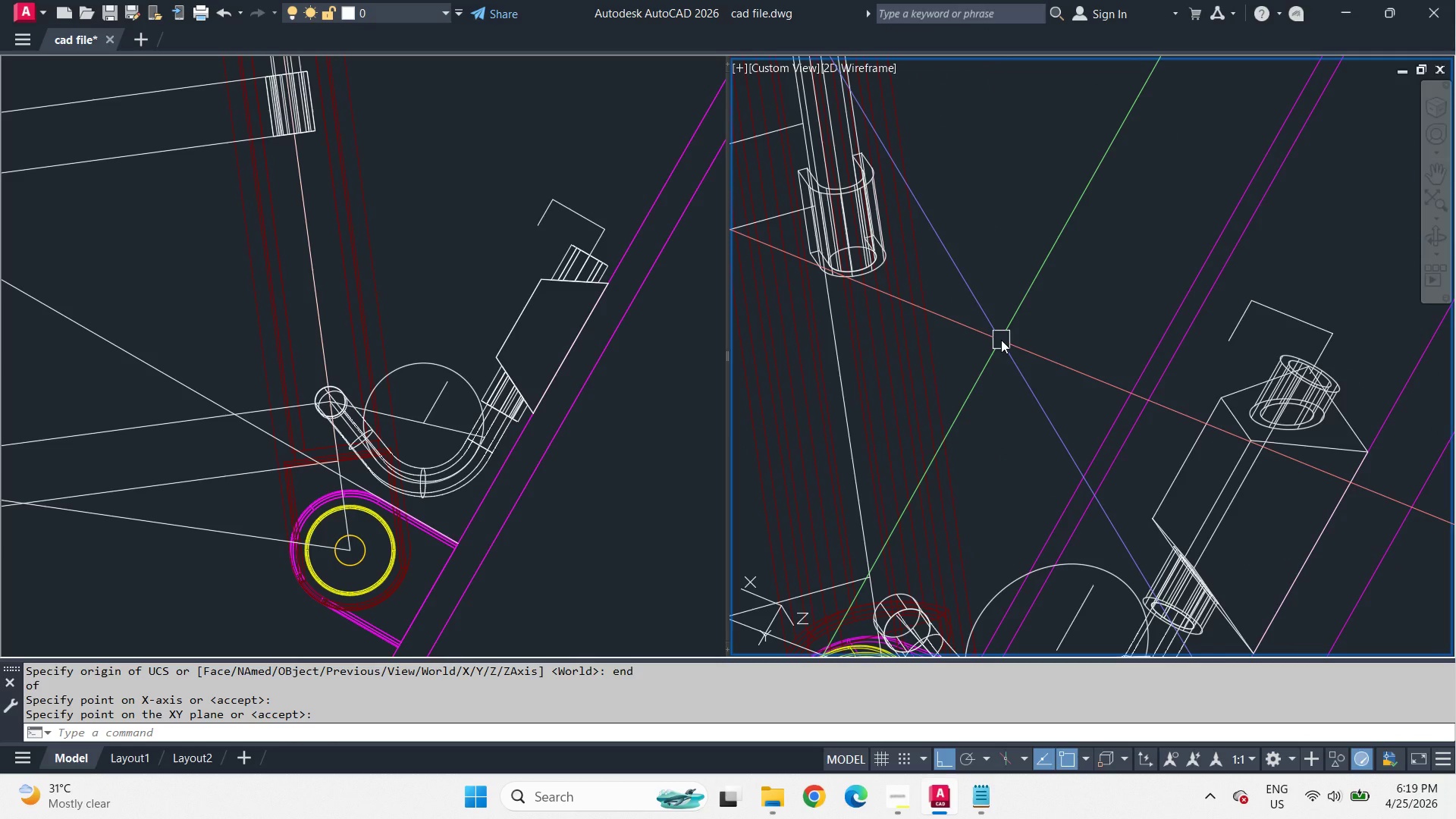 
type(l cen )
 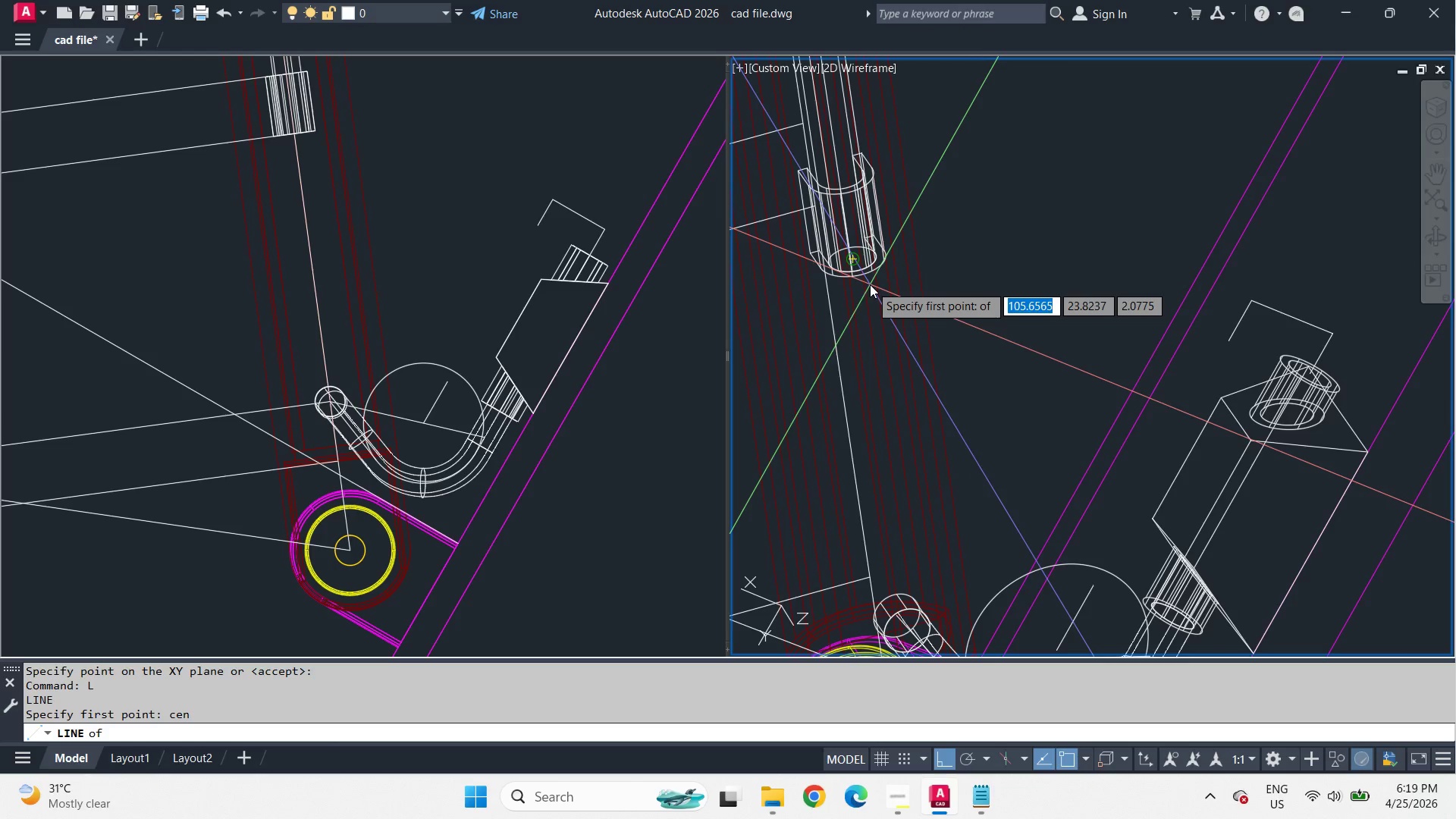 
left_click([869, 283])
 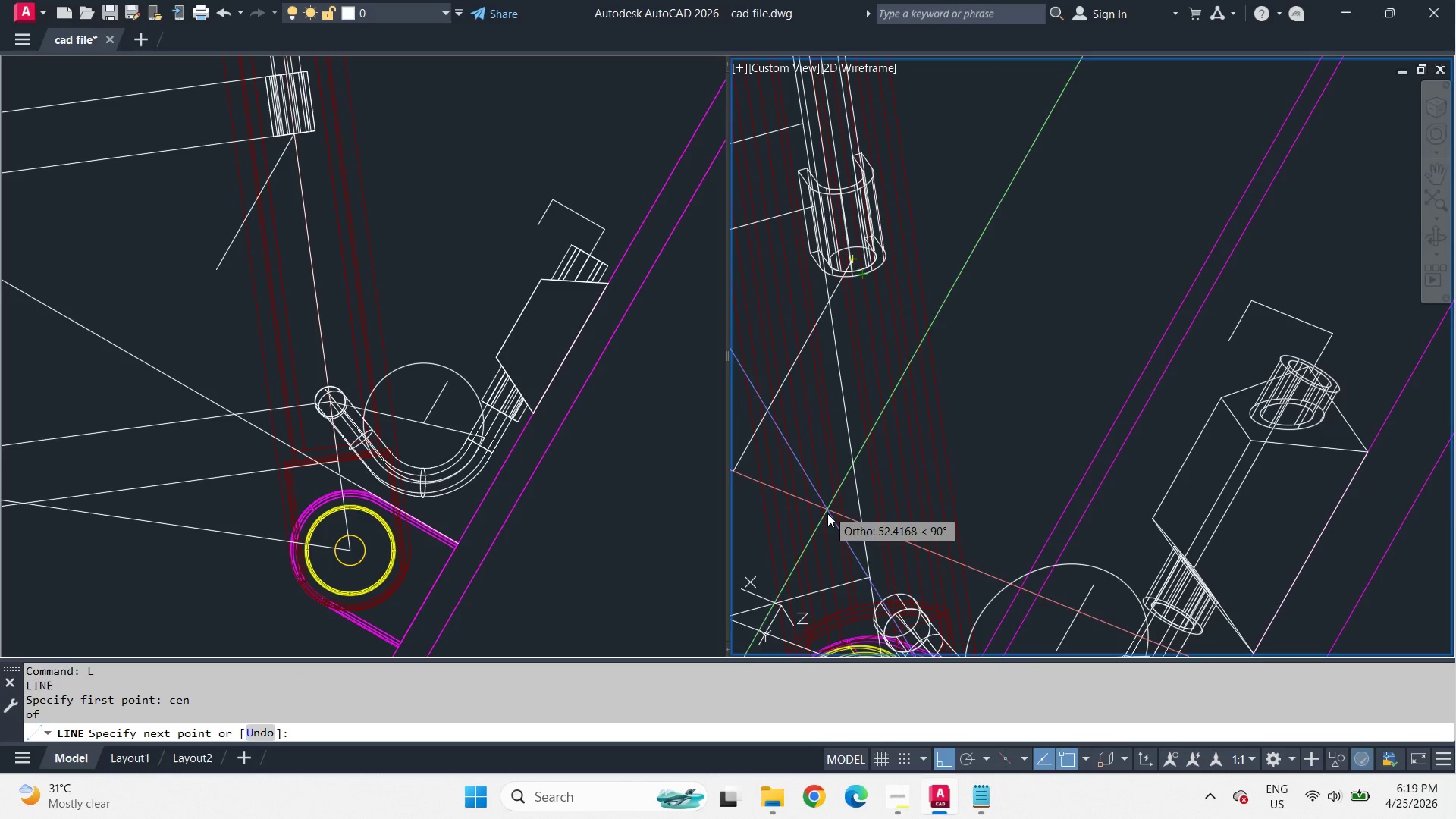 
hold_key(key=ShiftLeft, duration=3.25)
 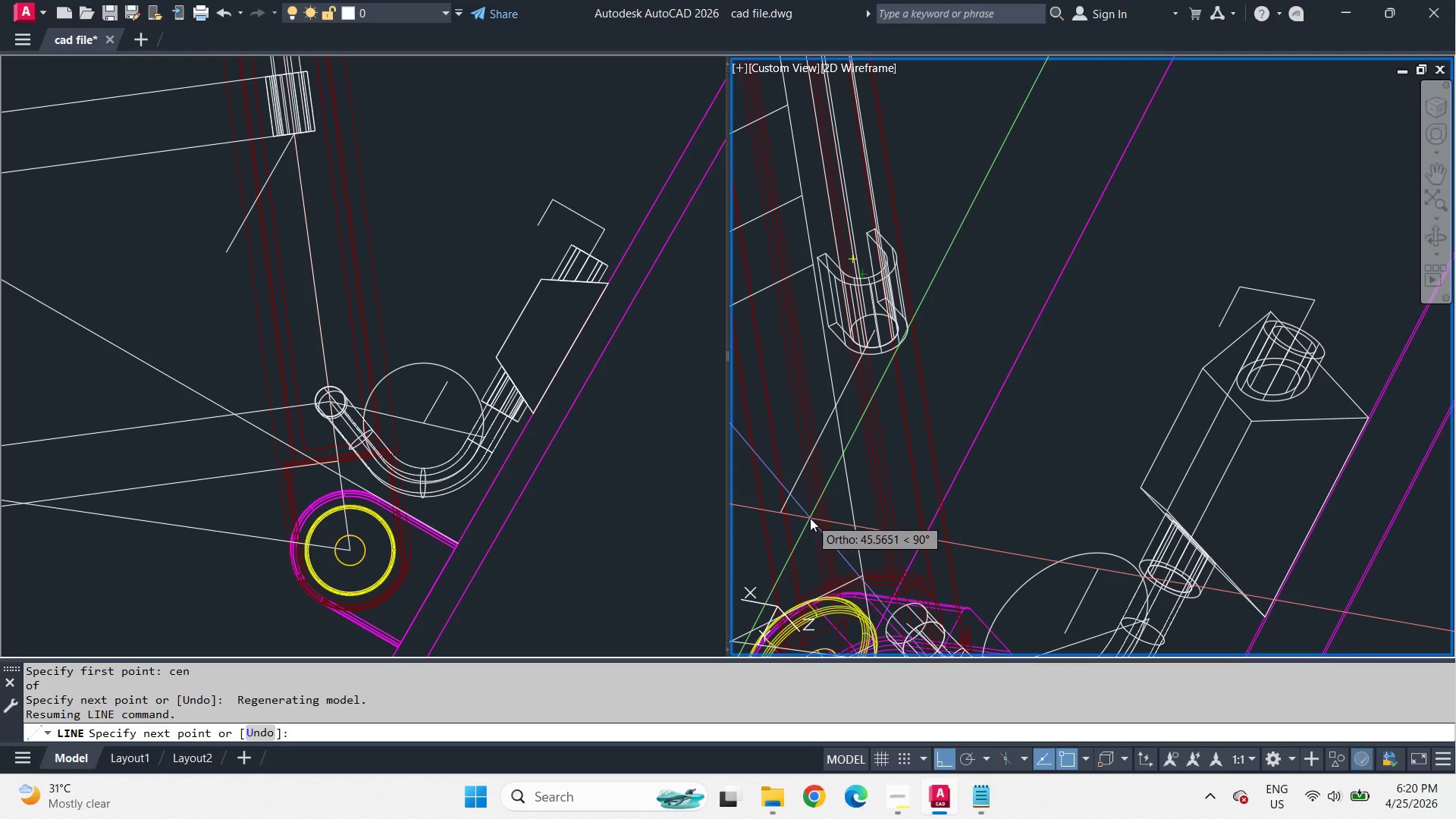 
wait(7.41)
 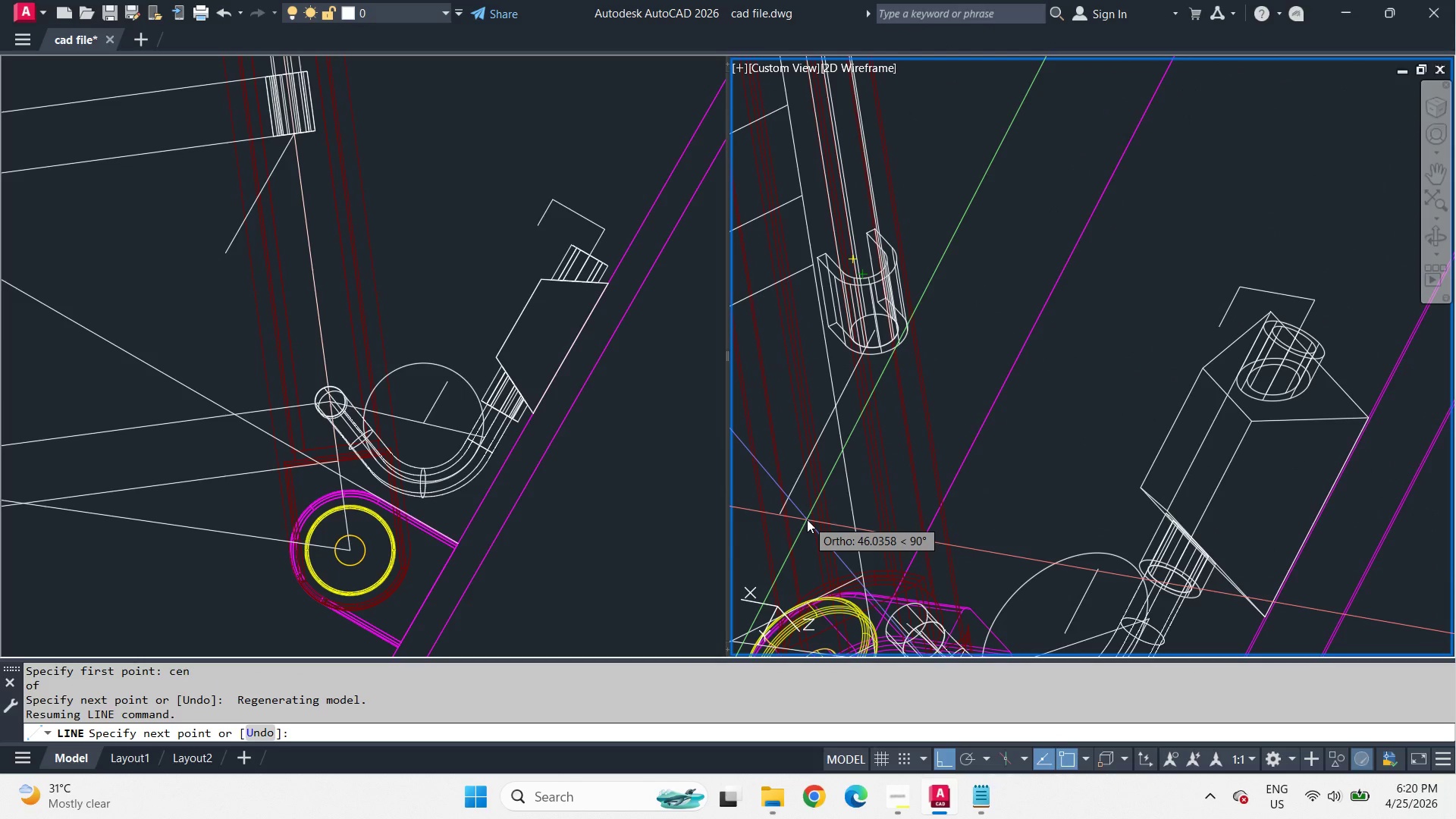 
key(Escape)
 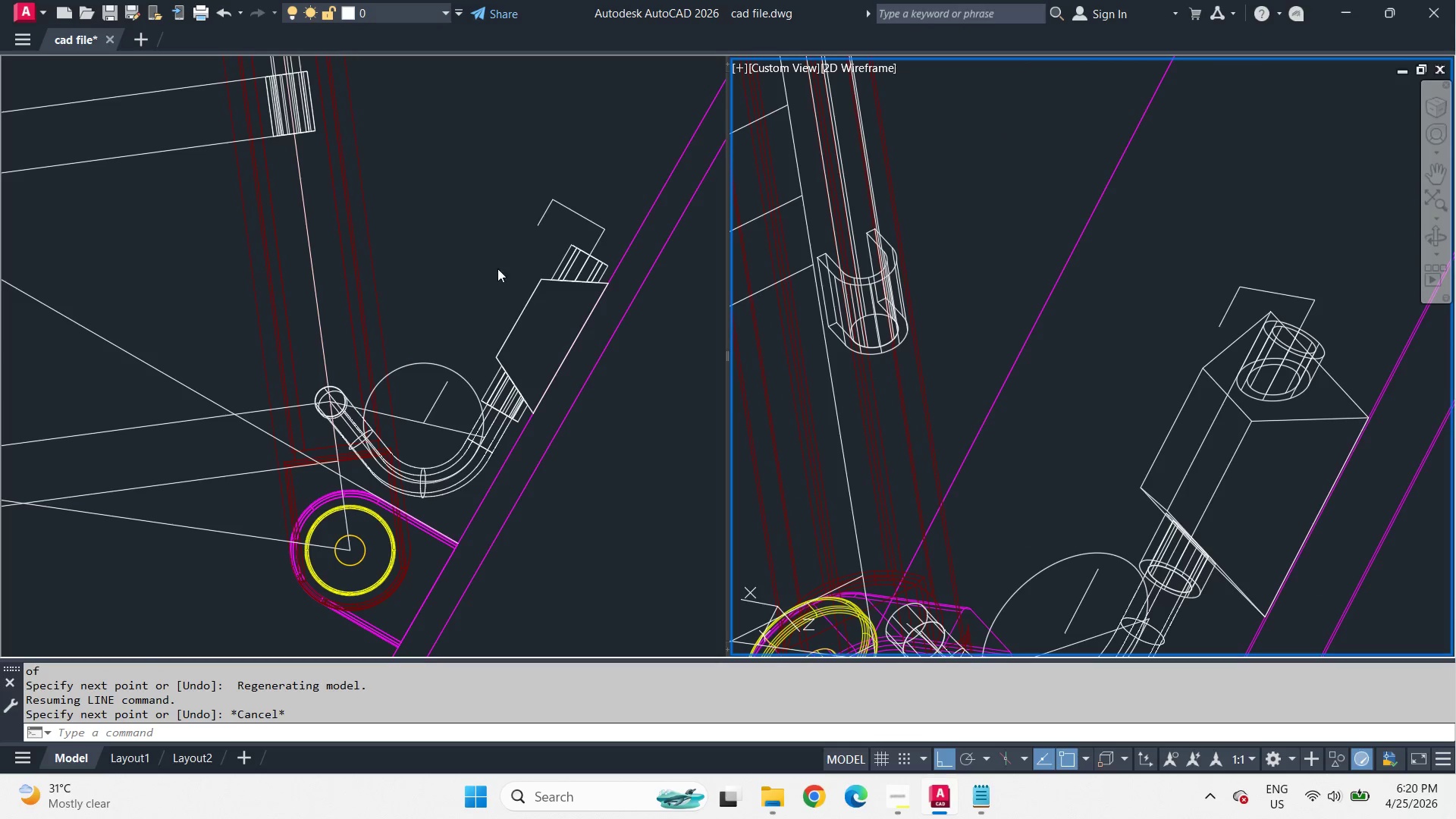 
left_click([421, 279])
 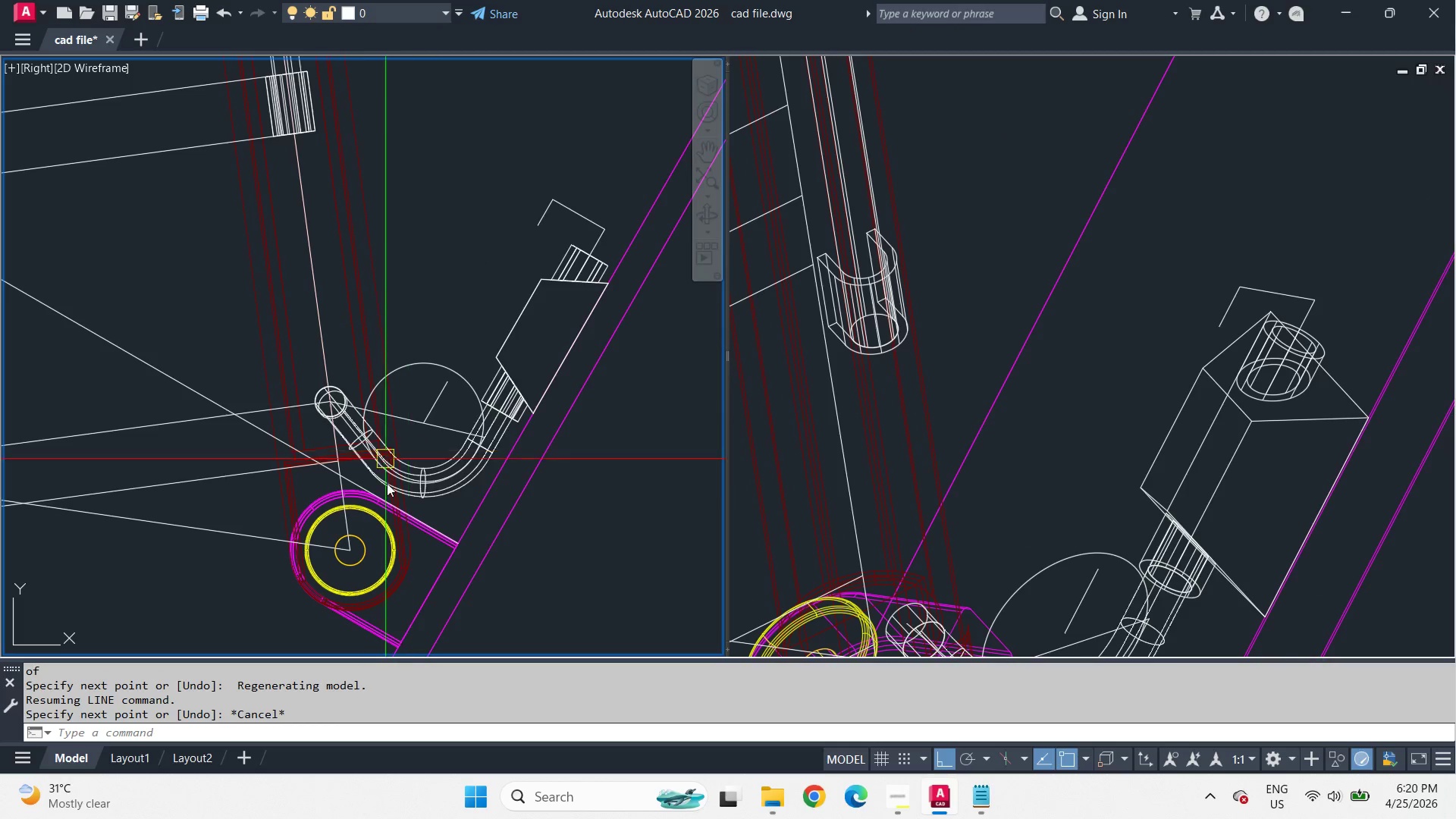 
left_click([349, 518])
 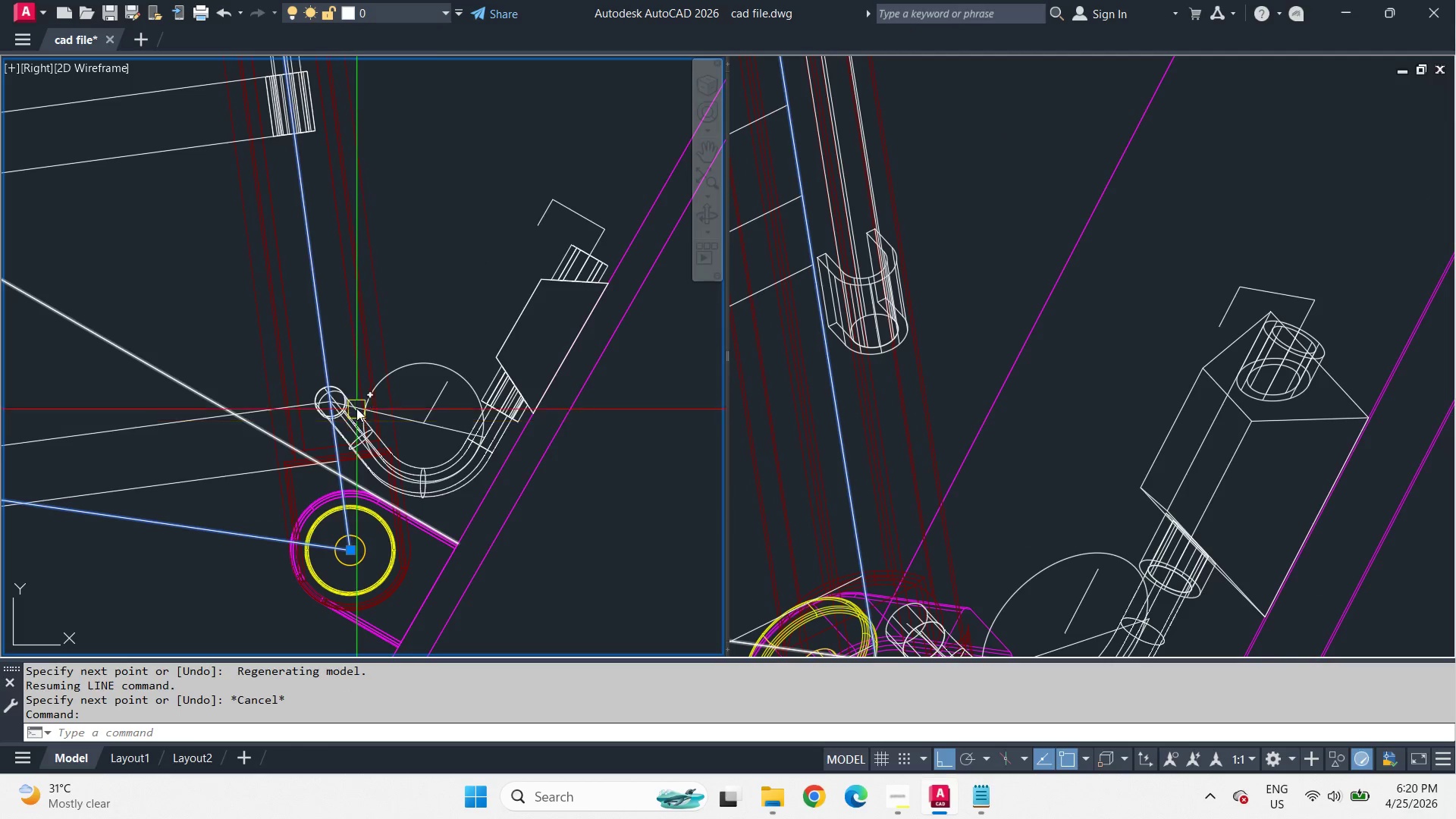 
type(co  c d 10 tr )
 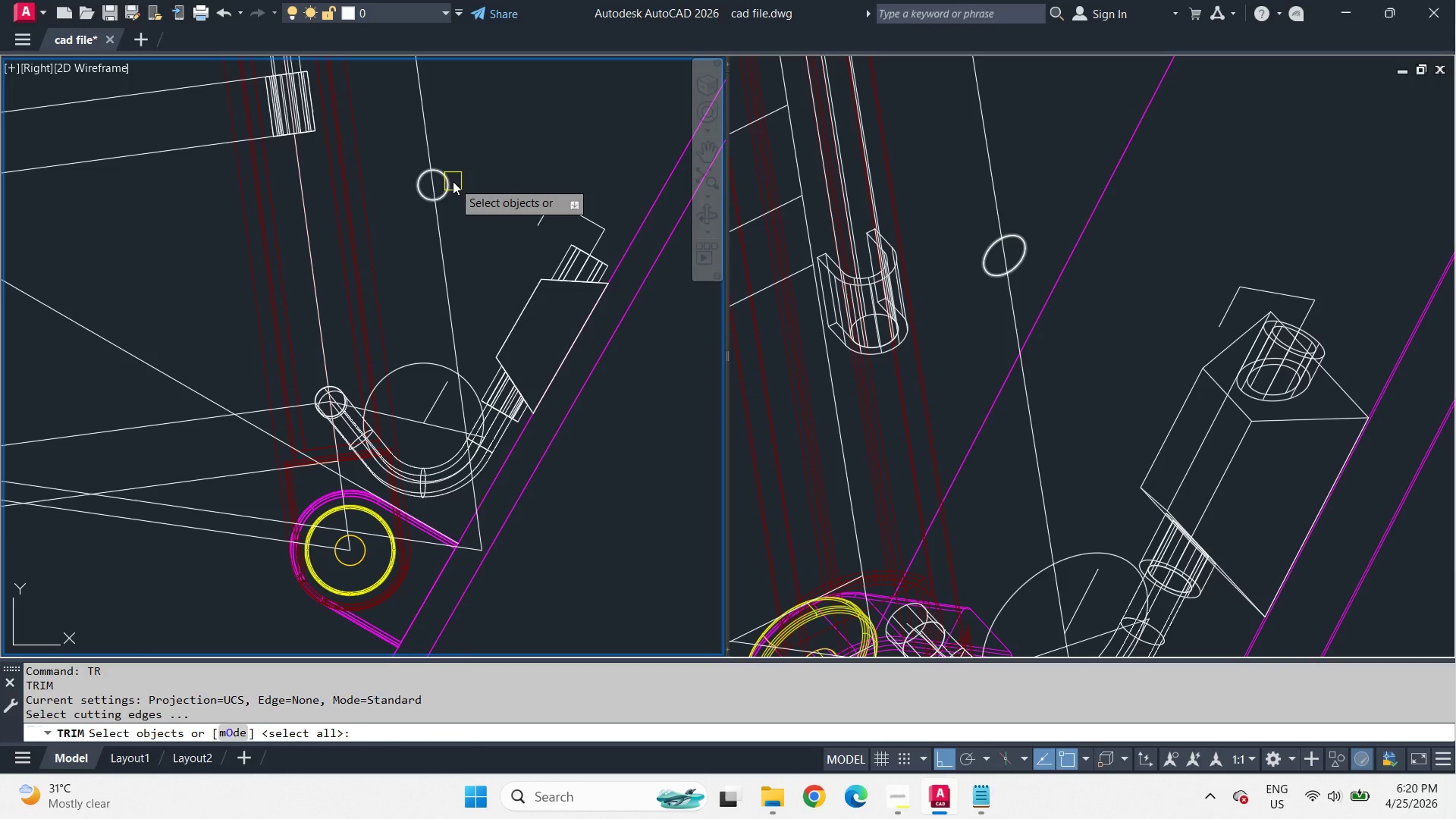 
left_click_drag(start_coordinate=[313, 281], to_coordinate=[372, 286])
 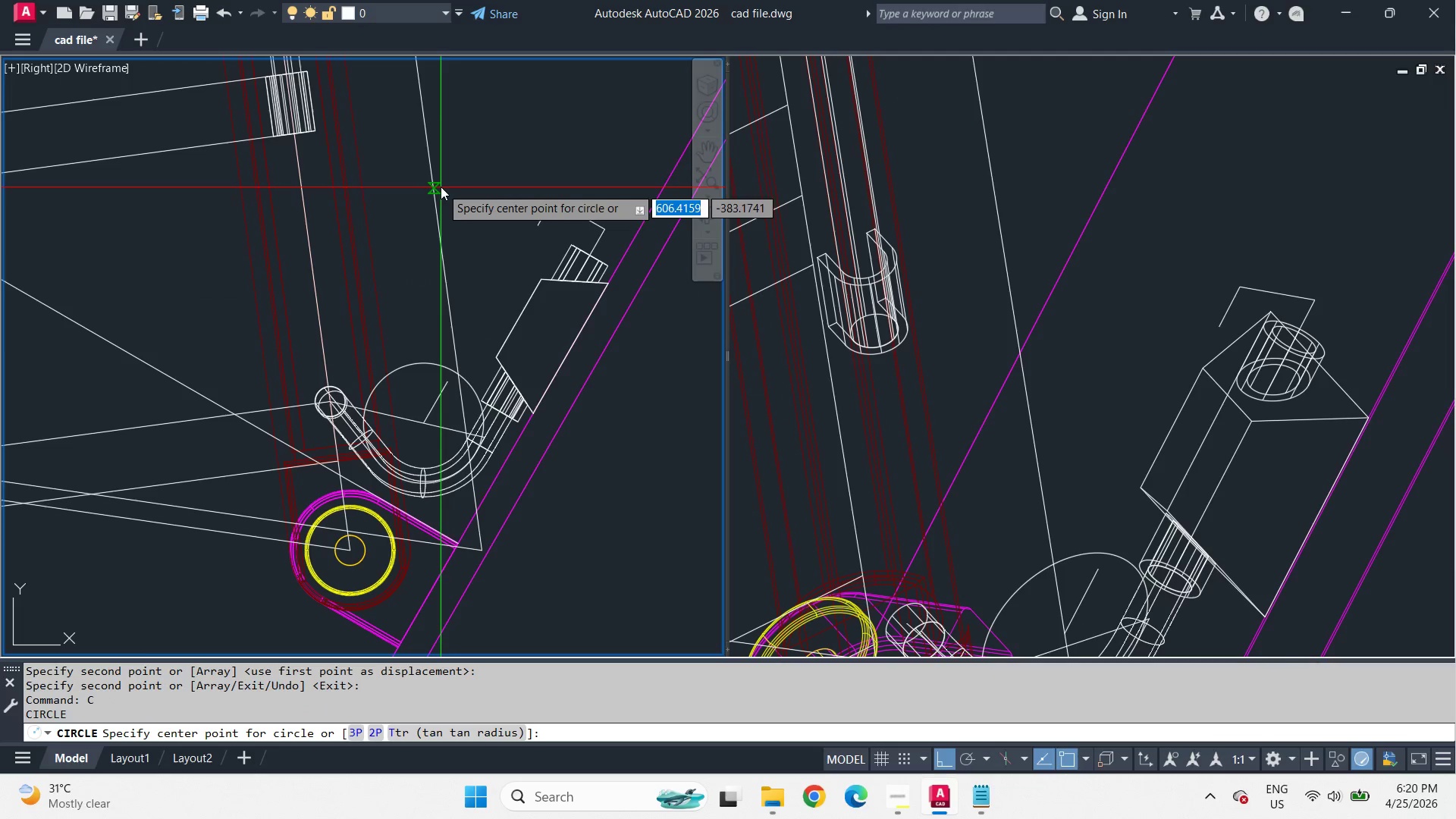 
left_click_drag(start_coordinate=[437, 184], to_coordinate=[472, 215])
 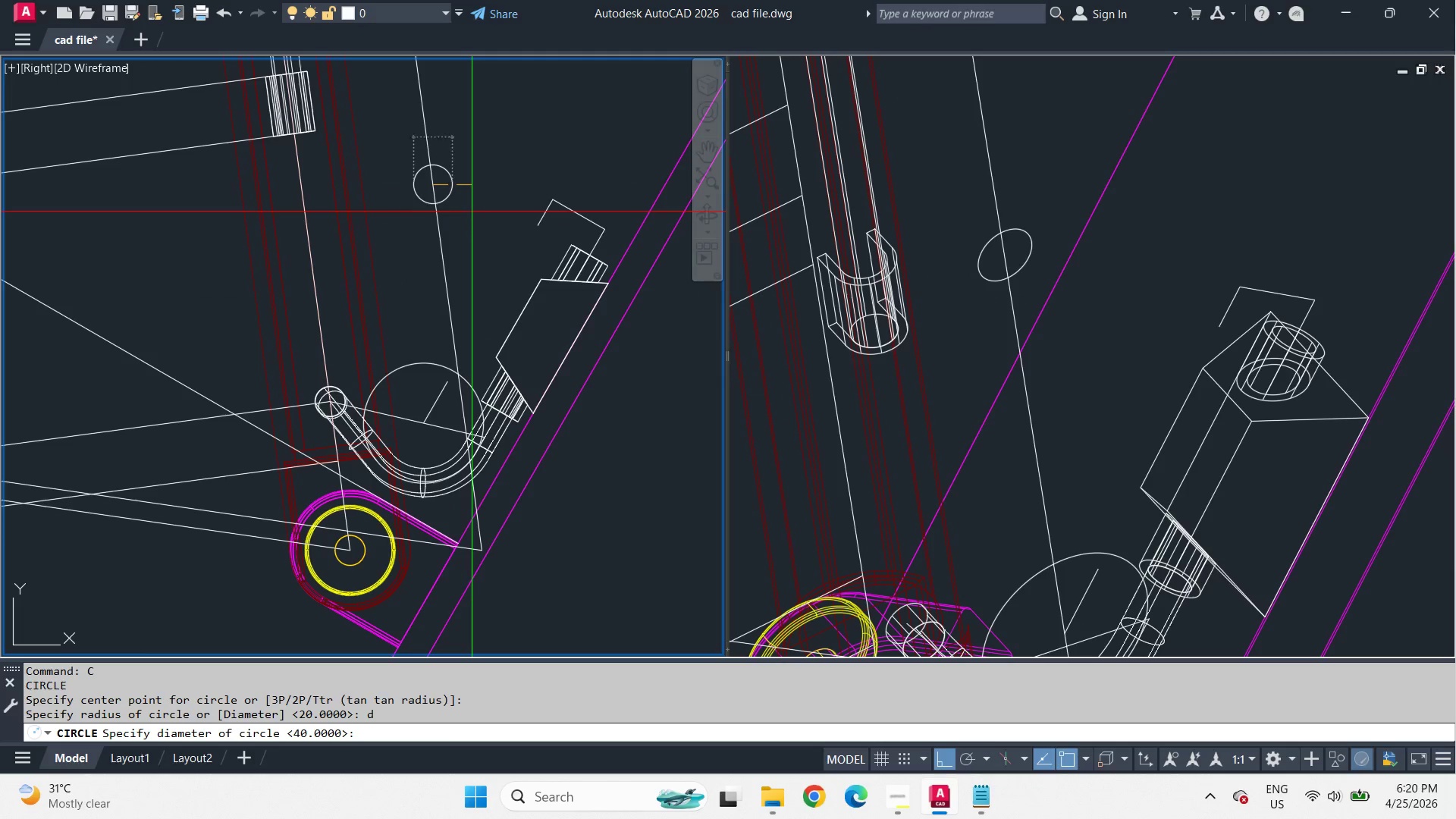 
left_click([453, 181])
 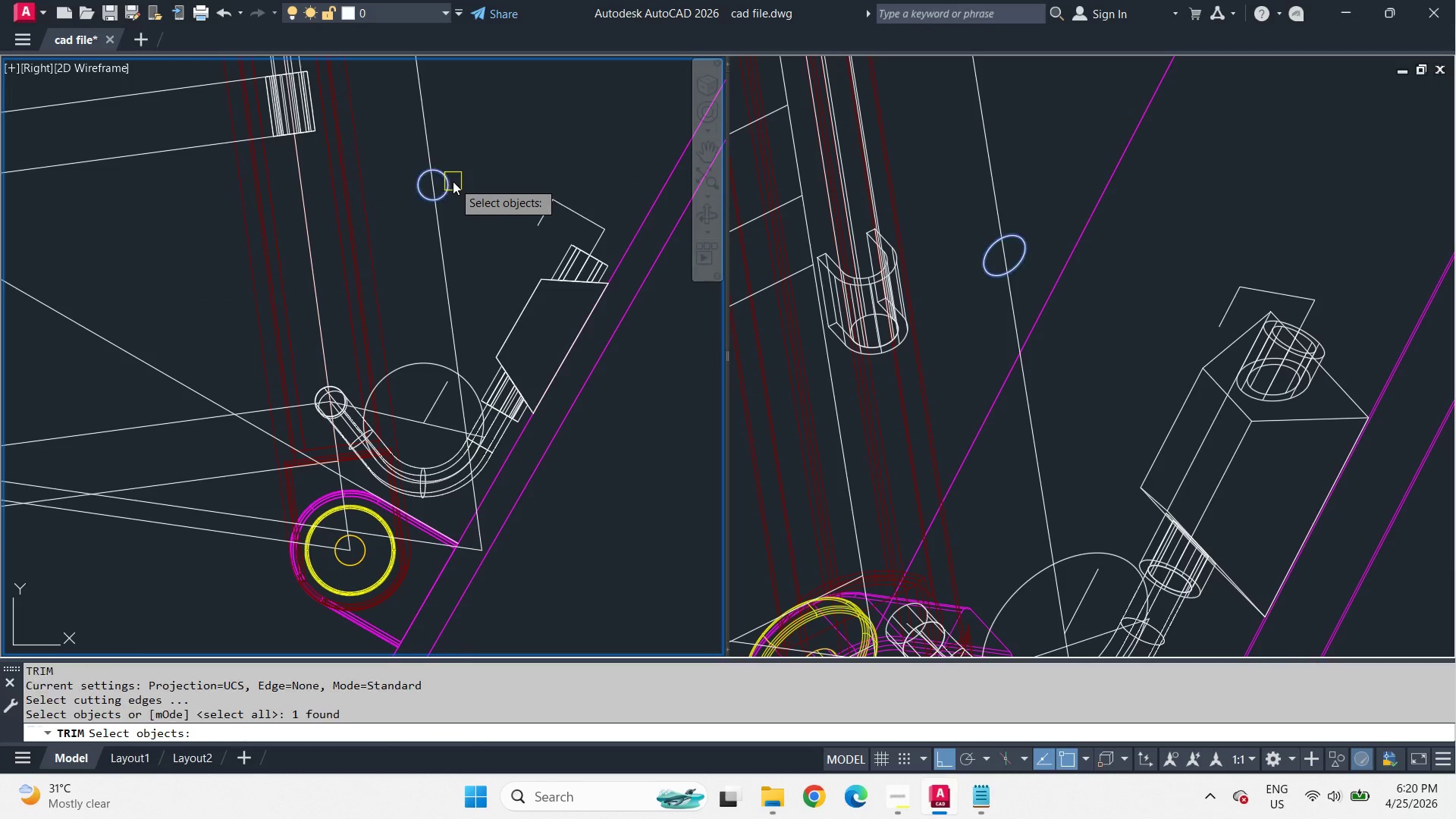 
key(Space)
 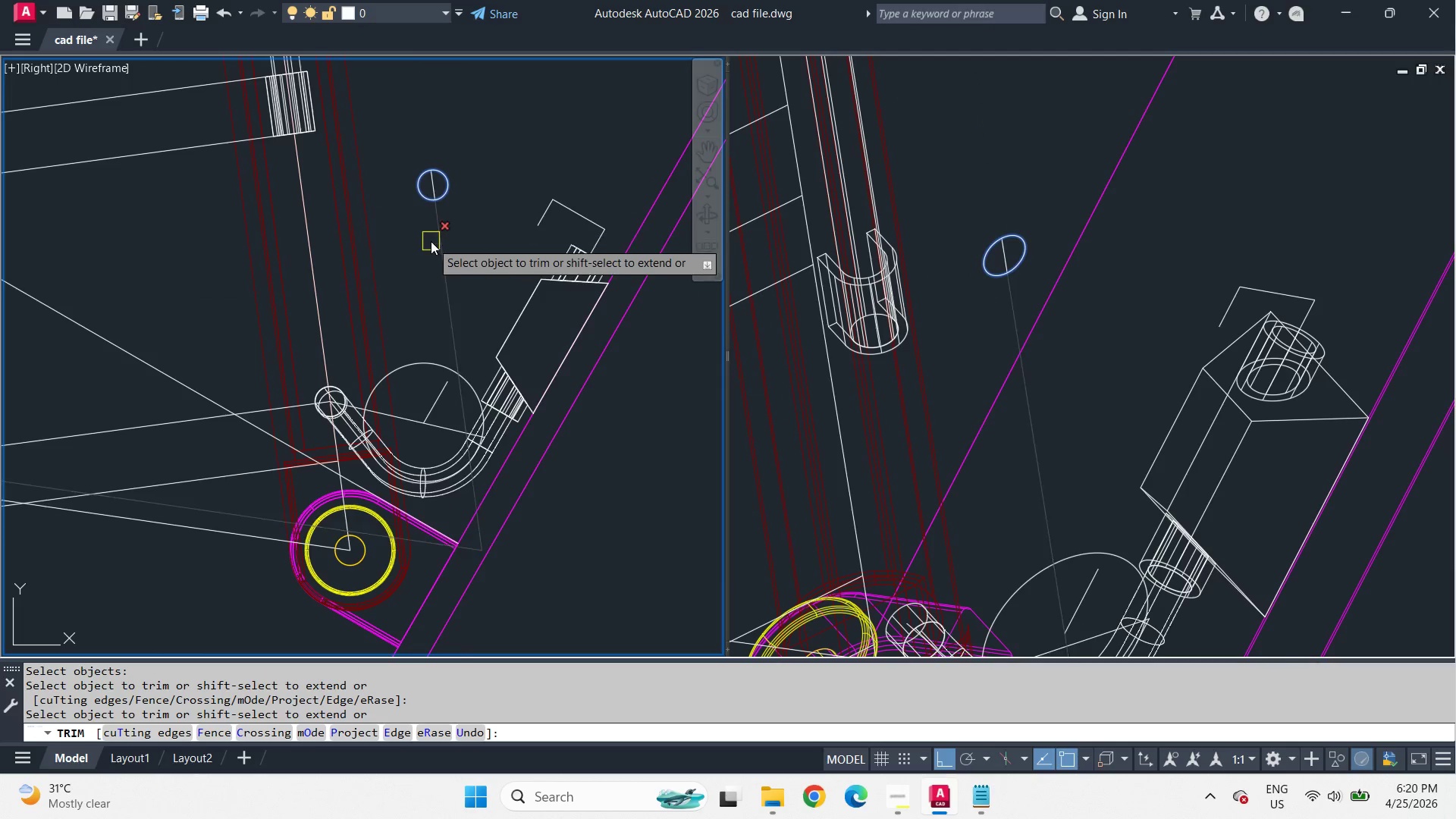 
left_click([442, 244])
 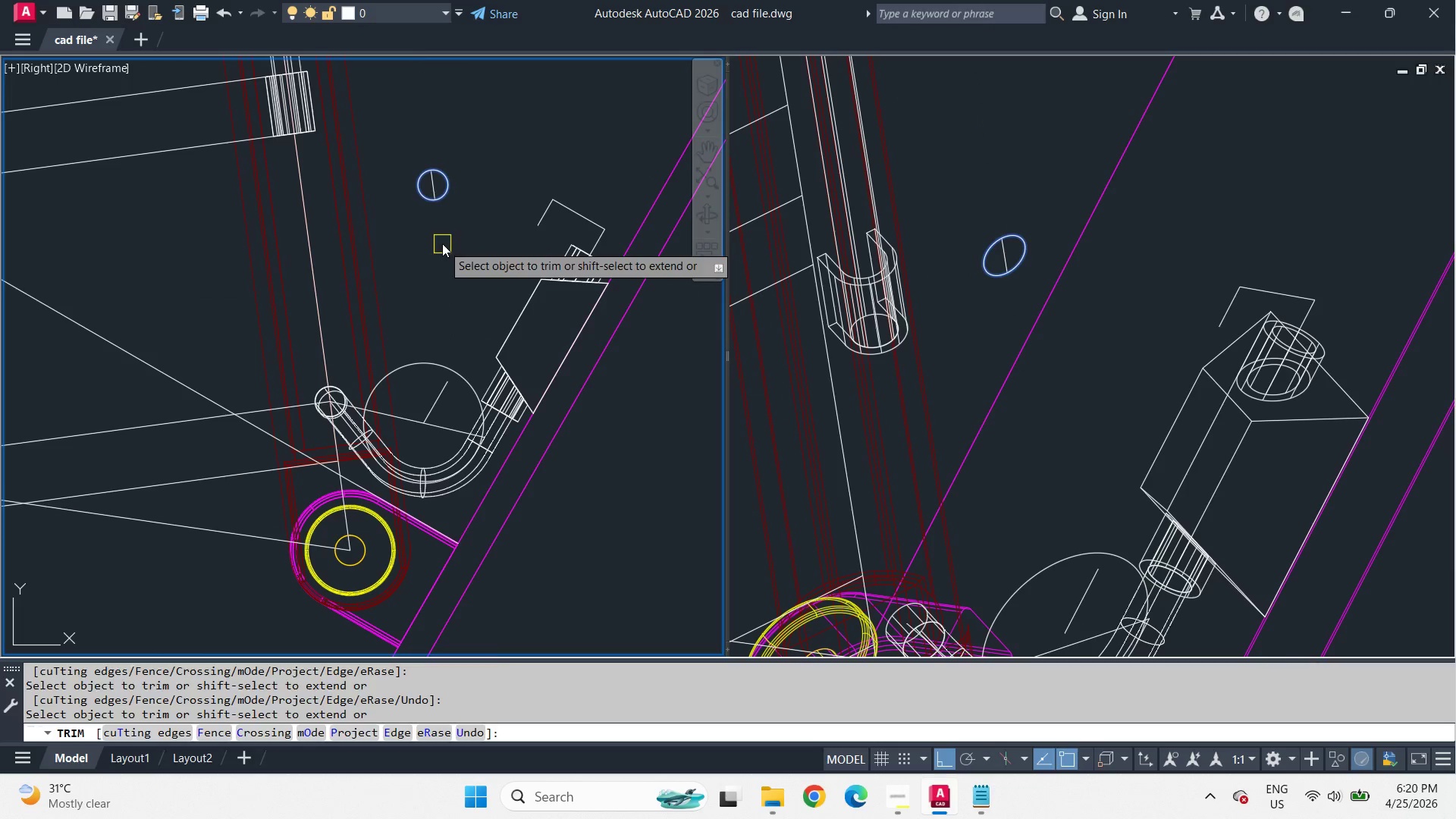 
key(Space)
 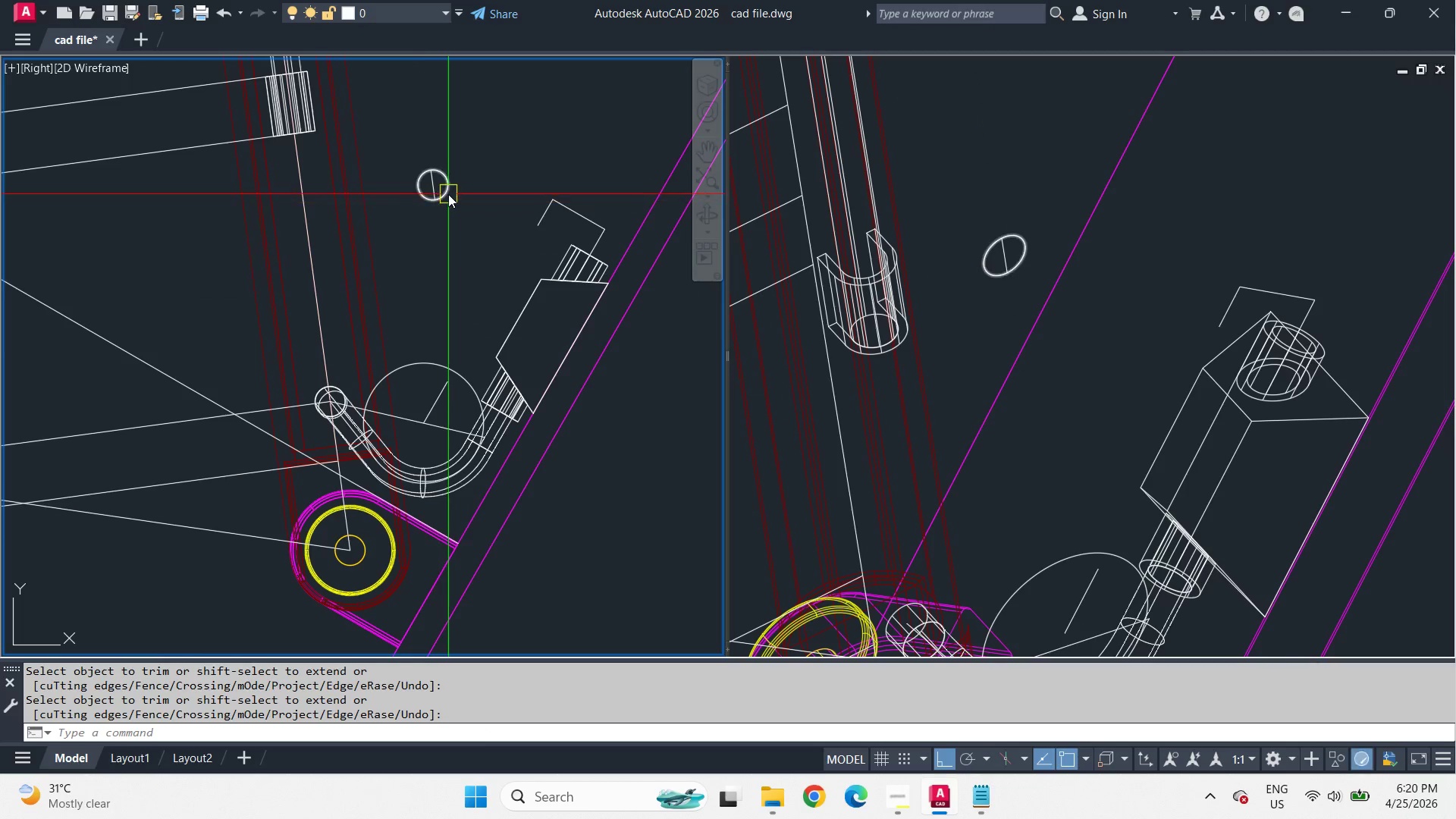 
left_click([448, 194])
 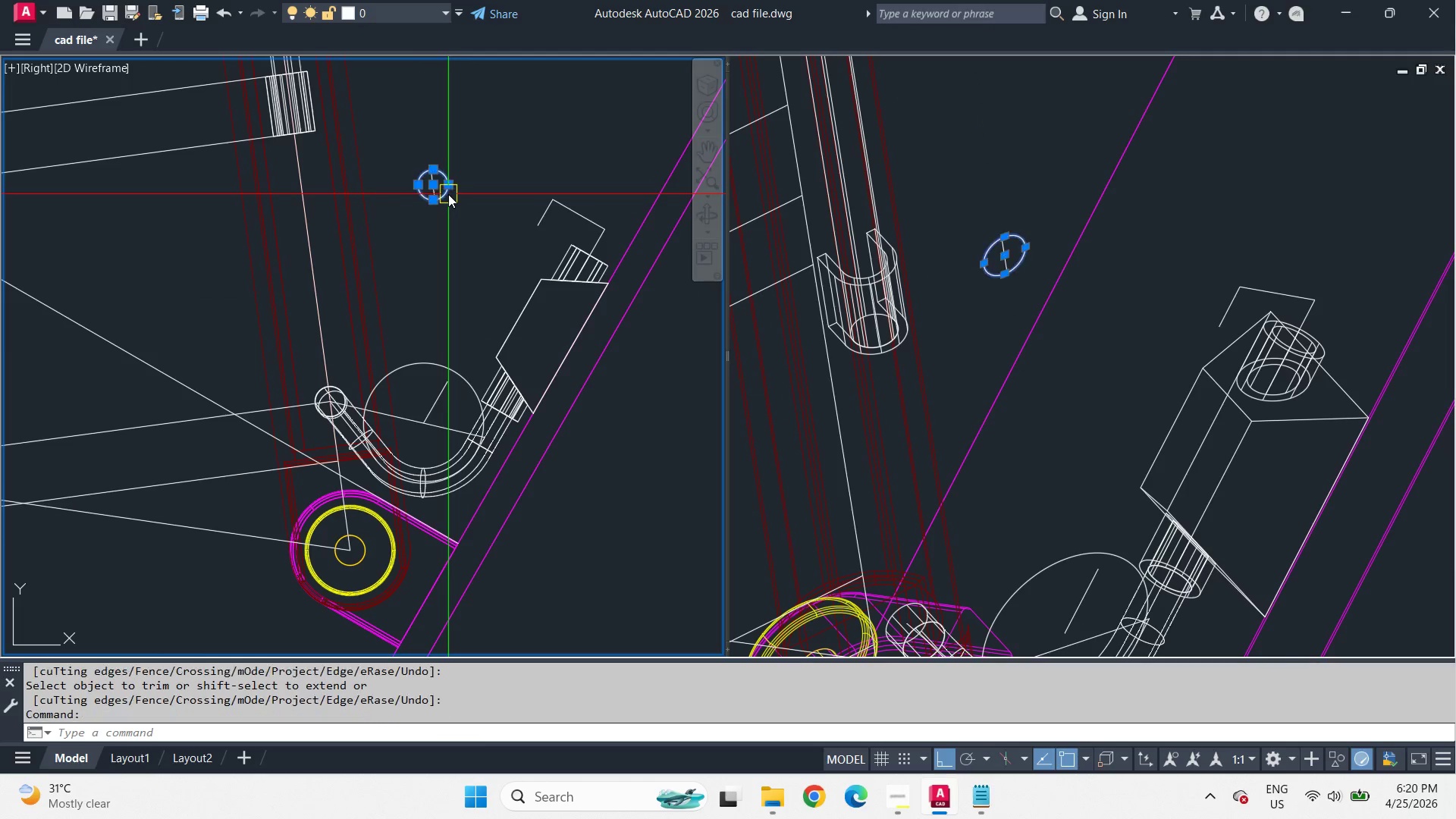 
key(E)
 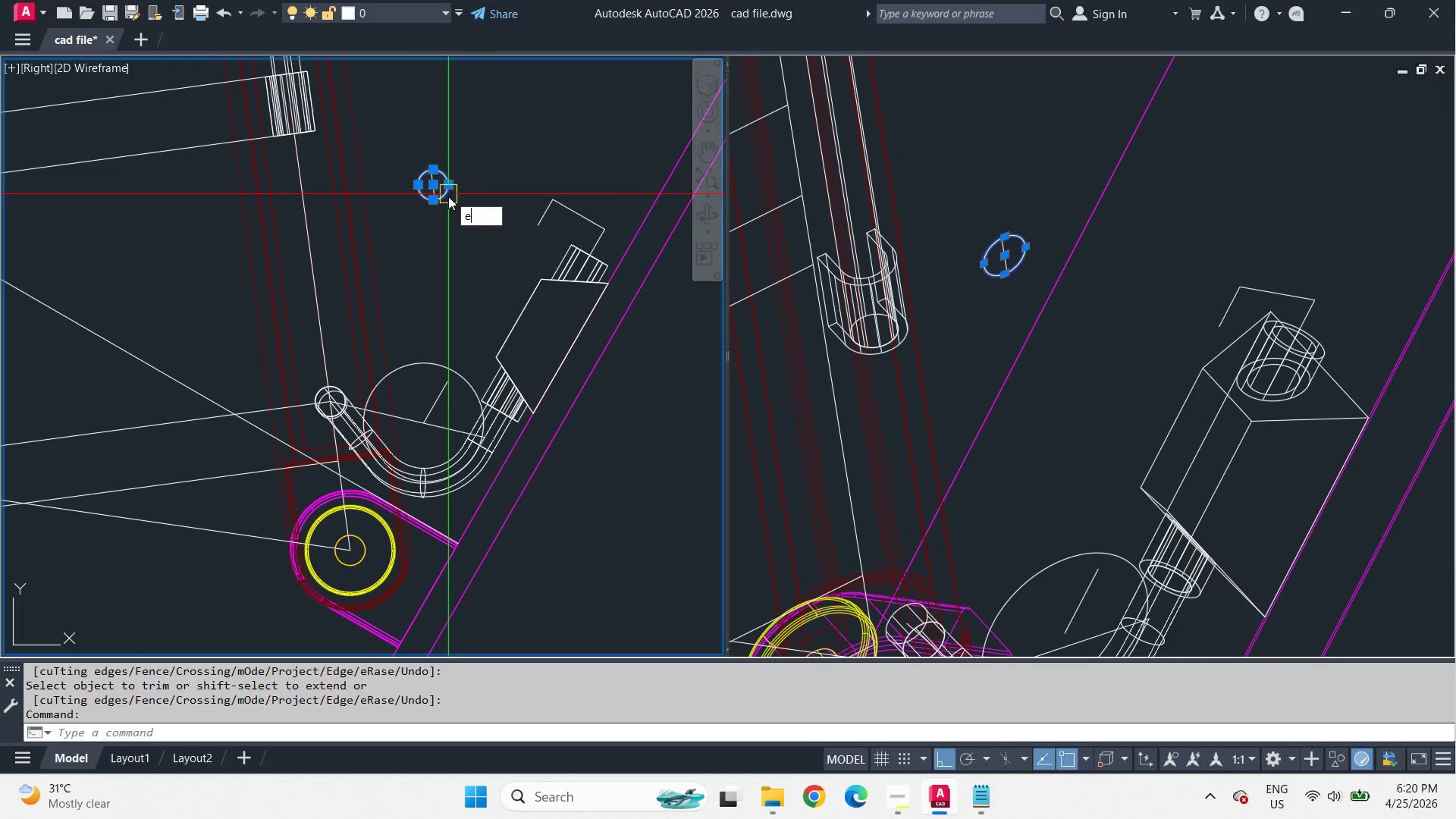 
key(Space)
 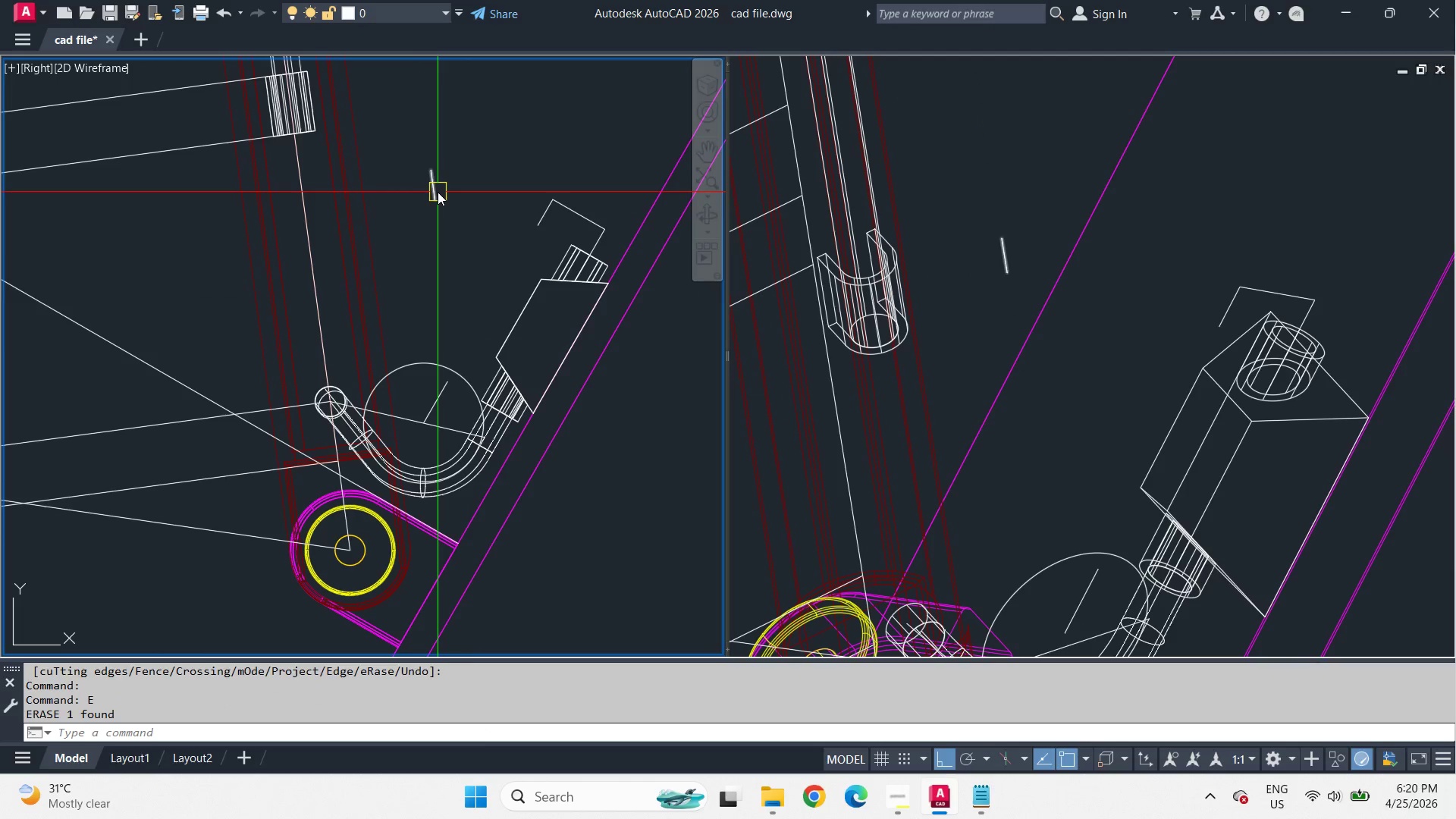 
left_click_drag(start_coordinate=[438, 192], to_coordinate=[440, 199])
 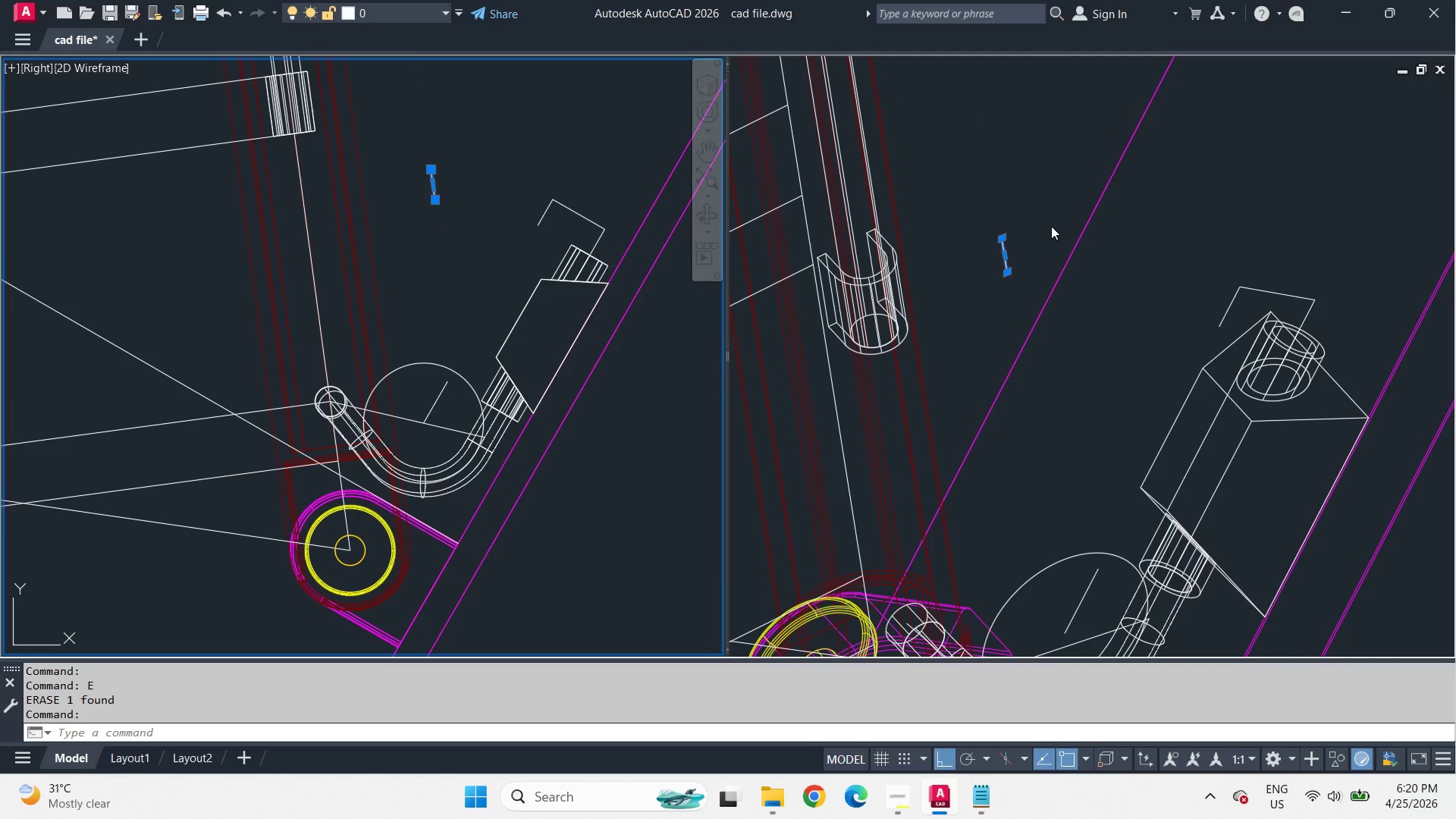 
left_click([1044, 228])
 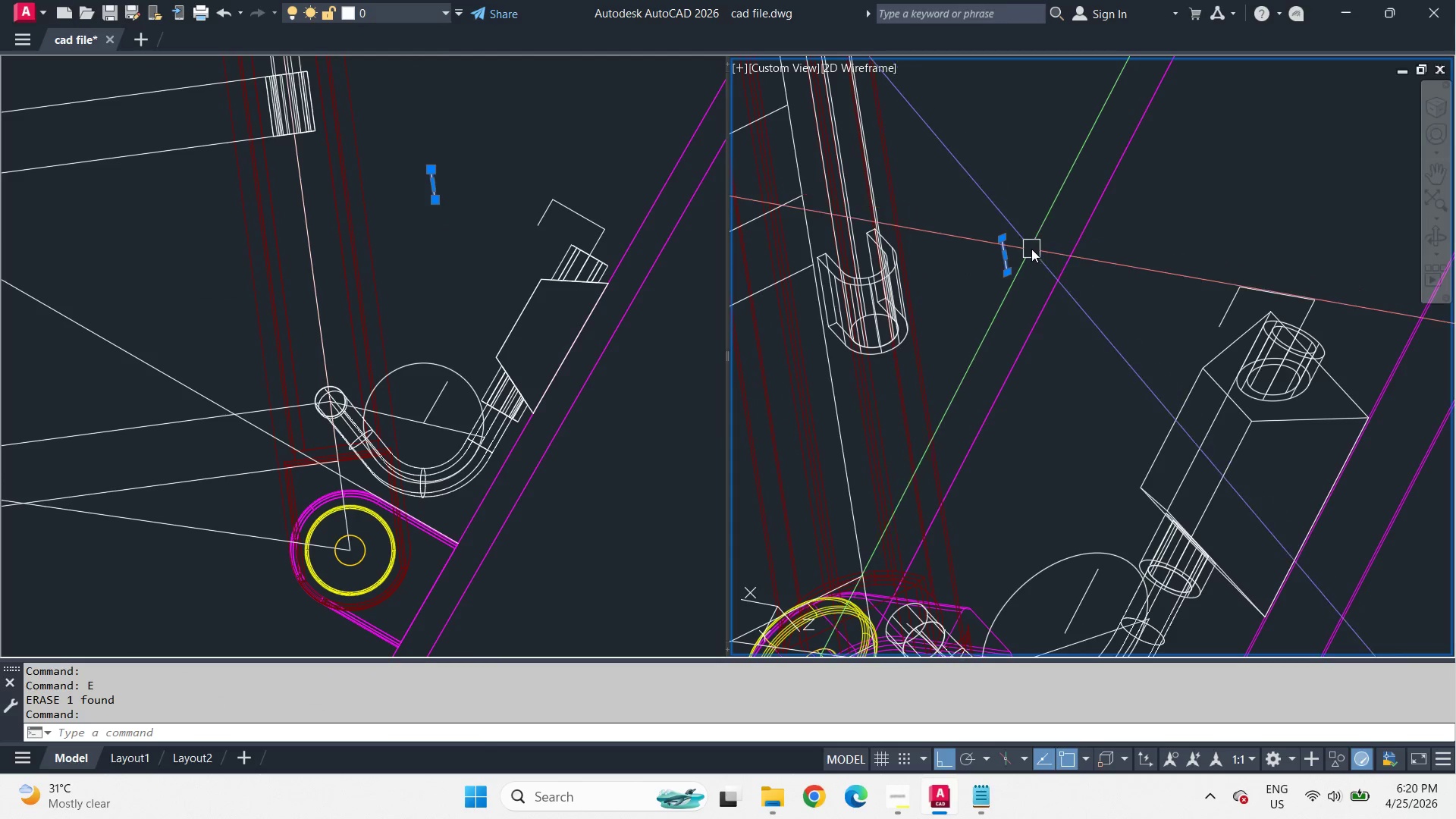 
key(X)
 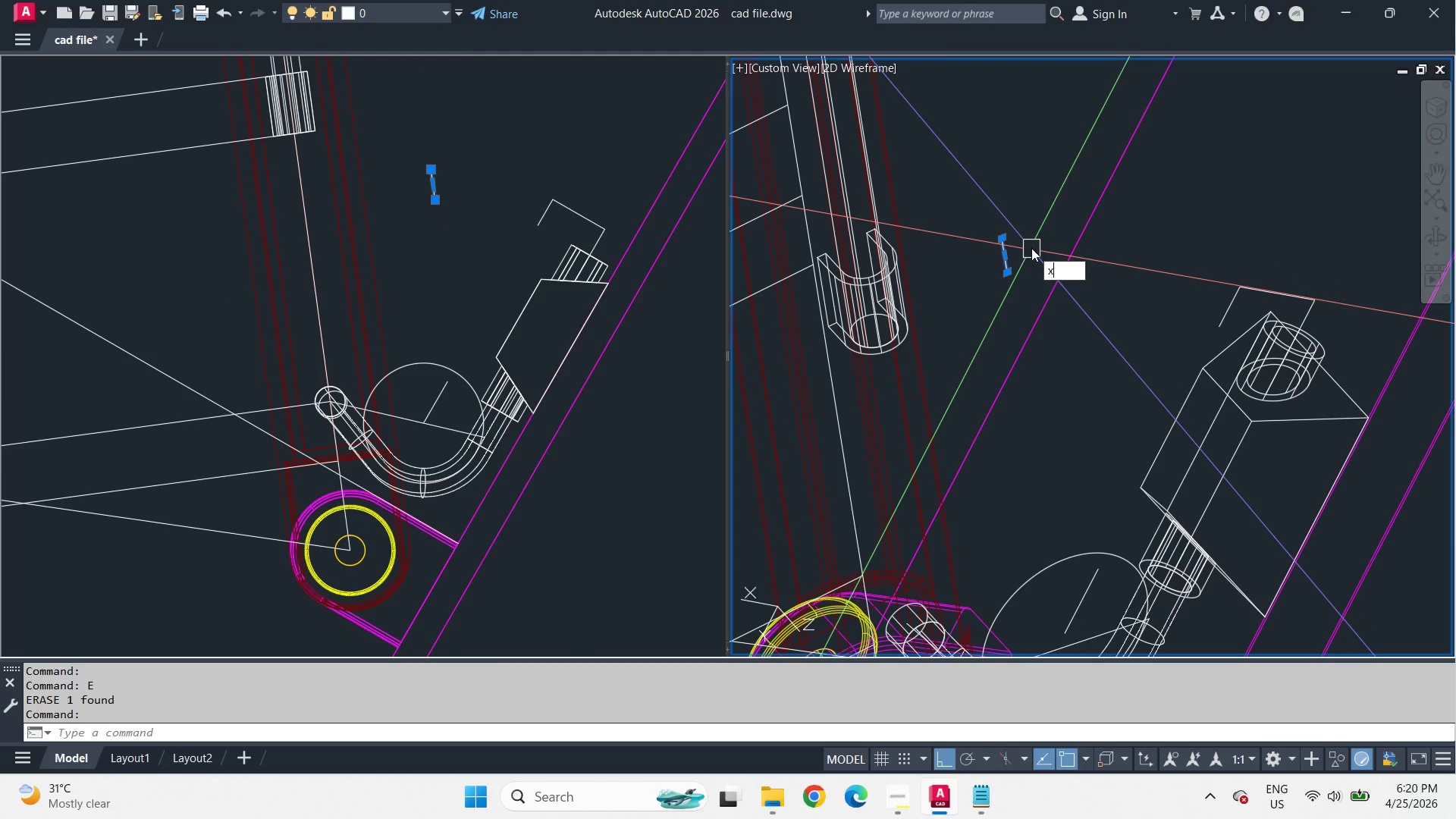 
key(Space)
 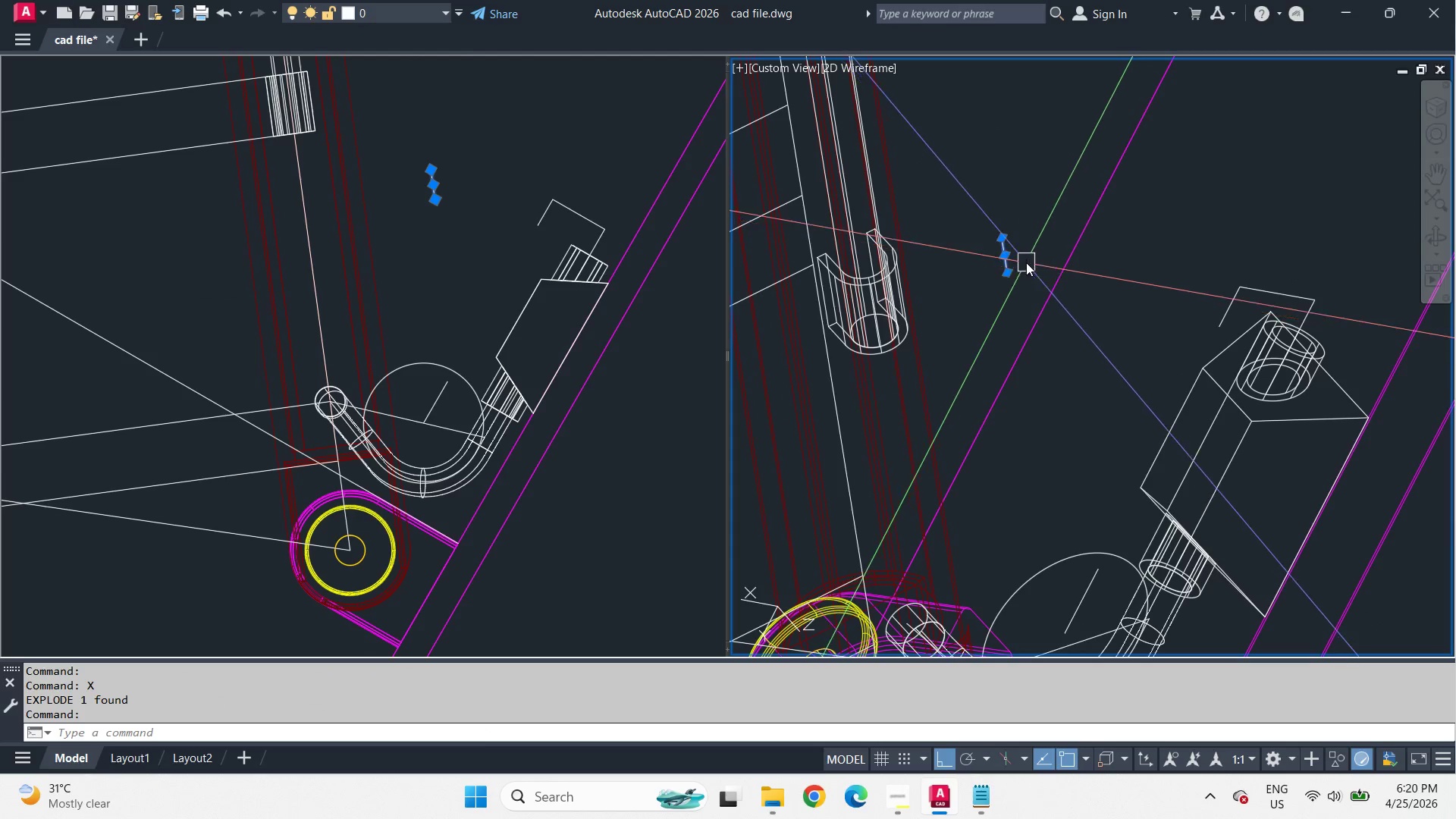 
key(M)
 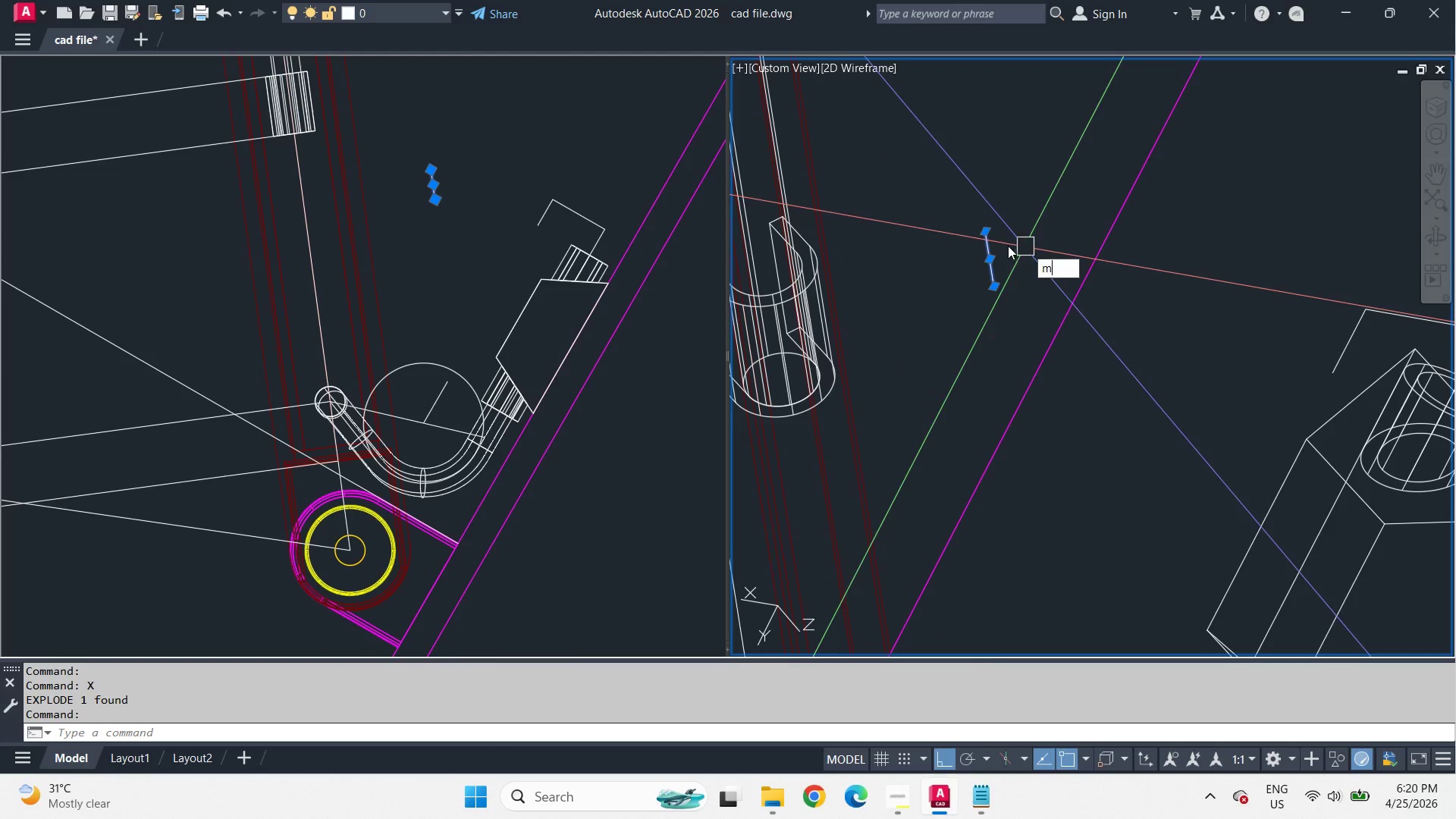 
key(Space)
 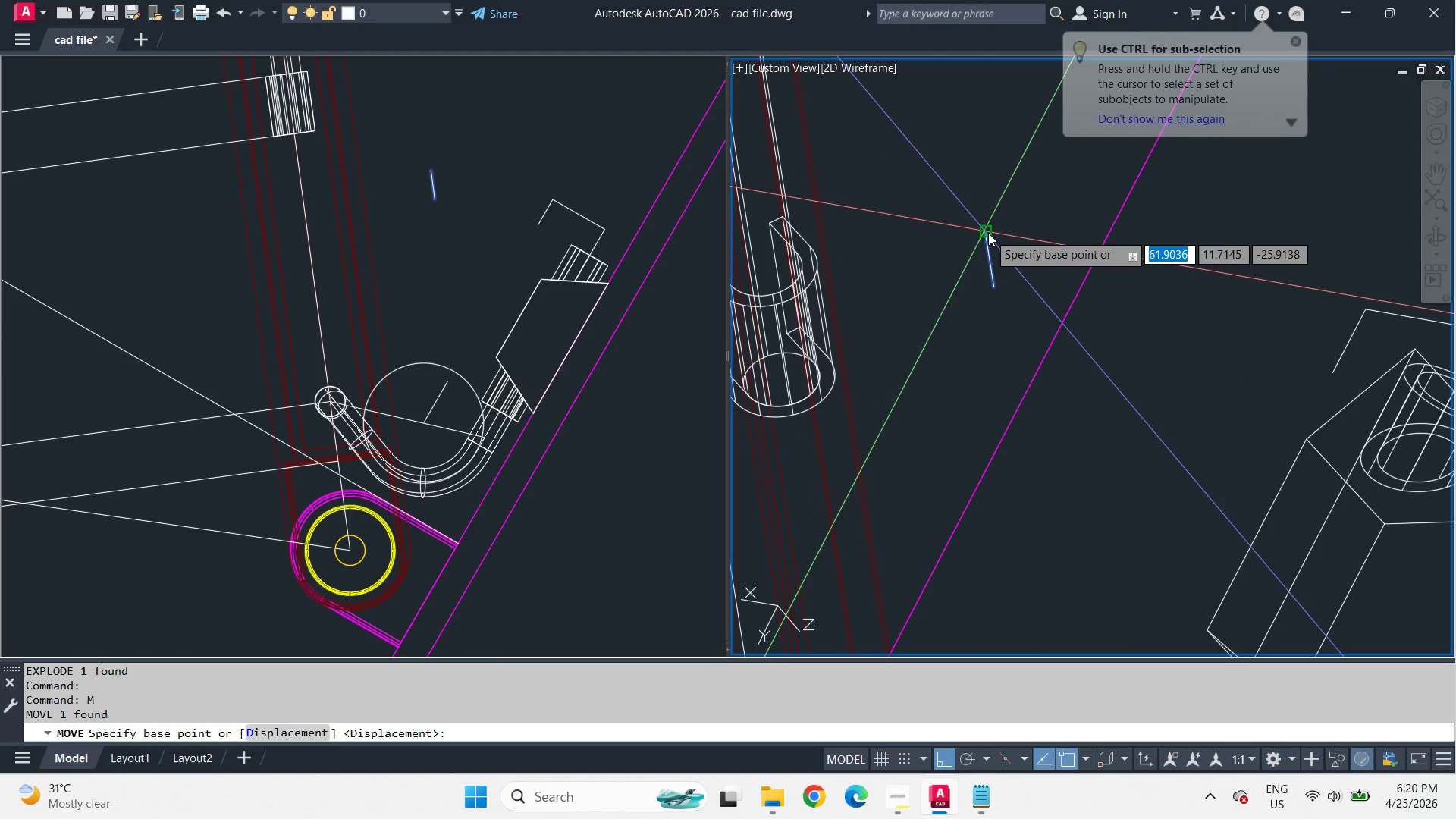 
left_click_drag(start_coordinate=[988, 233], to_coordinate=[988, 264])
 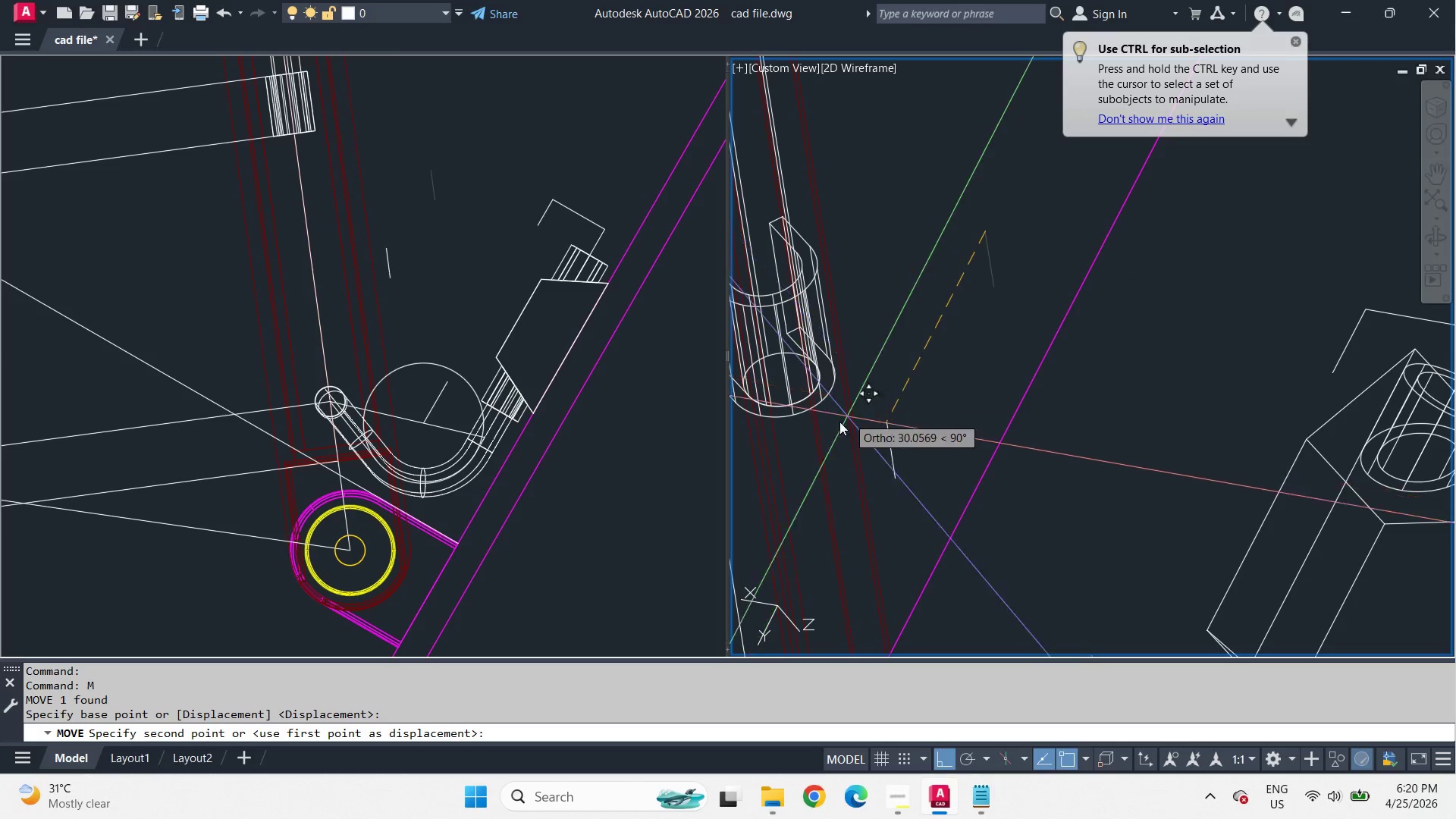 
key(C)
 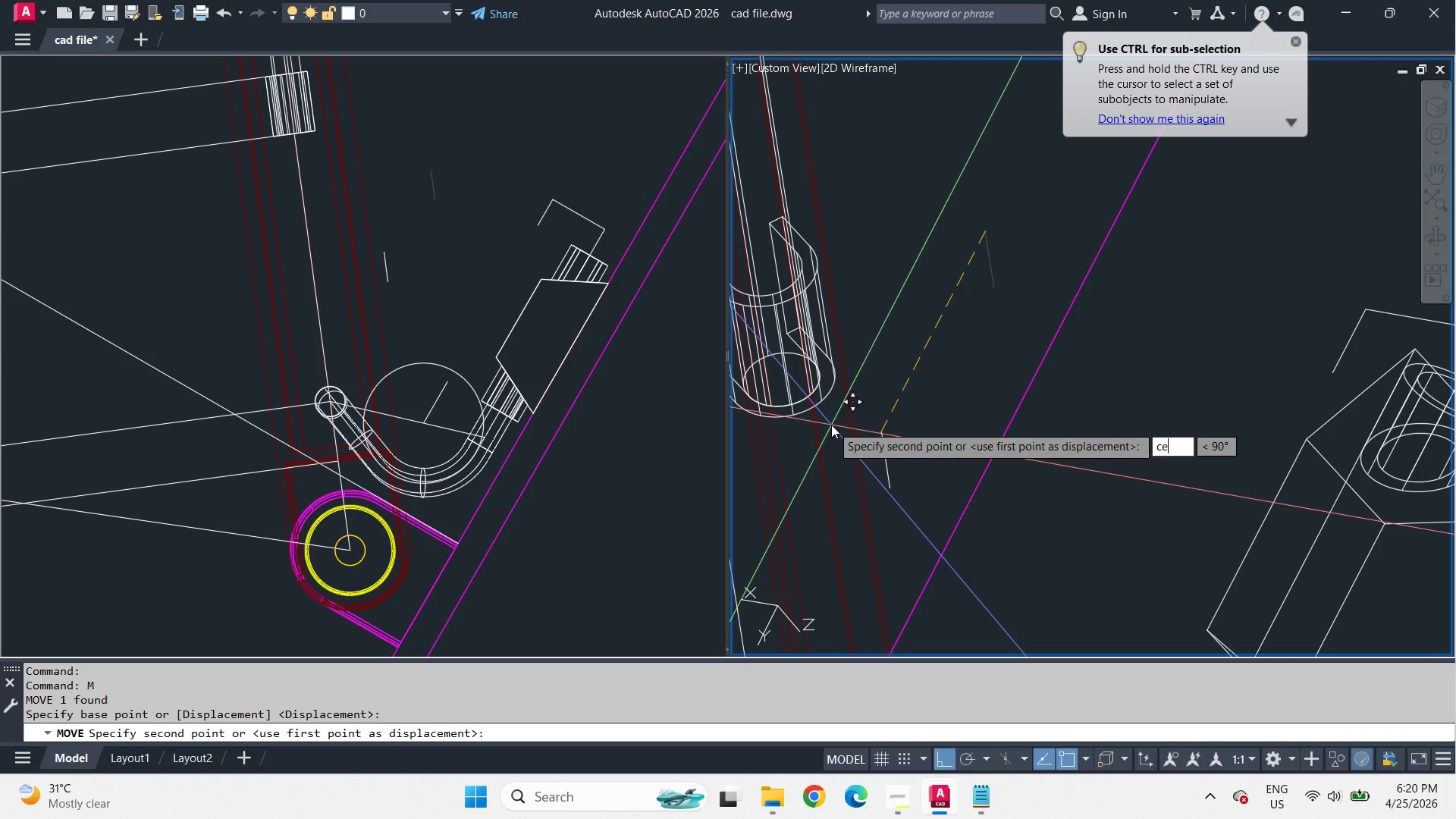 
scroll: coordinate [1028, 249], scroll_direction: up, amount: 1.0
 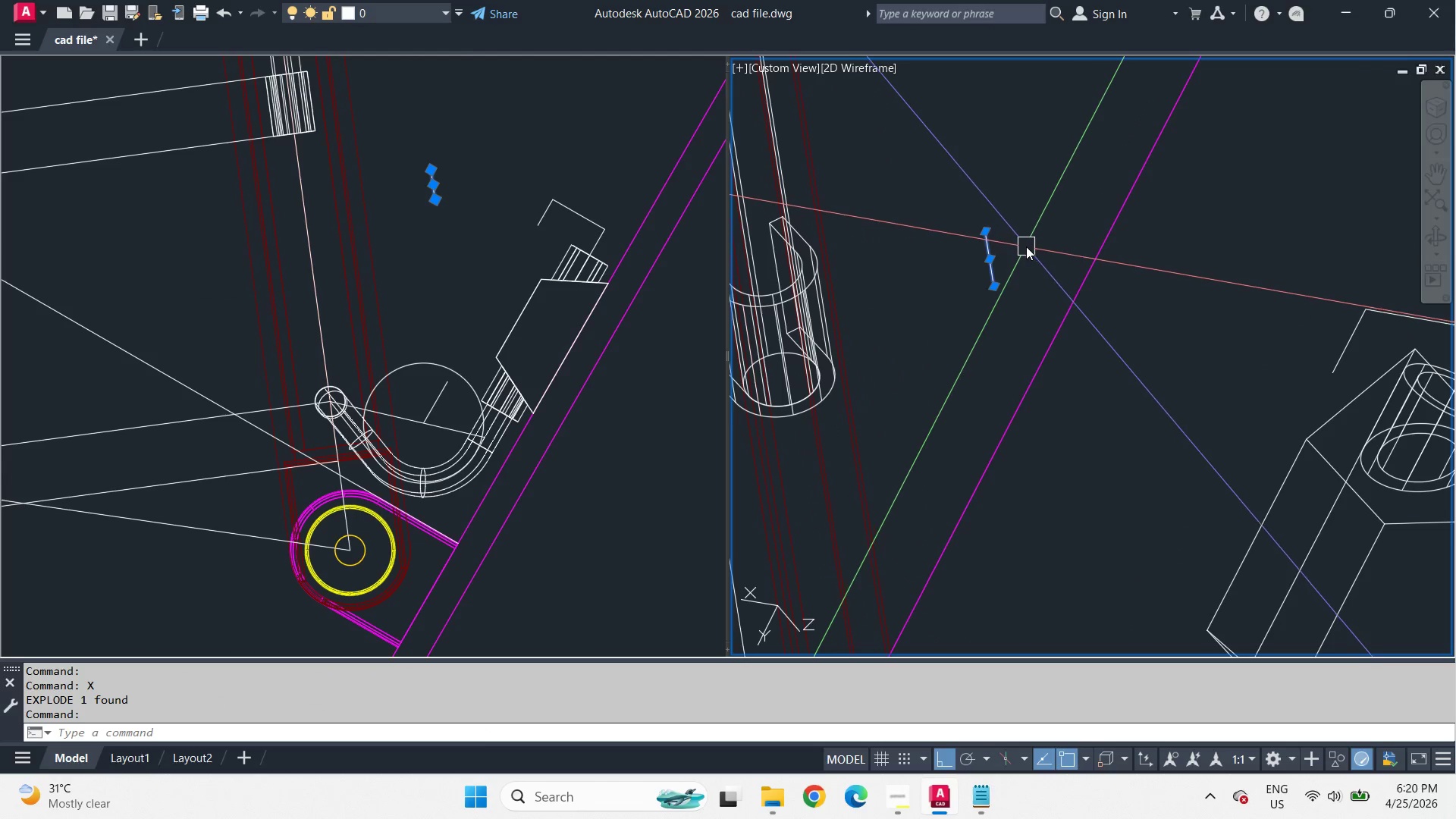 
type(en )
 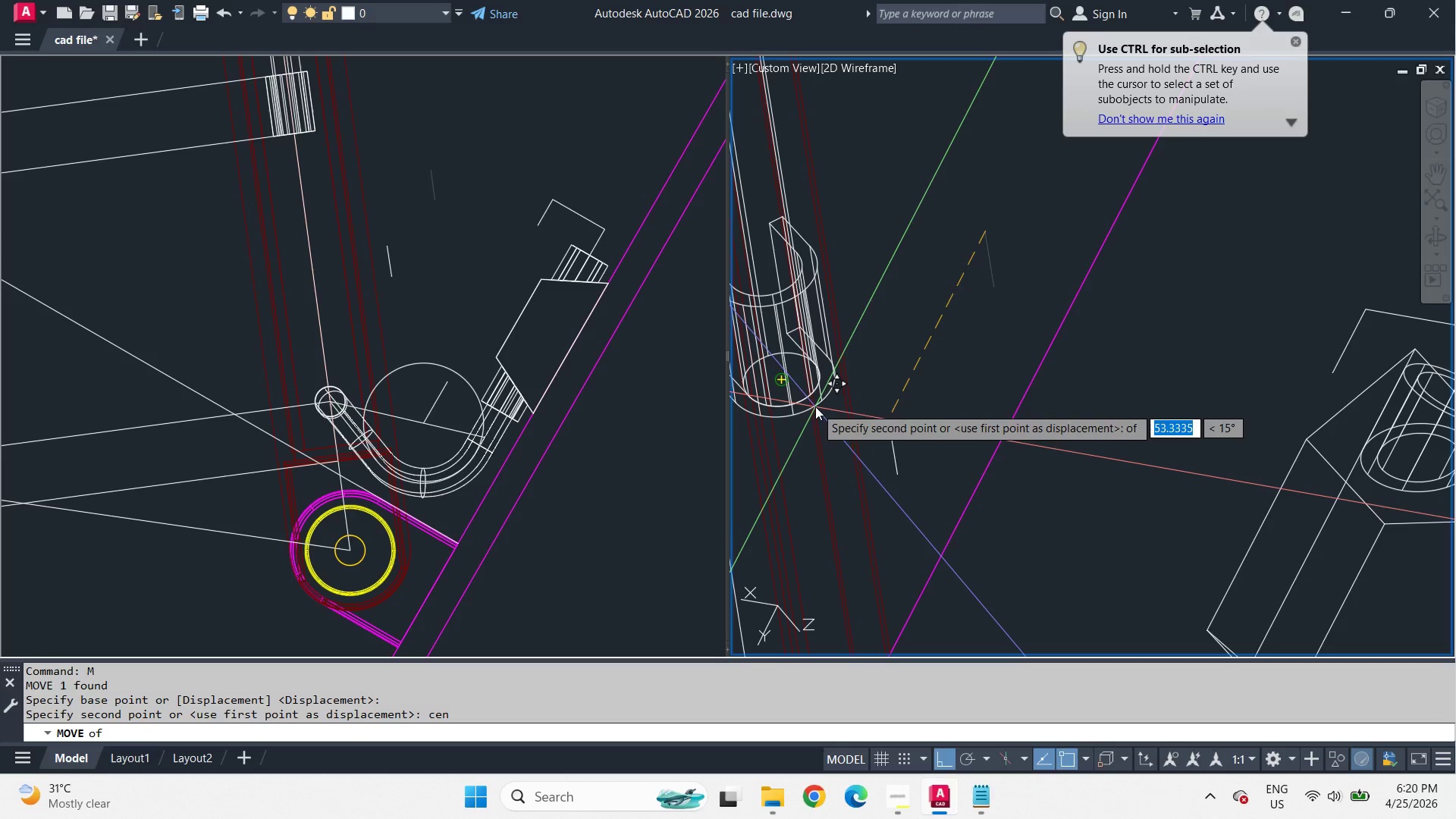 
left_click([815, 406])
 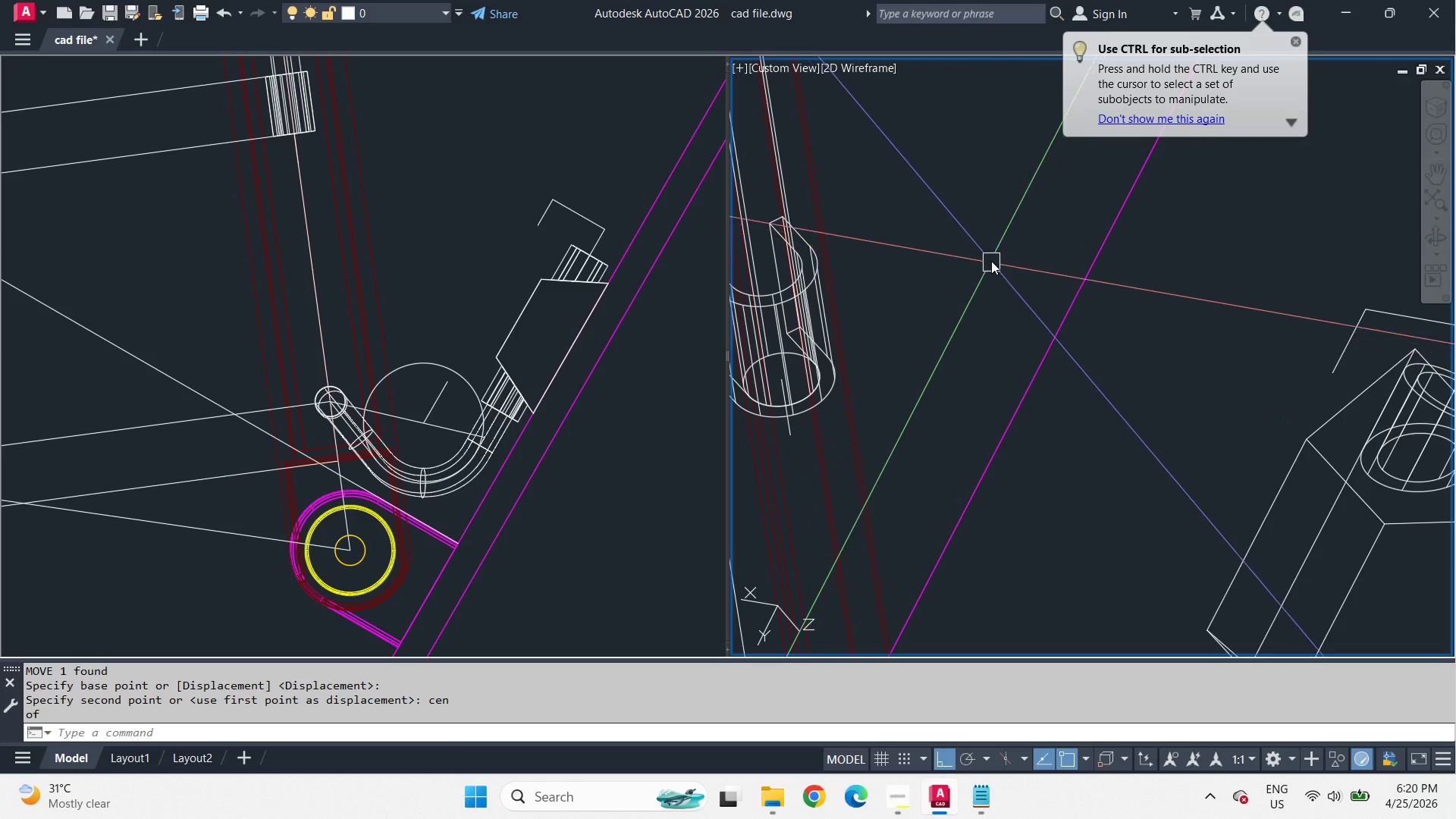 
scroll: coordinate [991, 261], scroll_direction: down, amount: 1.0
 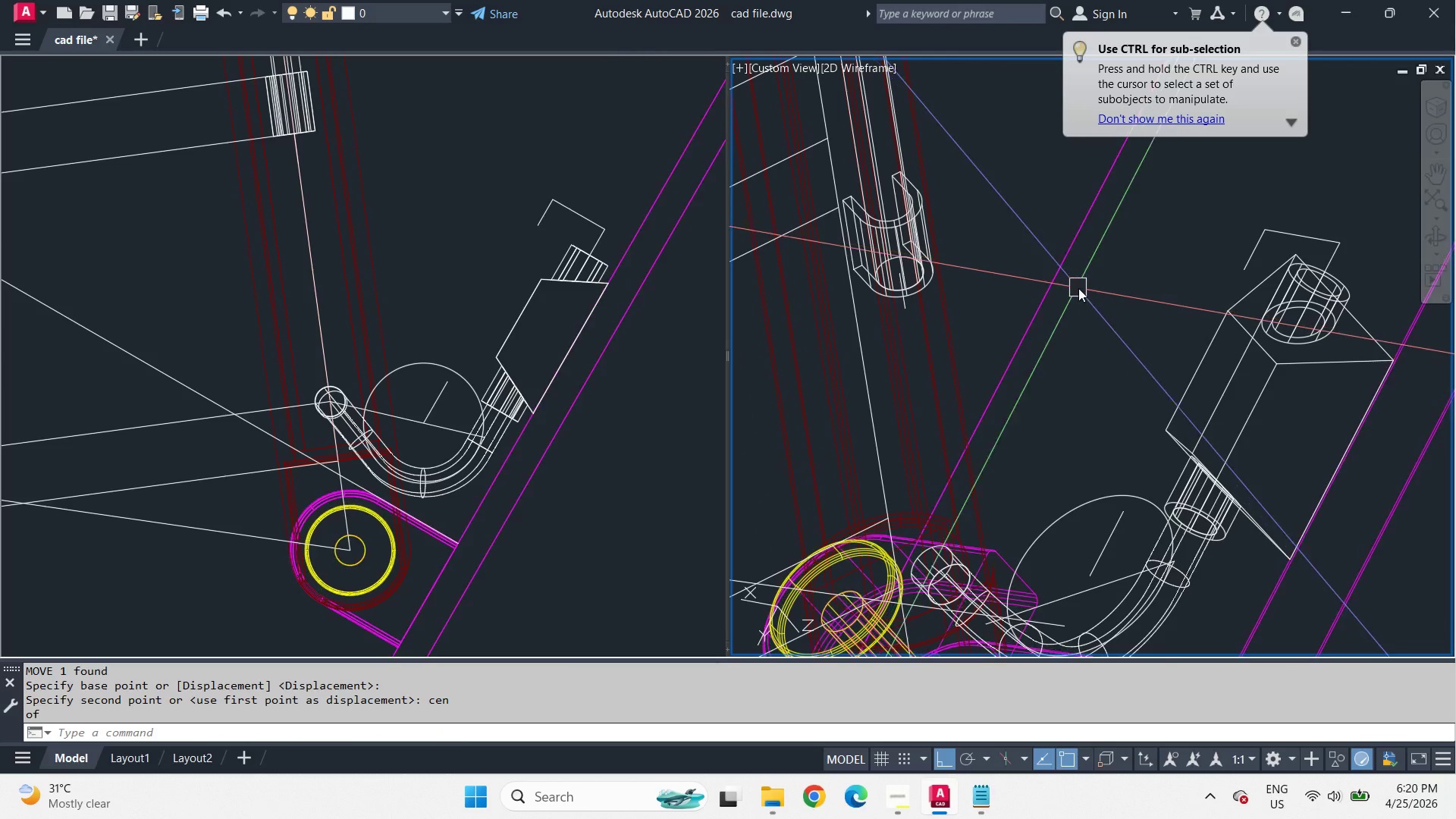 
left_click([413, 183])
 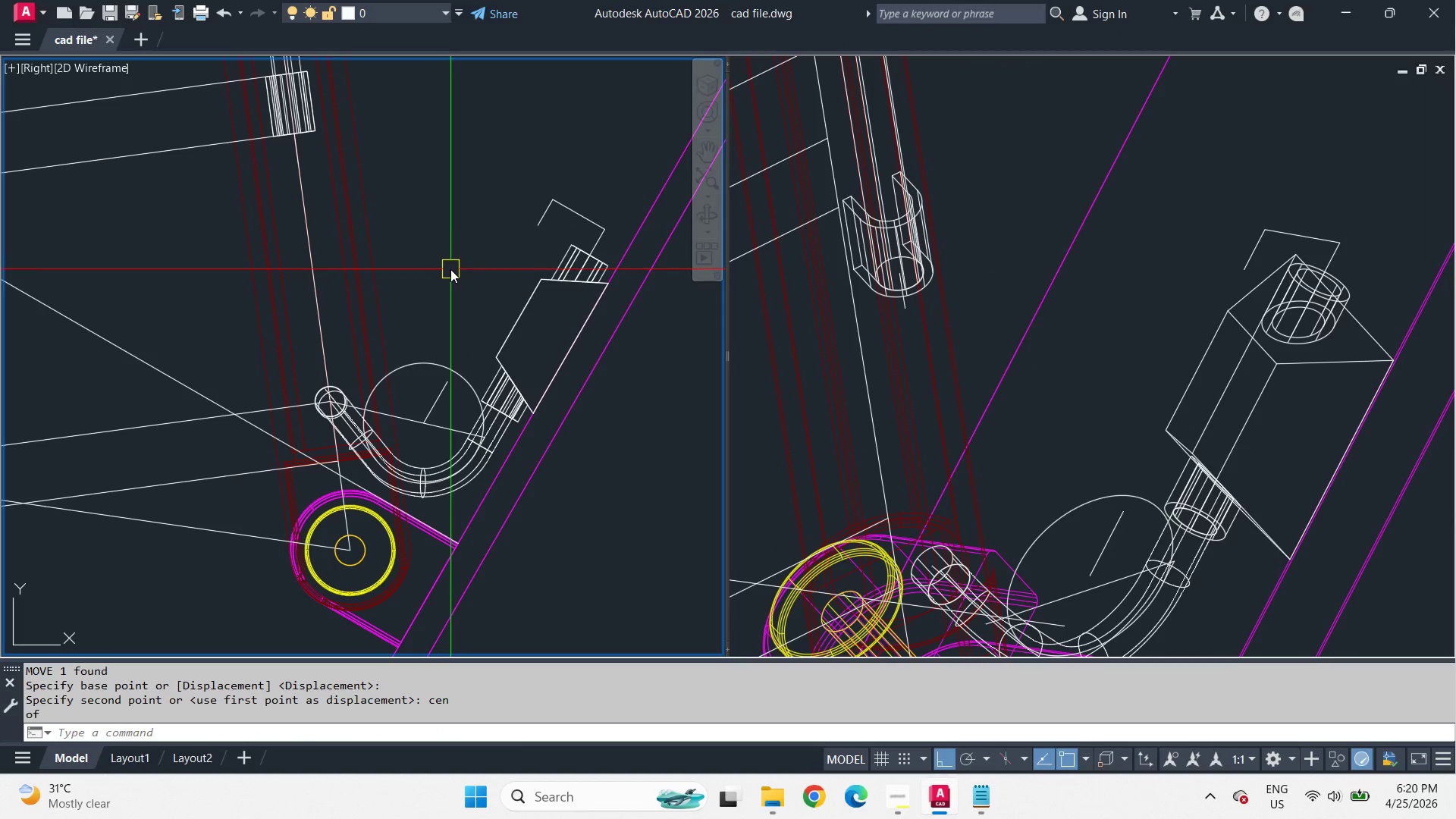 
key(C)
 